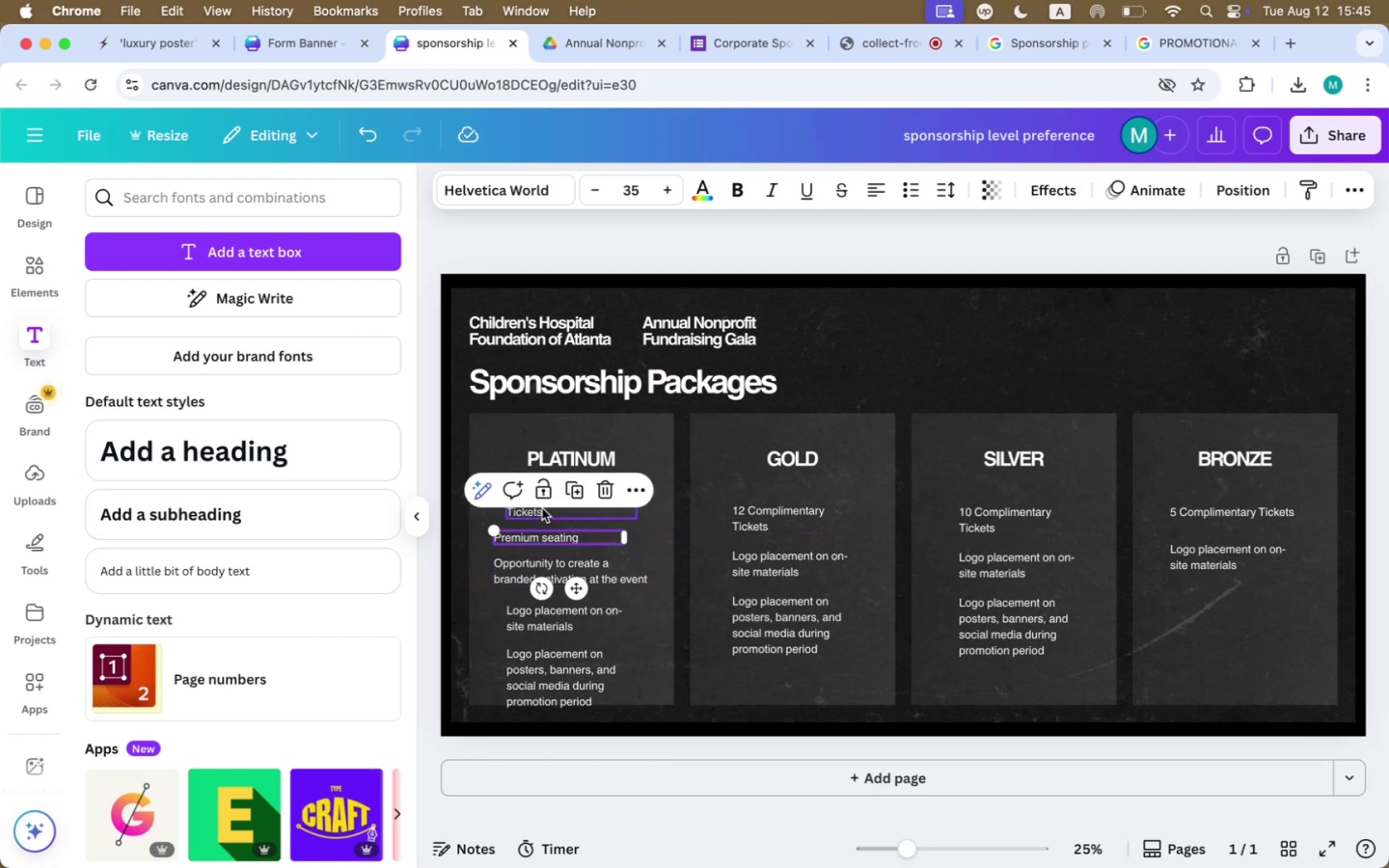 
left_click_drag(start_coordinate=[540, 511], to_coordinate=[528, 512])
 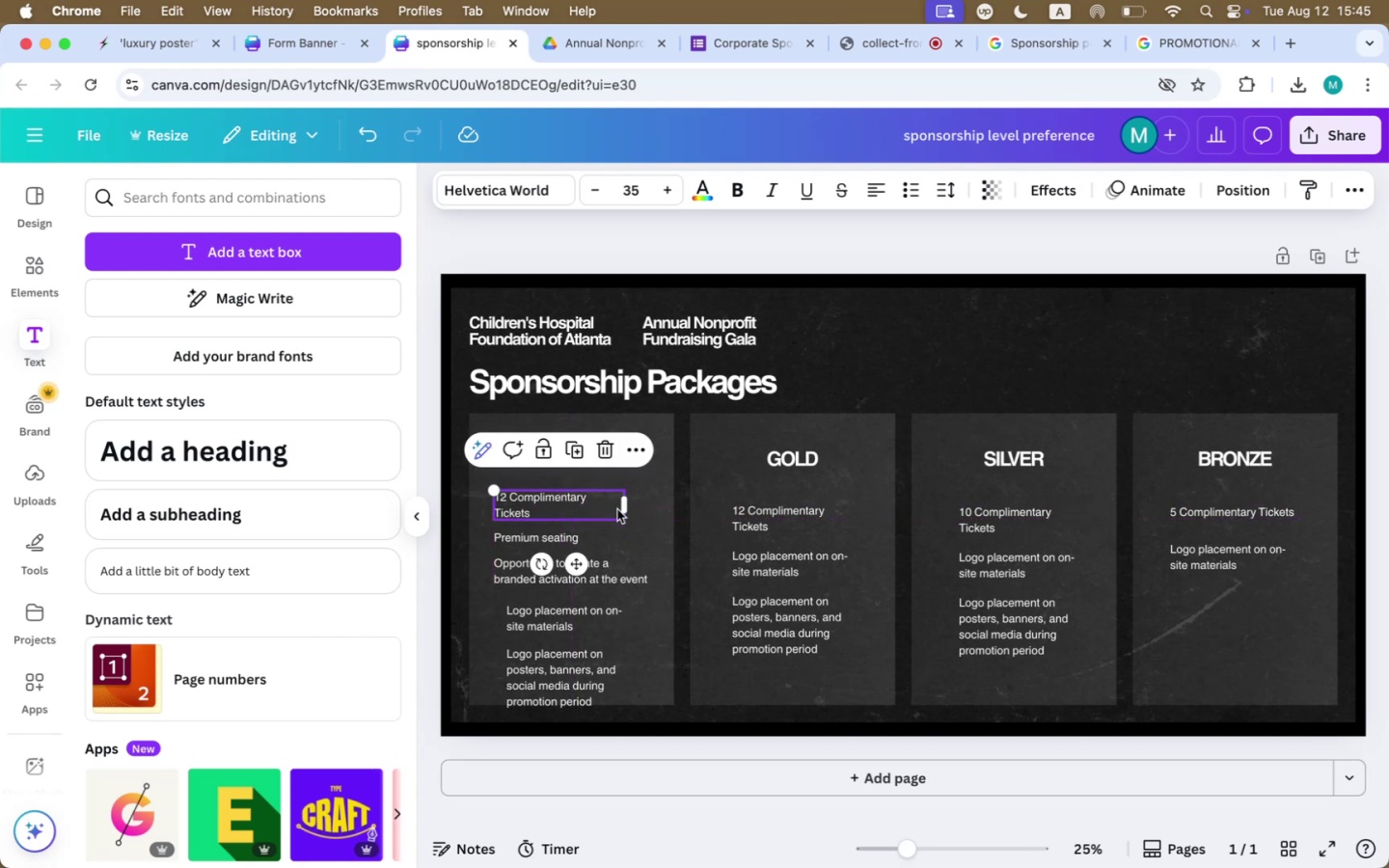 
left_click_drag(start_coordinate=[627, 504], to_coordinate=[655, 504])
 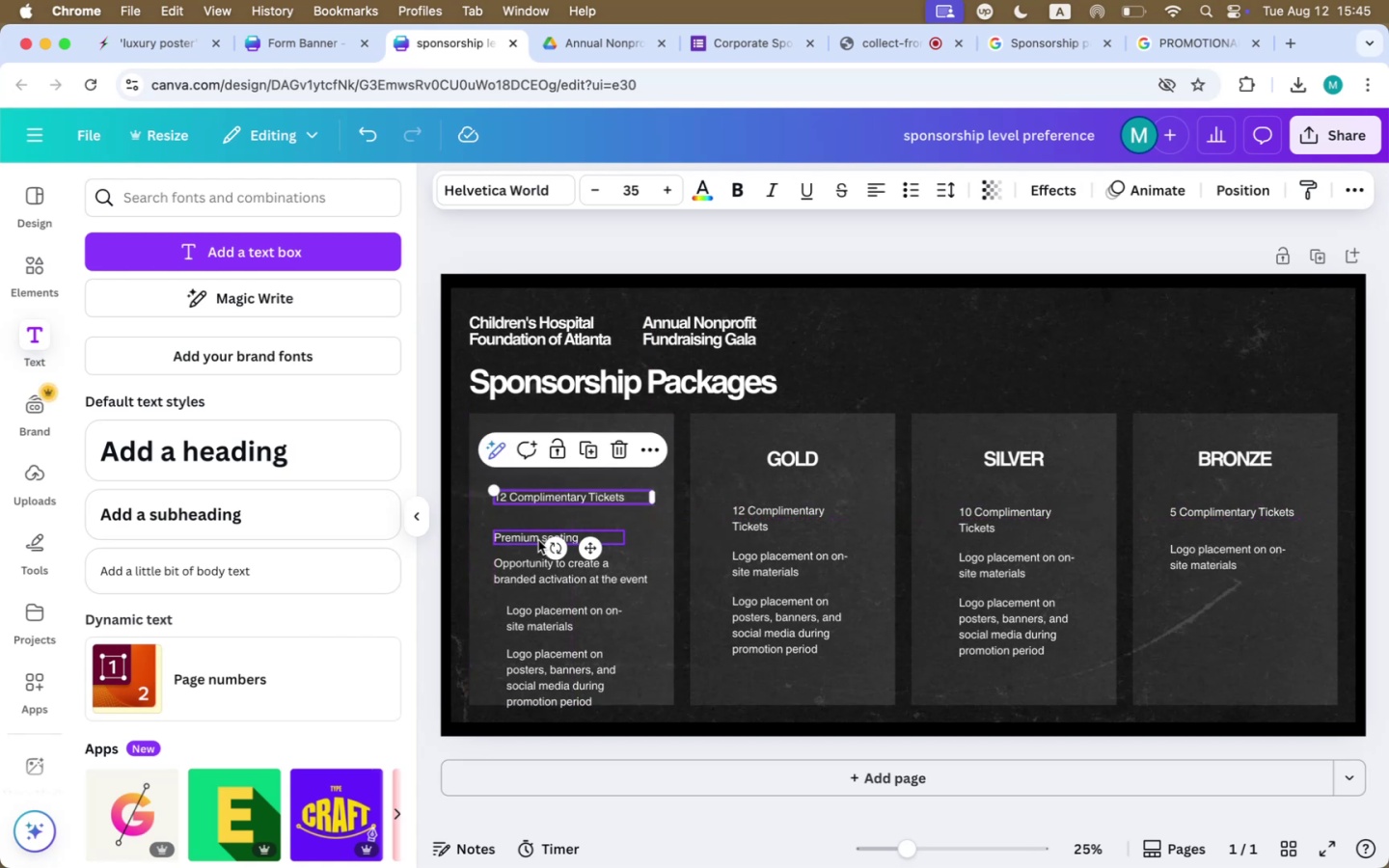 
left_click_drag(start_coordinate=[531, 535], to_coordinate=[530, 524])
 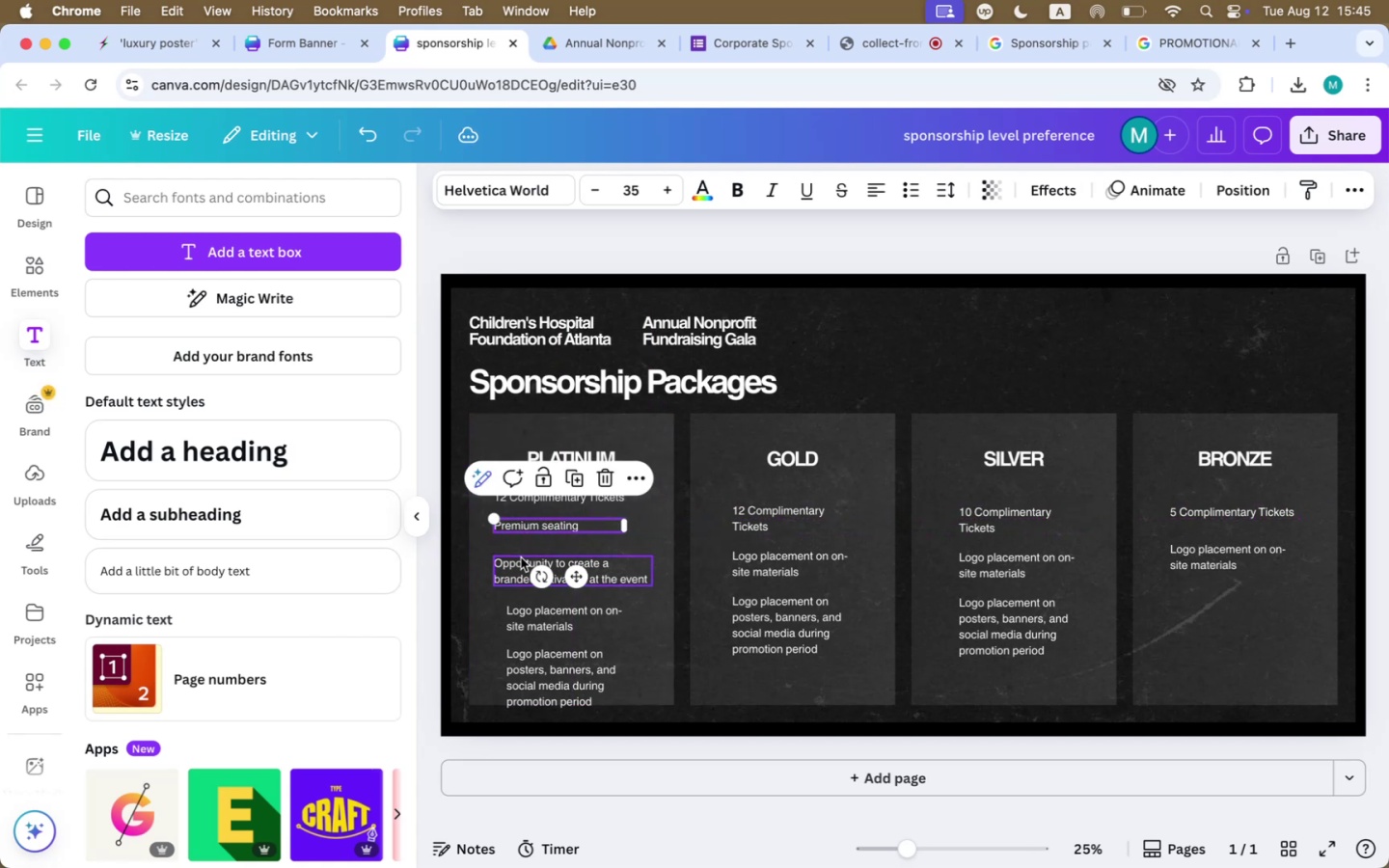 
left_click_drag(start_coordinate=[519, 564], to_coordinate=[519, 551])
 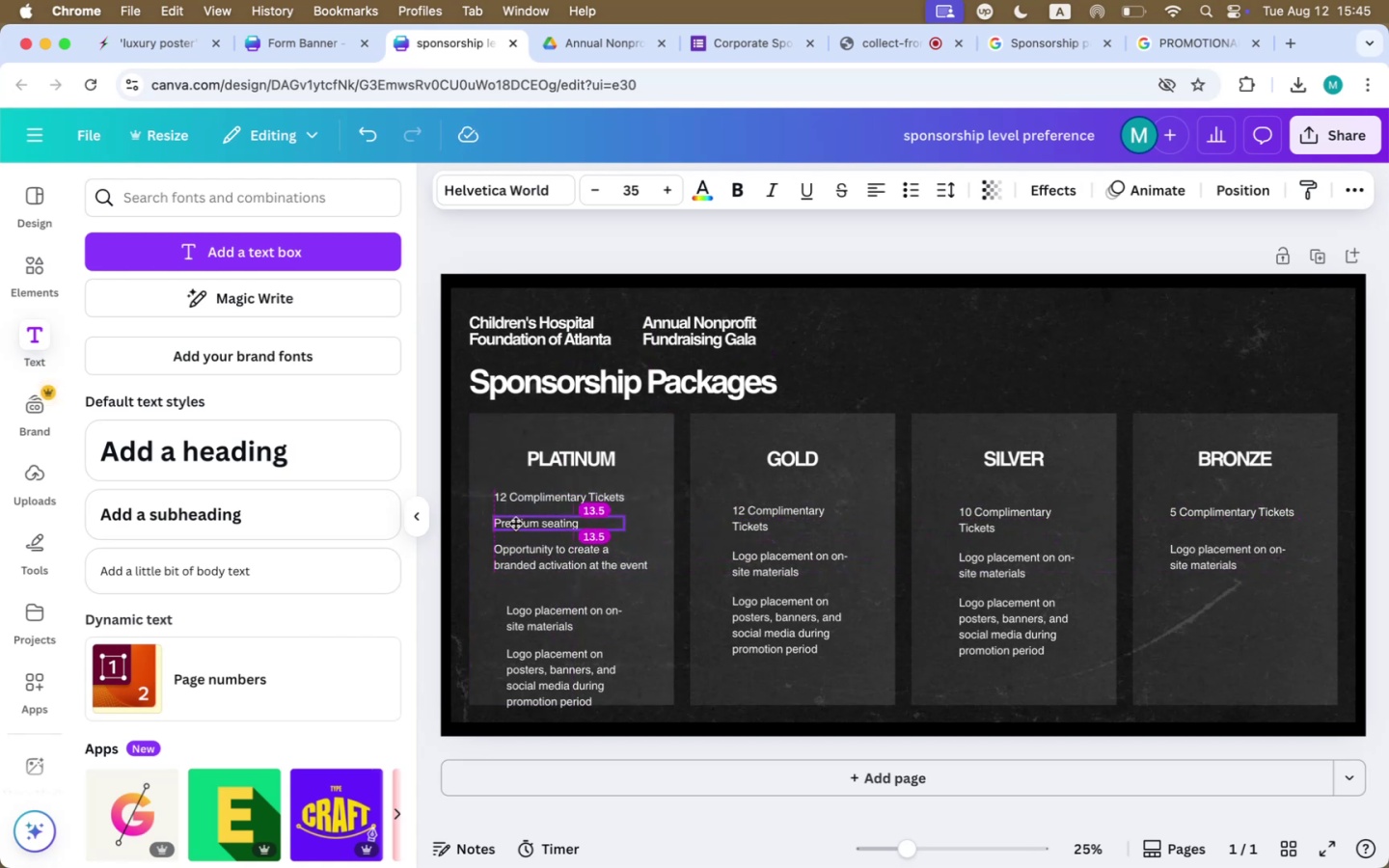 
left_click_drag(start_coordinate=[520, 614], to_coordinate=[506, 596])
 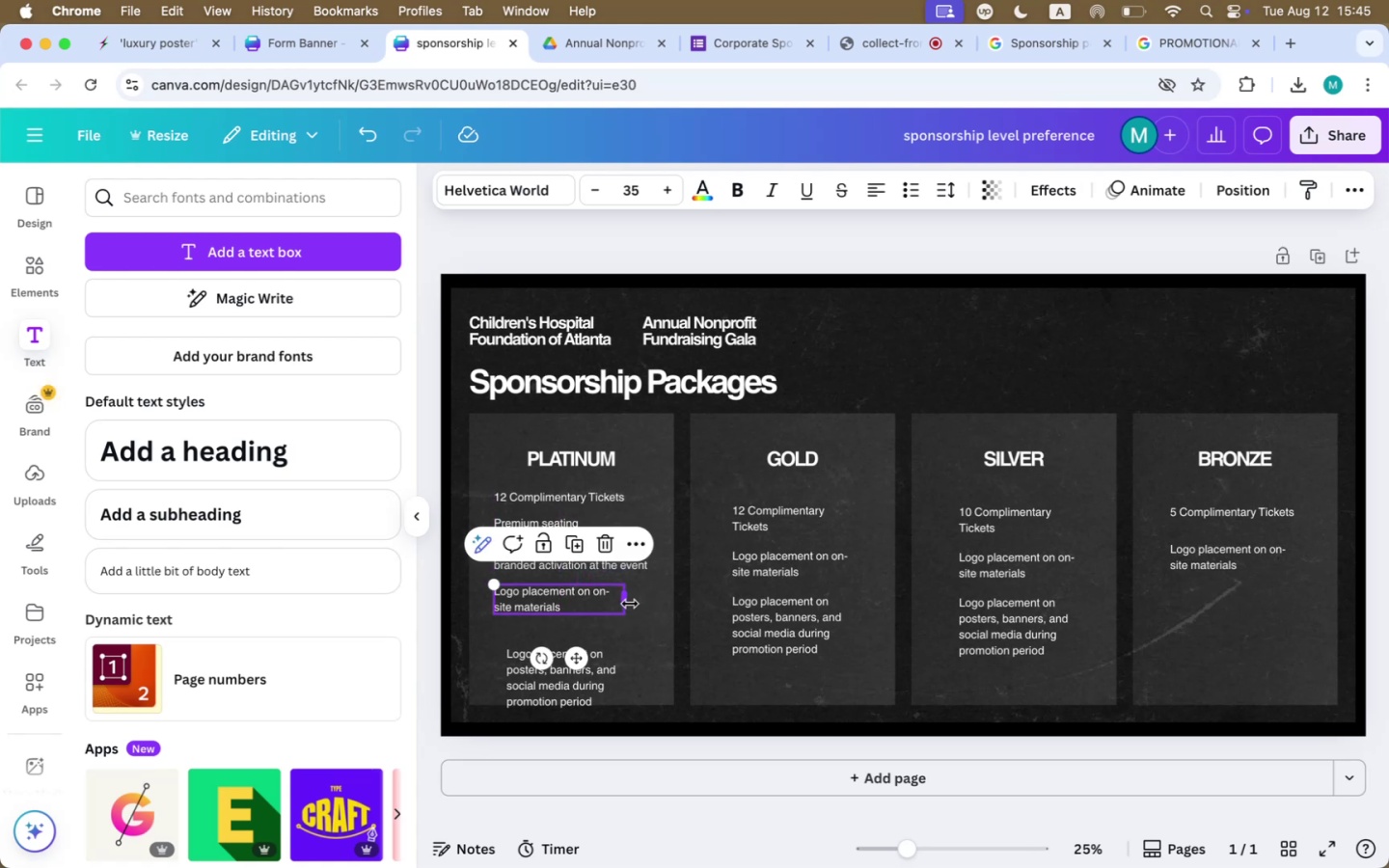 
left_click_drag(start_coordinate=[628, 602], to_coordinate=[650, 604])
 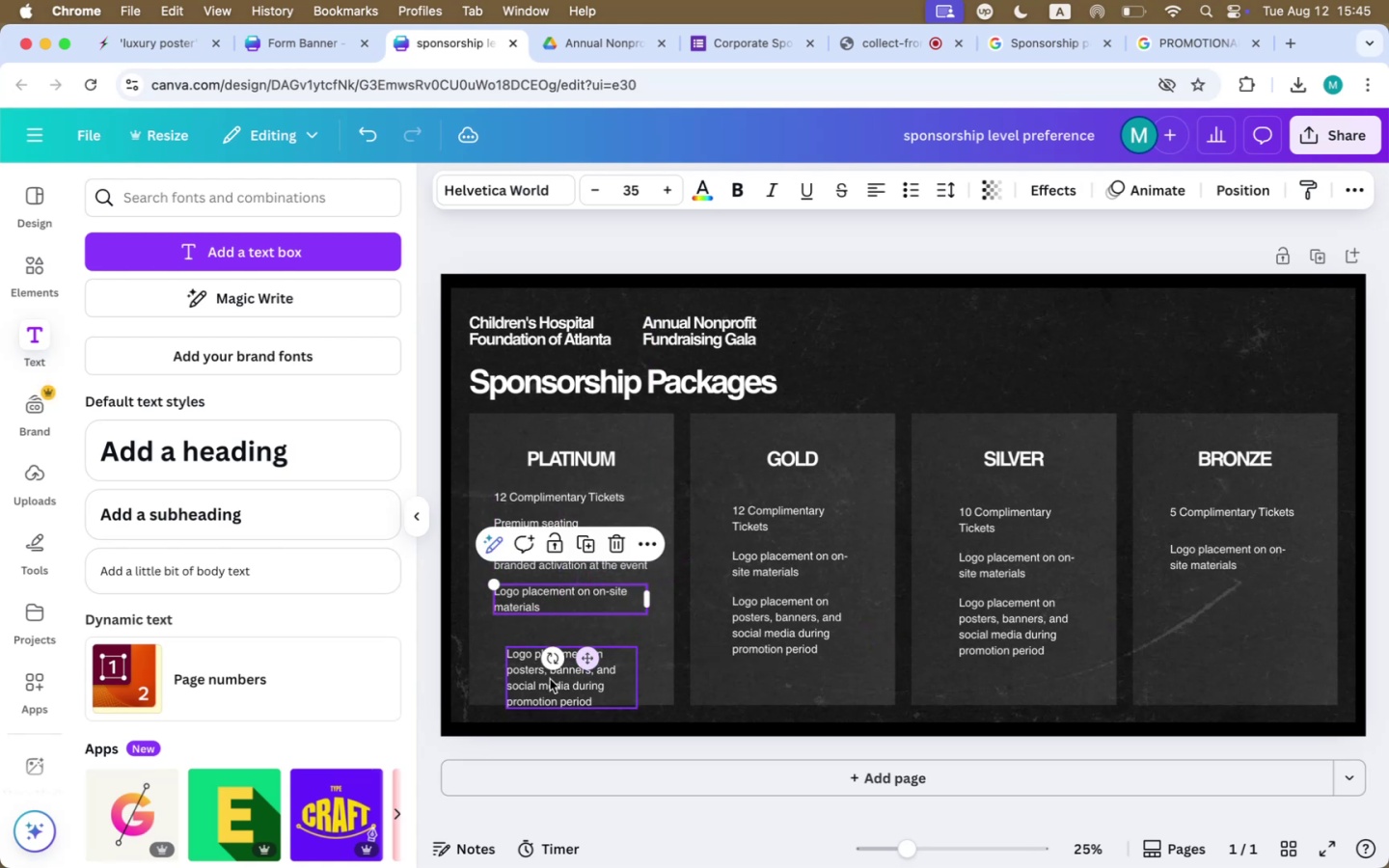 
left_click_drag(start_coordinate=[540, 684], to_coordinate=[525, 662])
 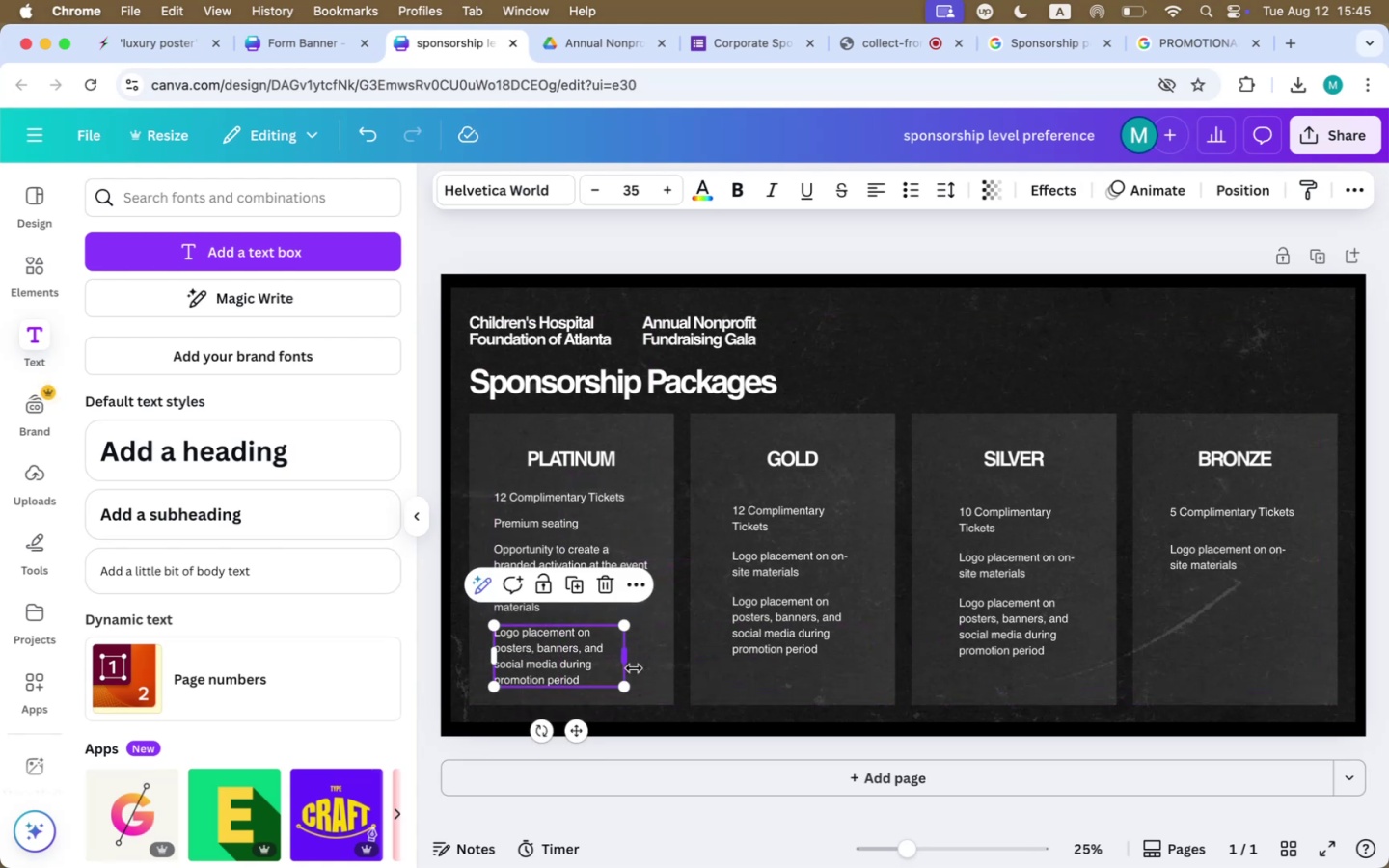 
left_click_drag(start_coordinate=[629, 658], to_coordinate=[655, 656])
 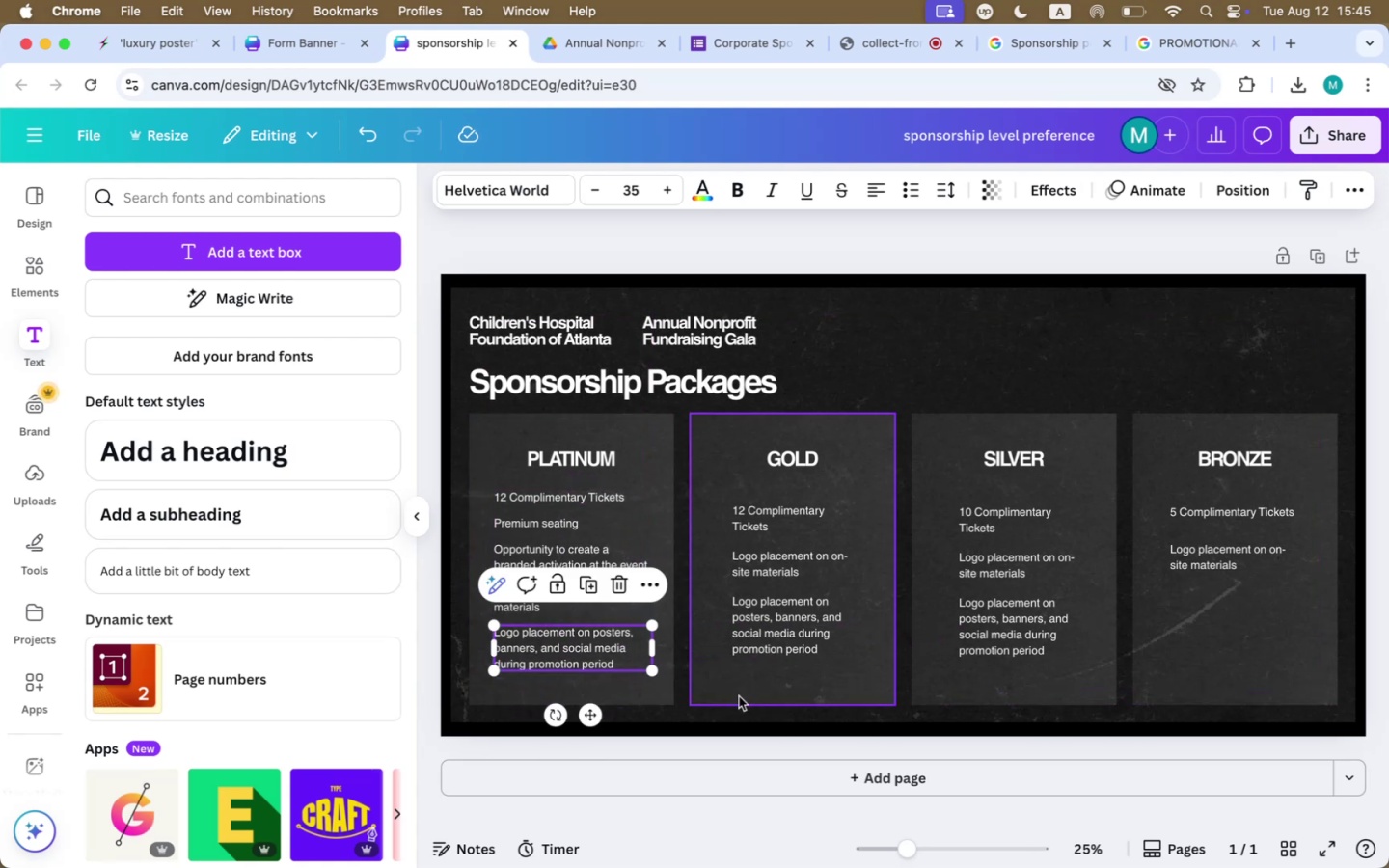 
left_click([744, 729])
 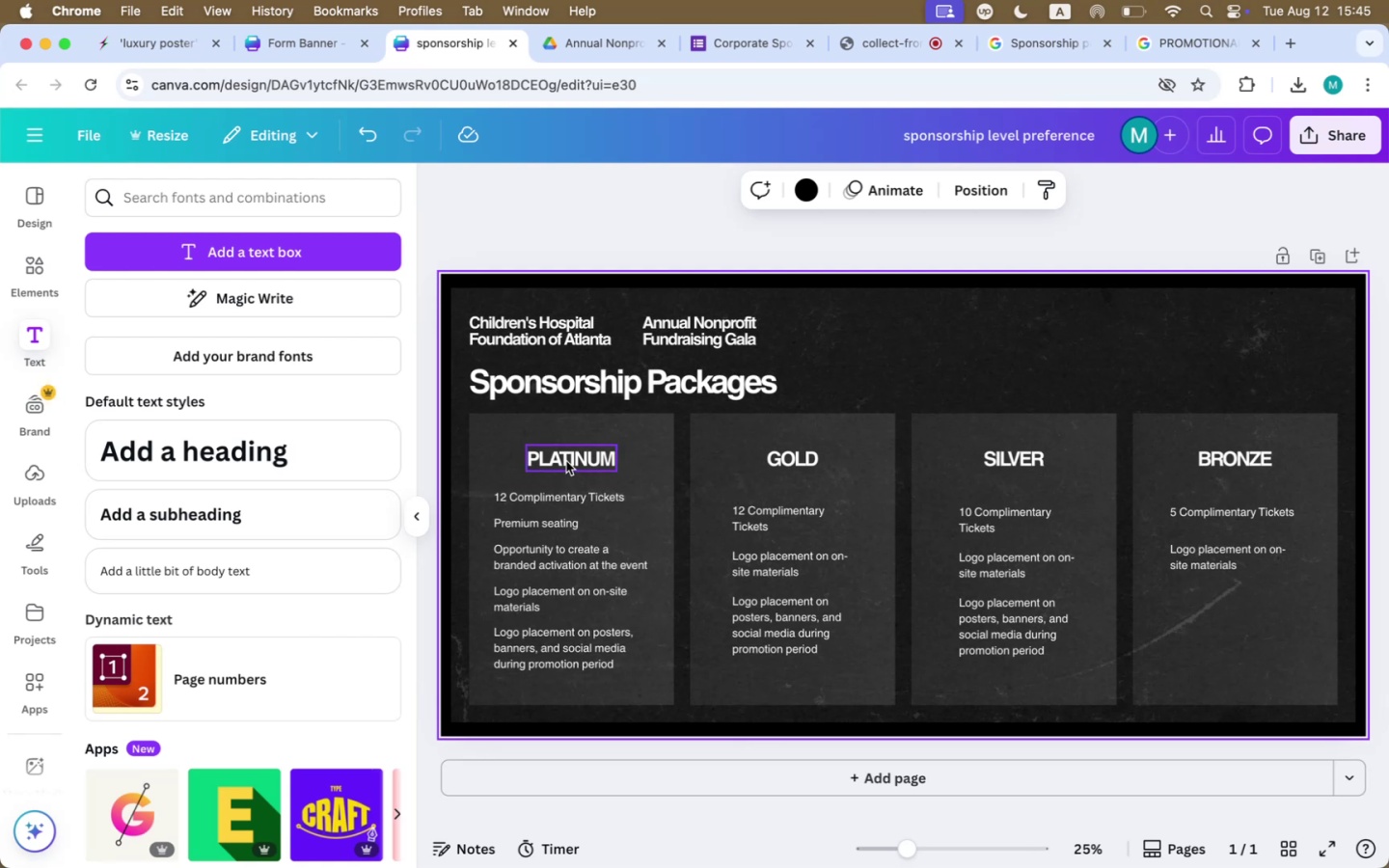 
wait(15.54)
 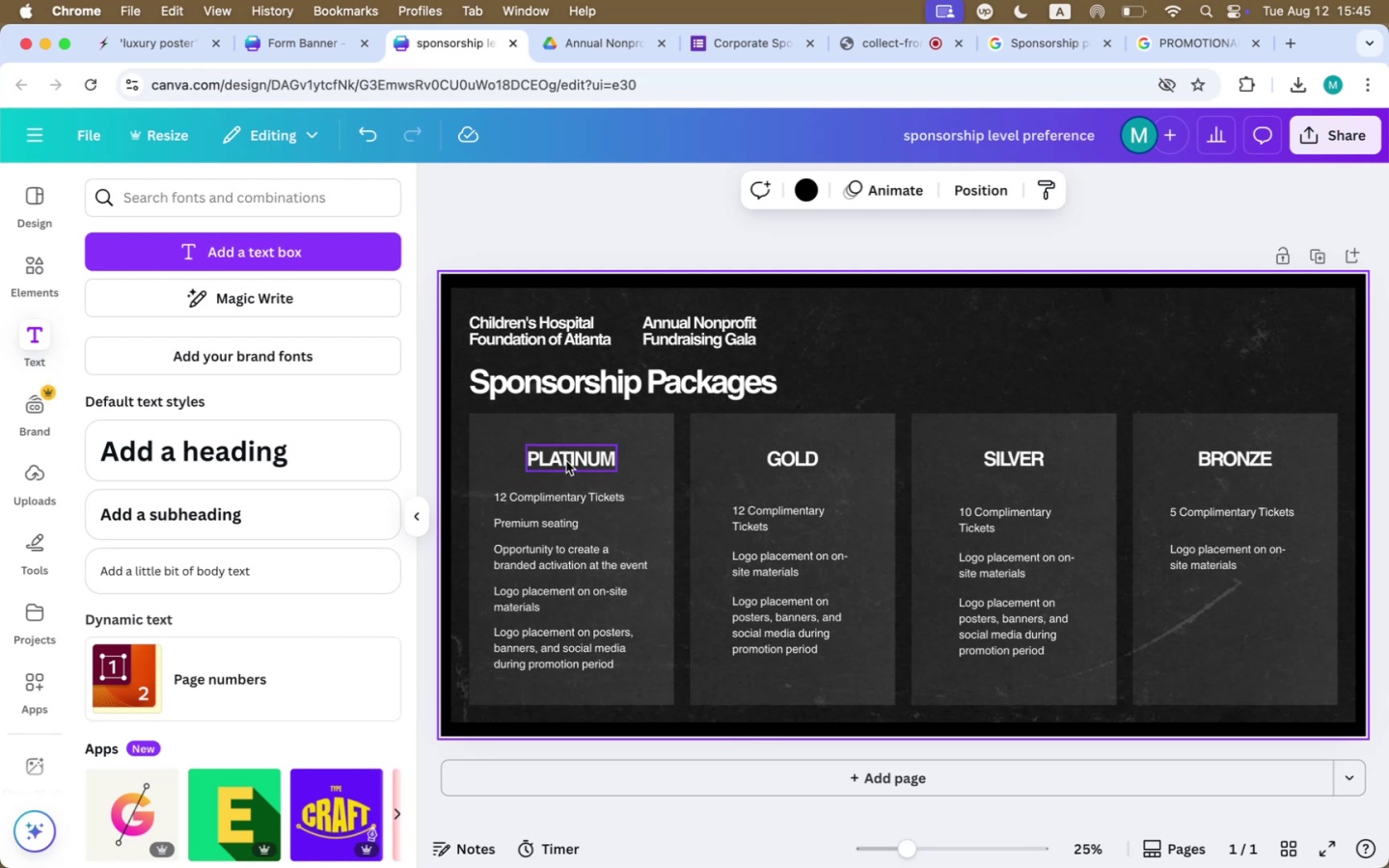 
left_click_drag(start_coordinate=[695, 373], to_coordinate=[695, 368])
 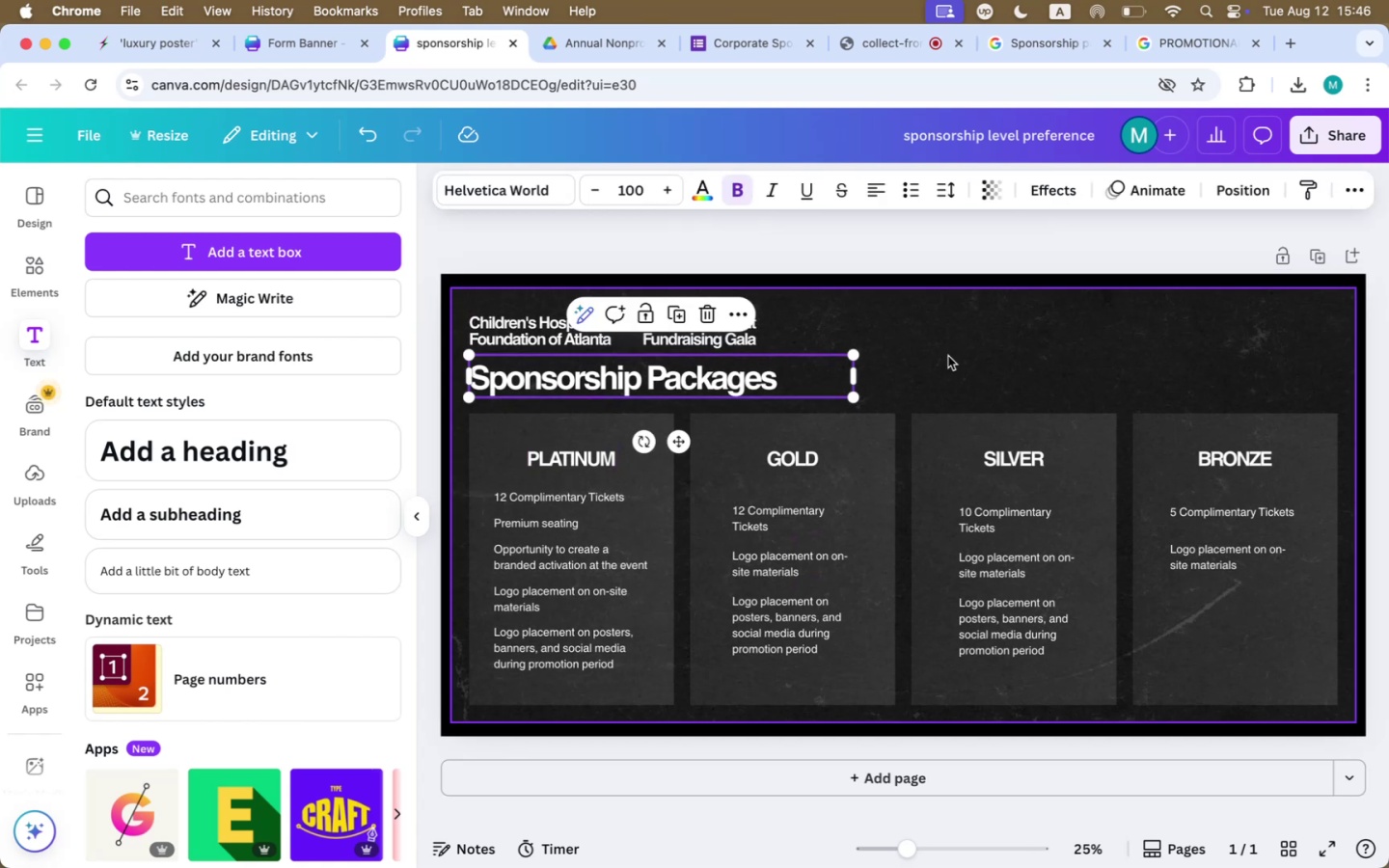 
left_click([1037, 346])
 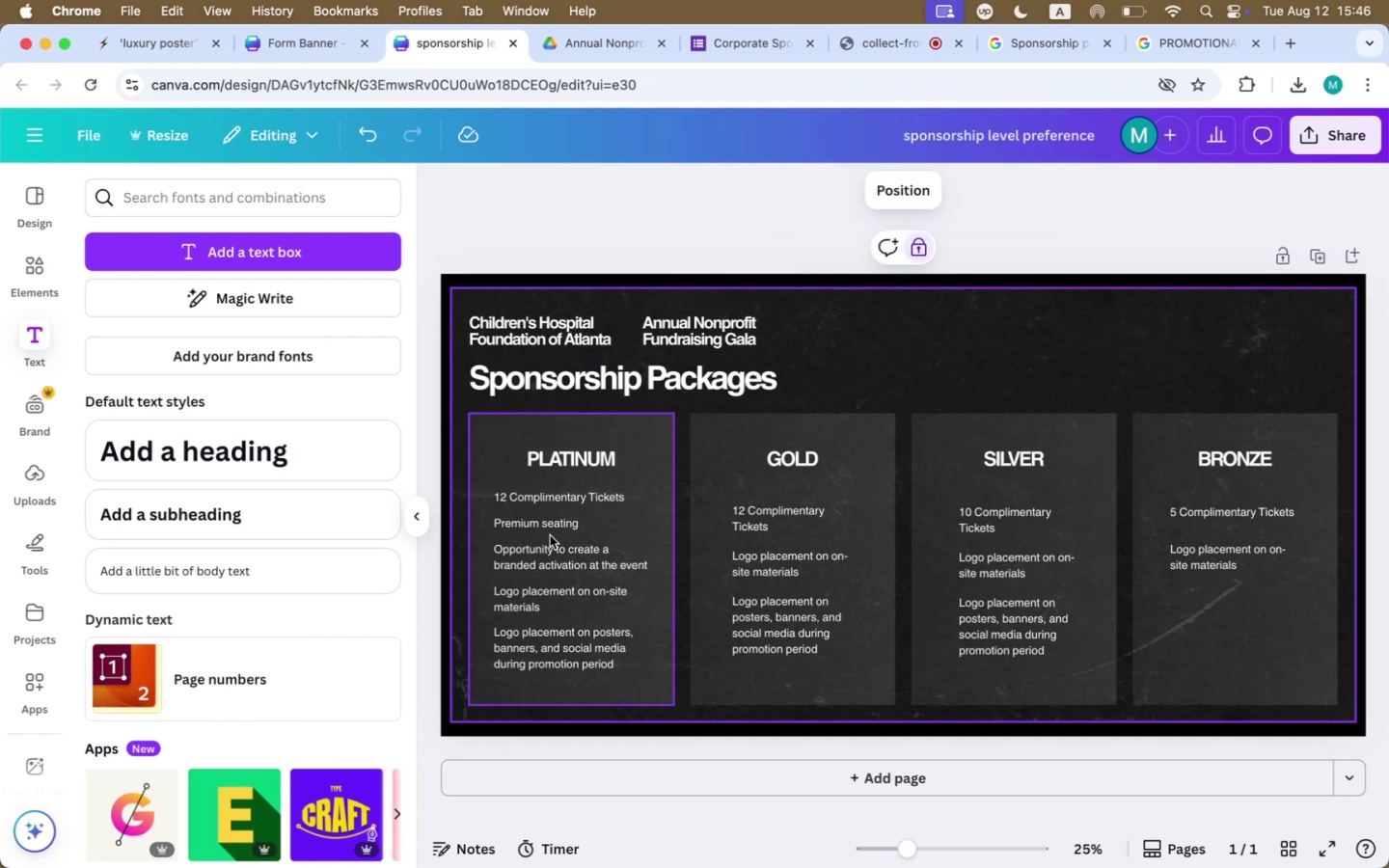 
left_click_drag(start_coordinate=[556, 460], to_coordinate=[556, 452])
 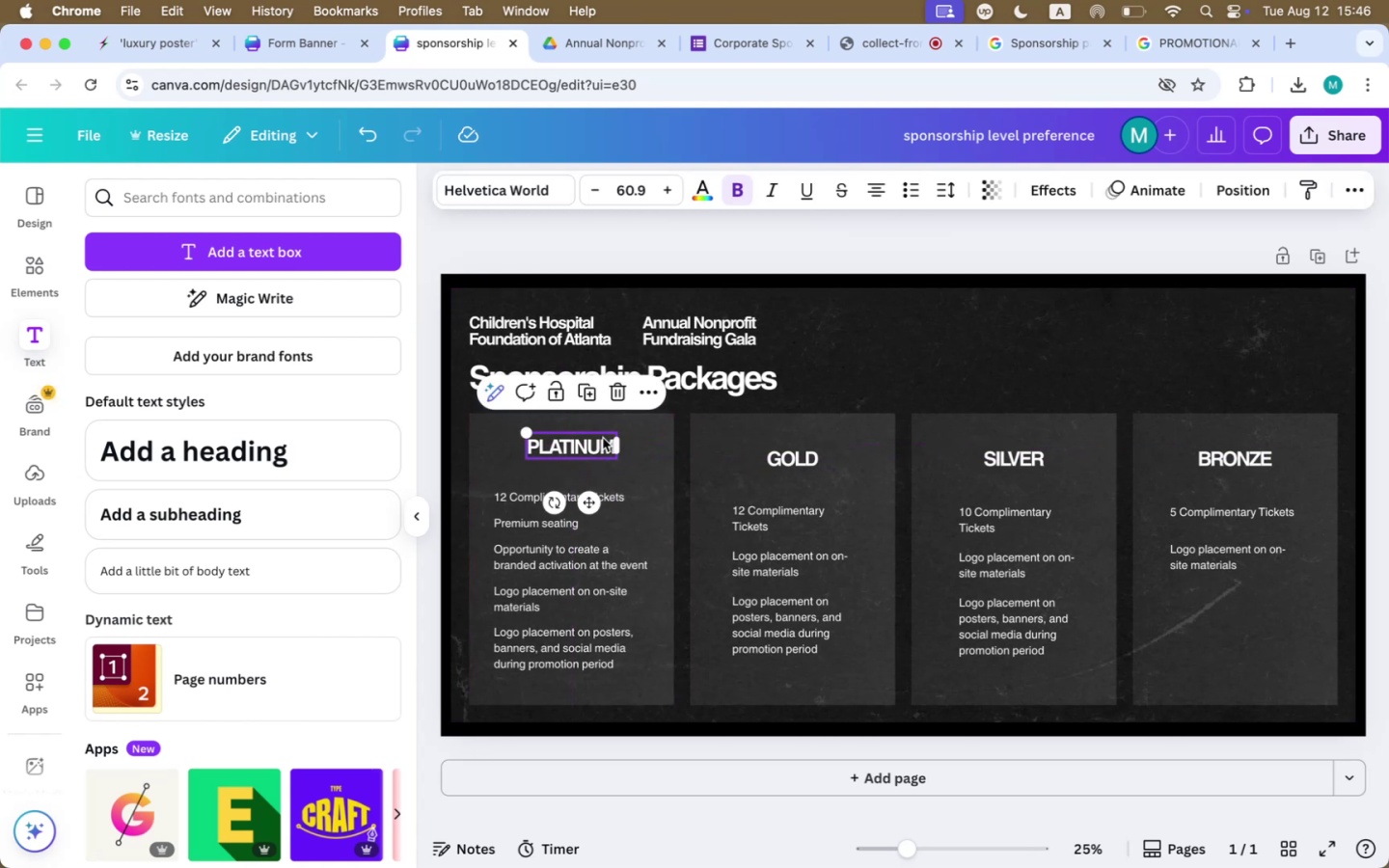 
left_click_drag(start_coordinate=[584, 448], to_coordinate=[583, 454])
 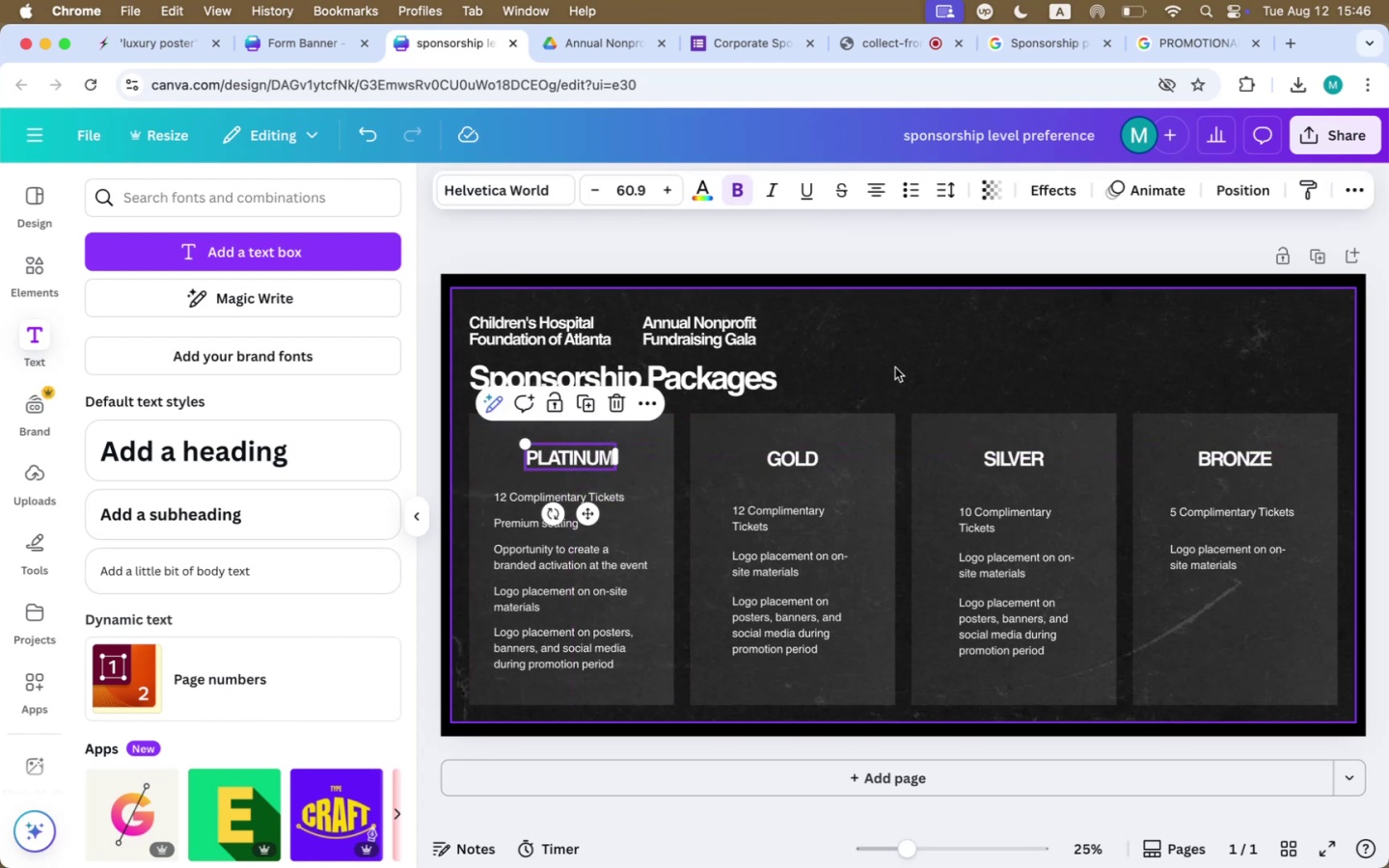 
left_click([904, 366])
 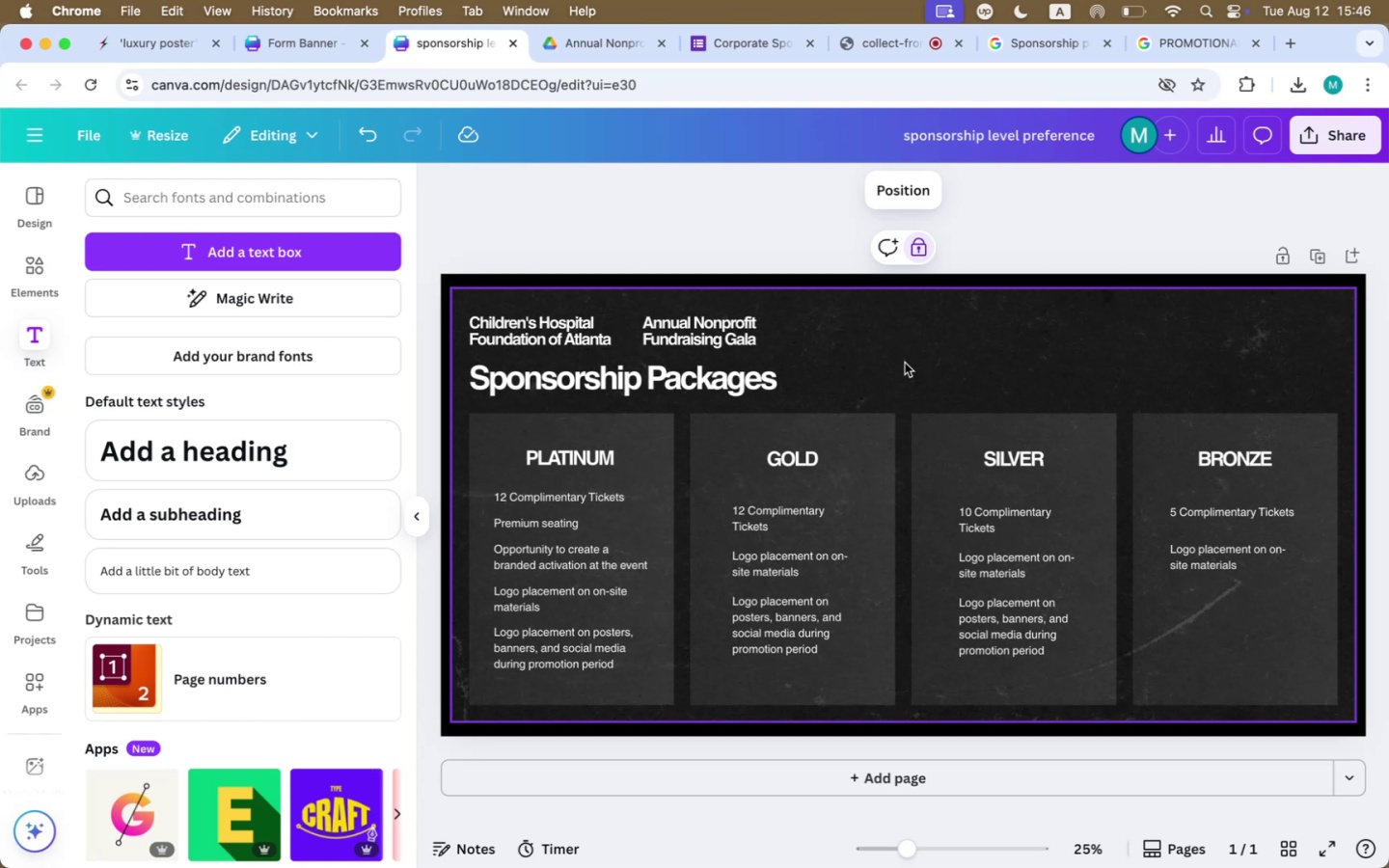 
wait(14.7)
 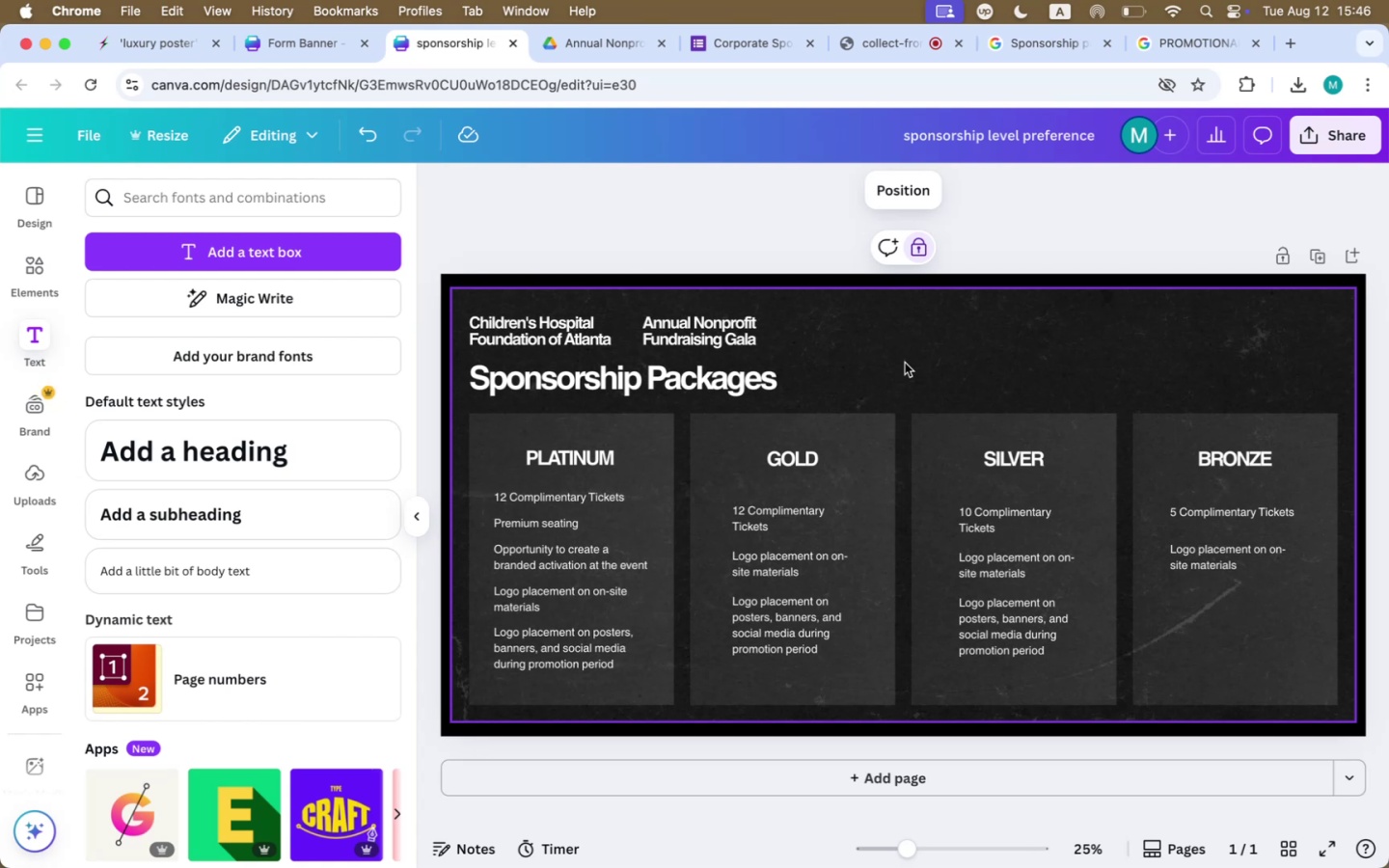 
left_click([817, 451])
 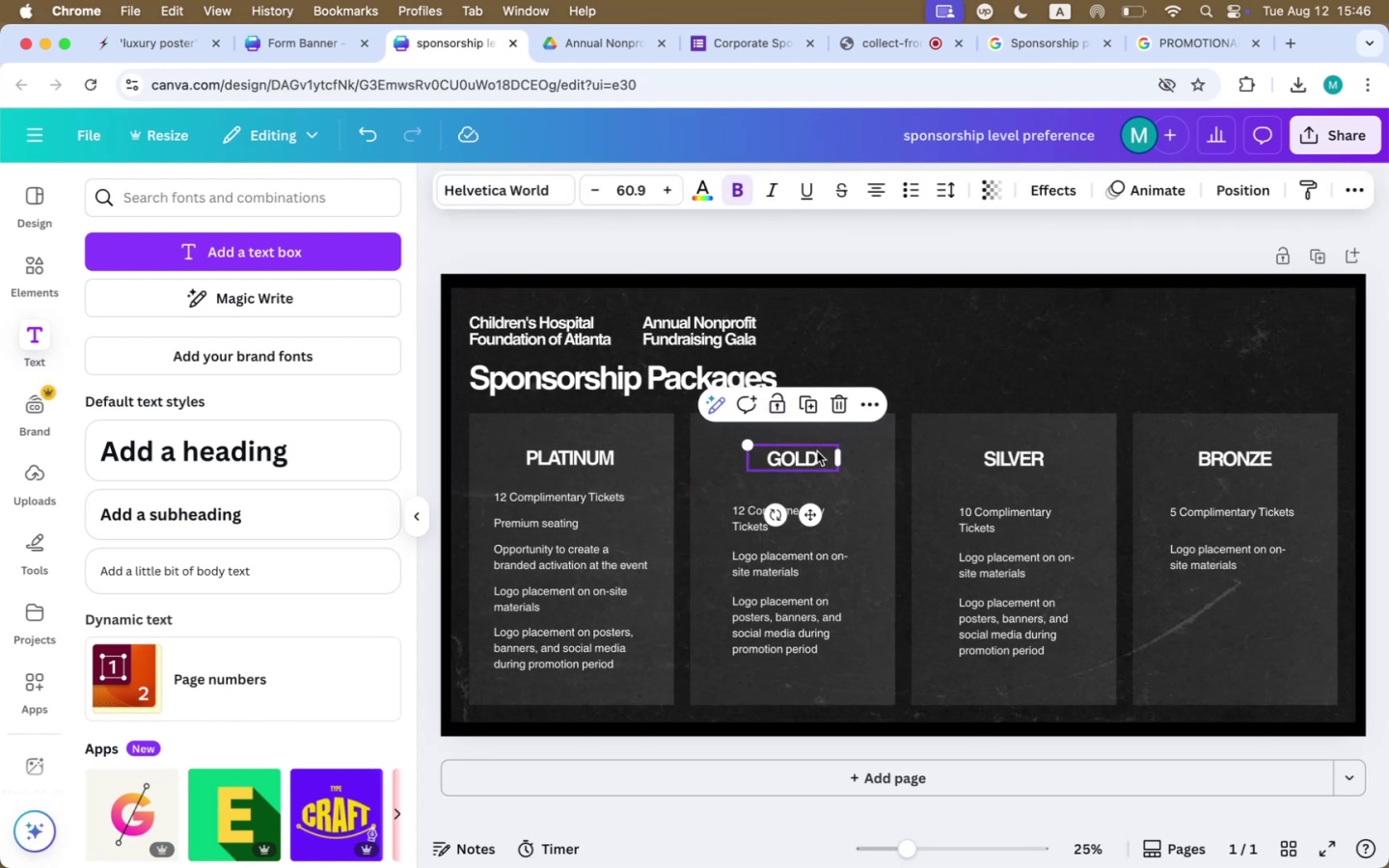 
key(Backspace)
 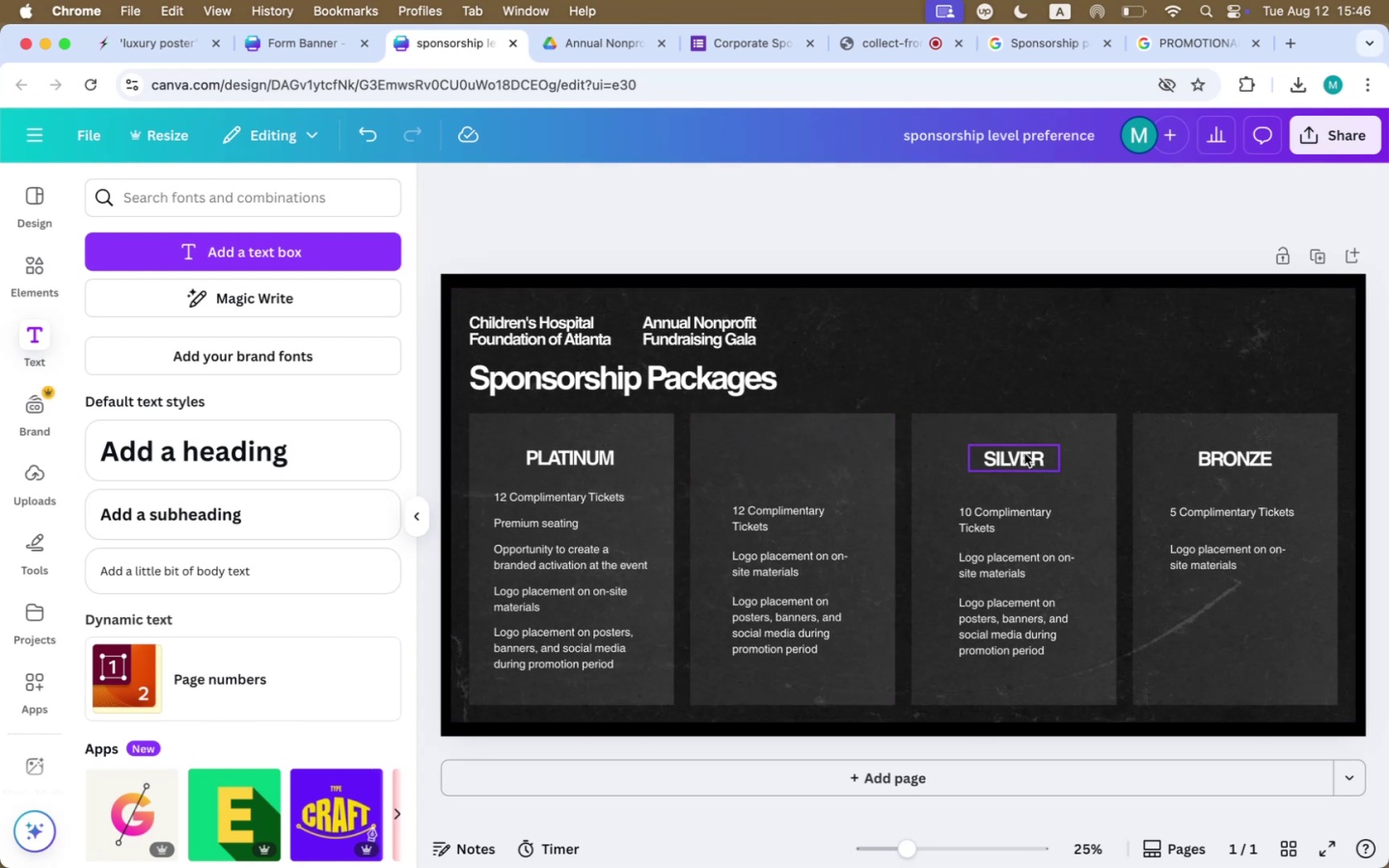 
key(Backspace)
 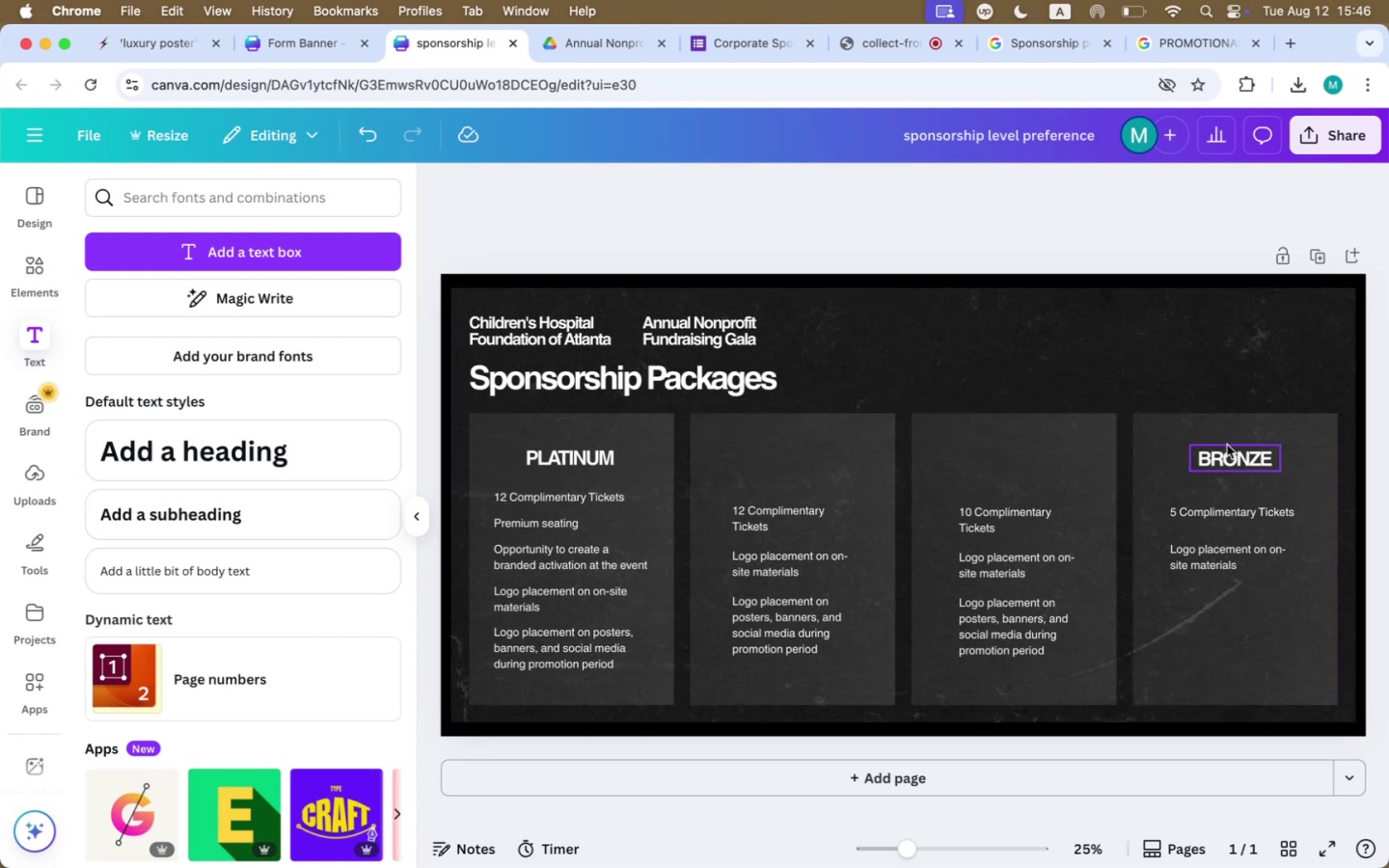 
key(Backspace)
 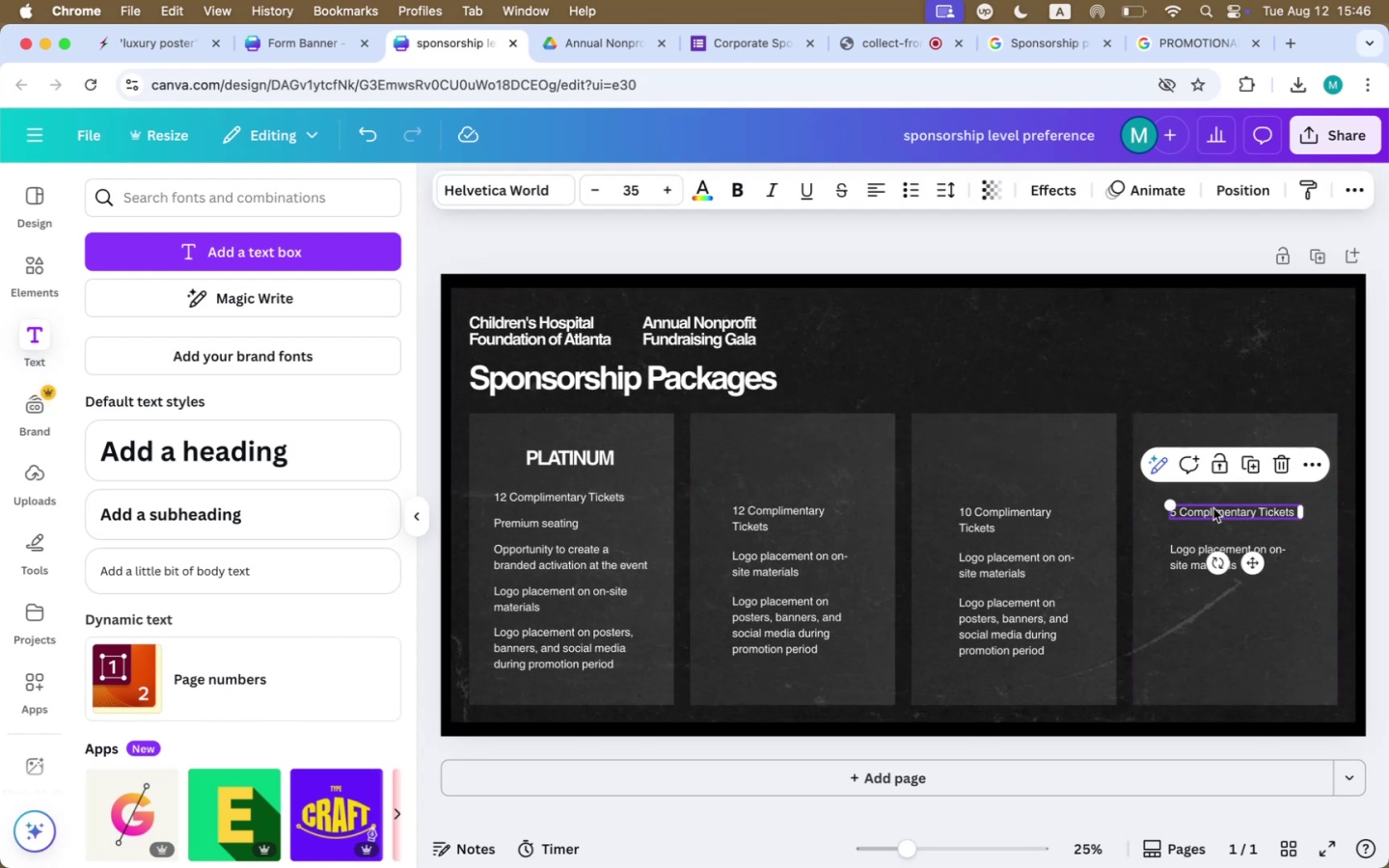 
key(Backspace)
 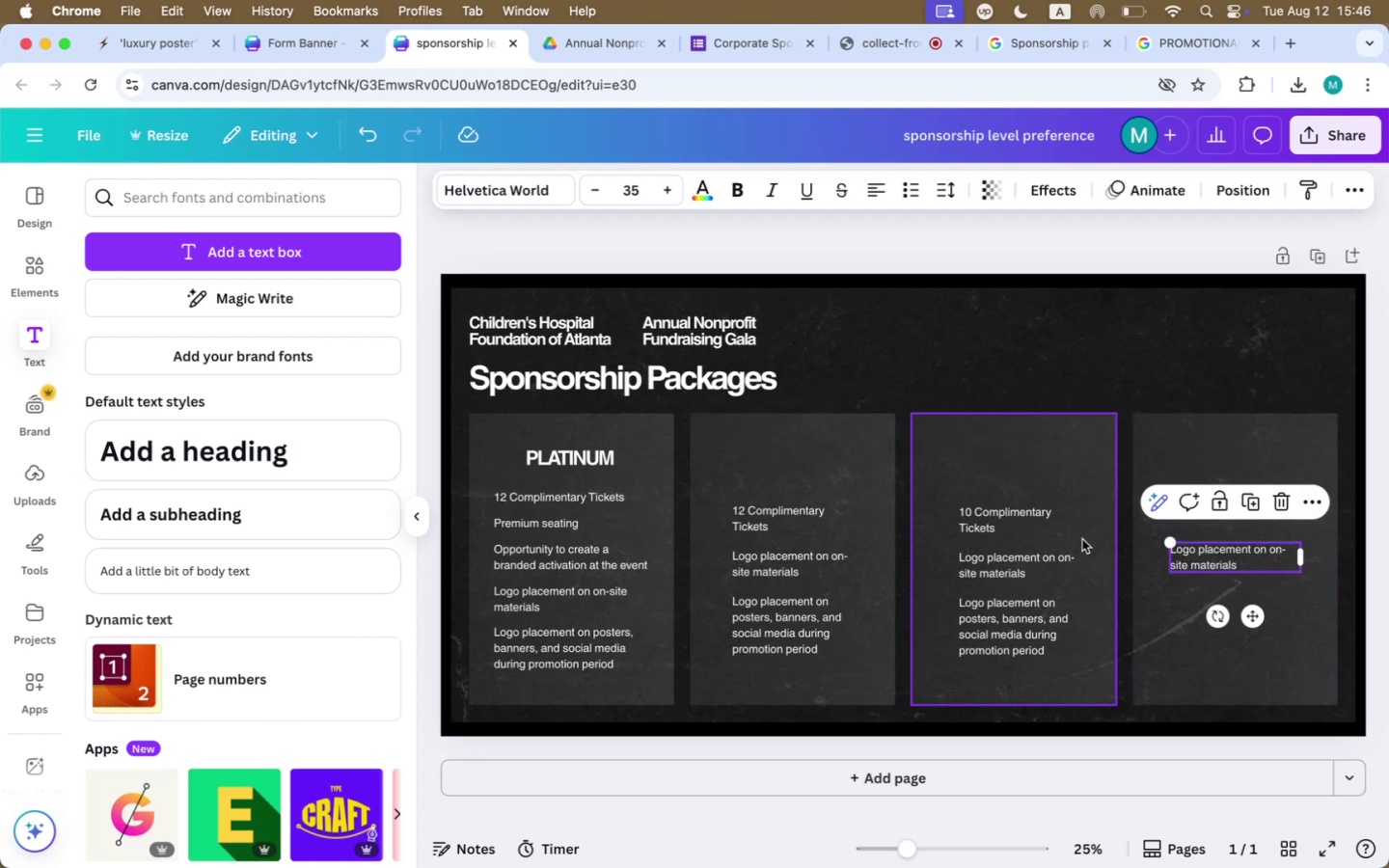 
key(Meta+Z)
 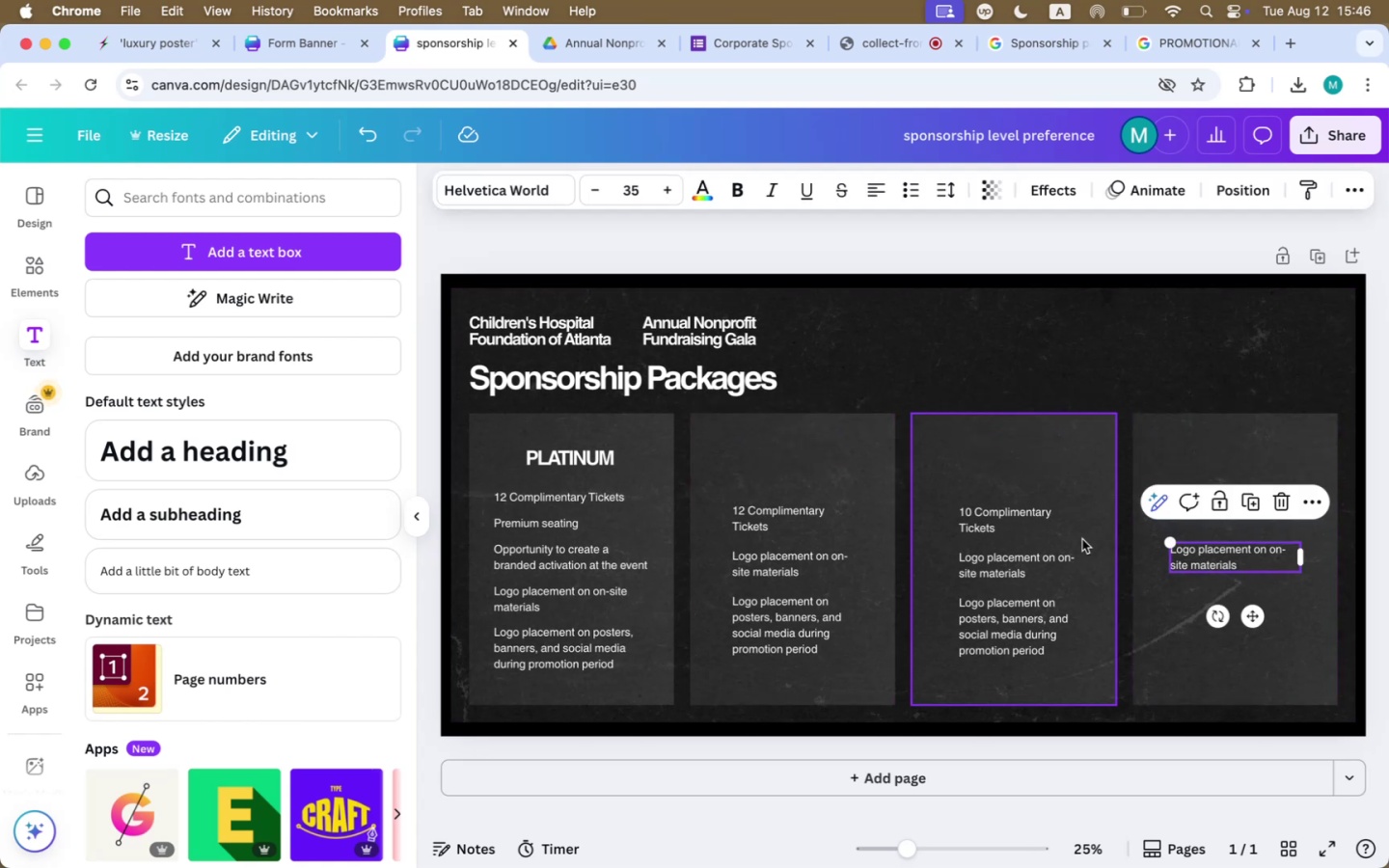 
key(Meta+Z)
 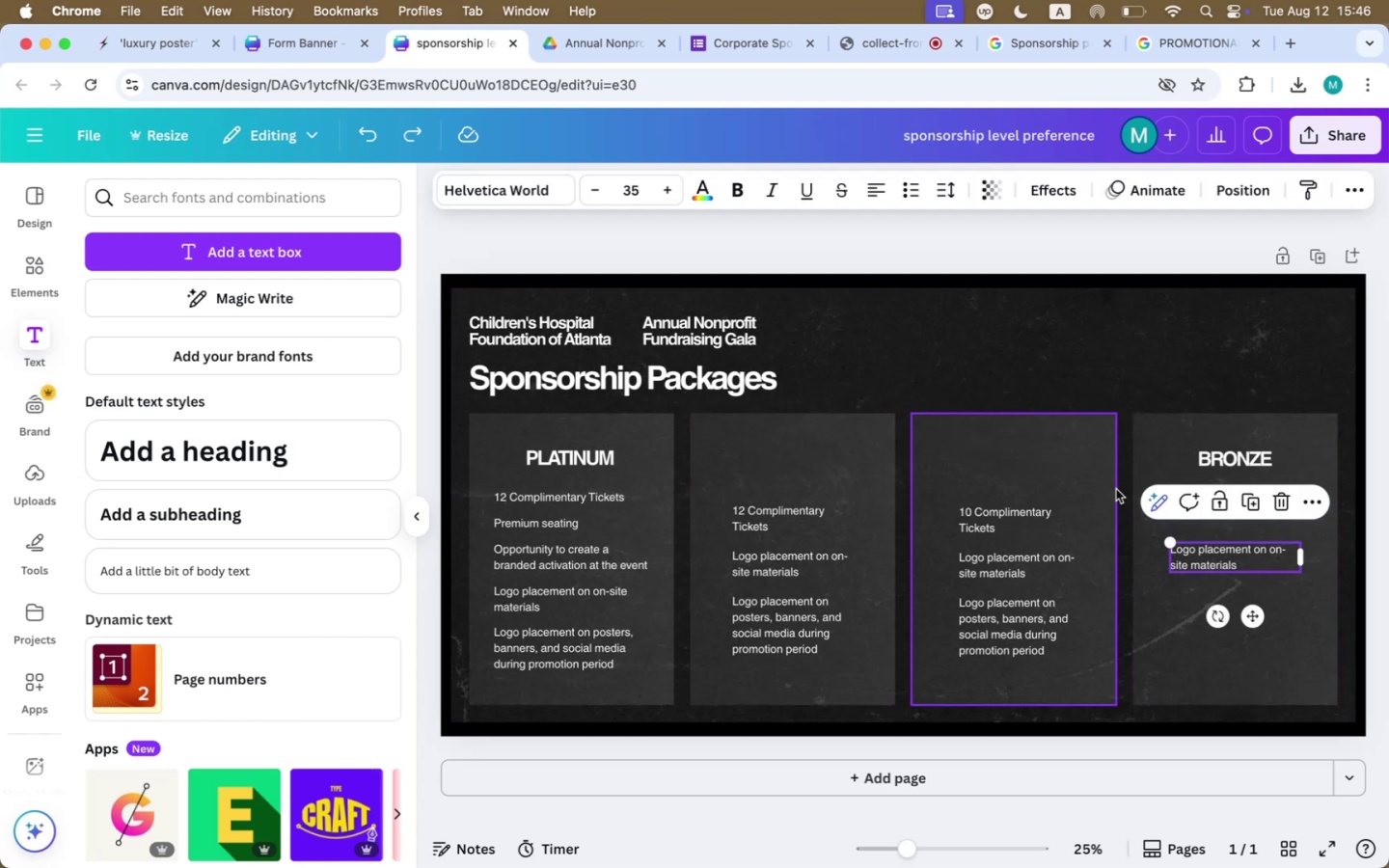 
key(Backspace)
 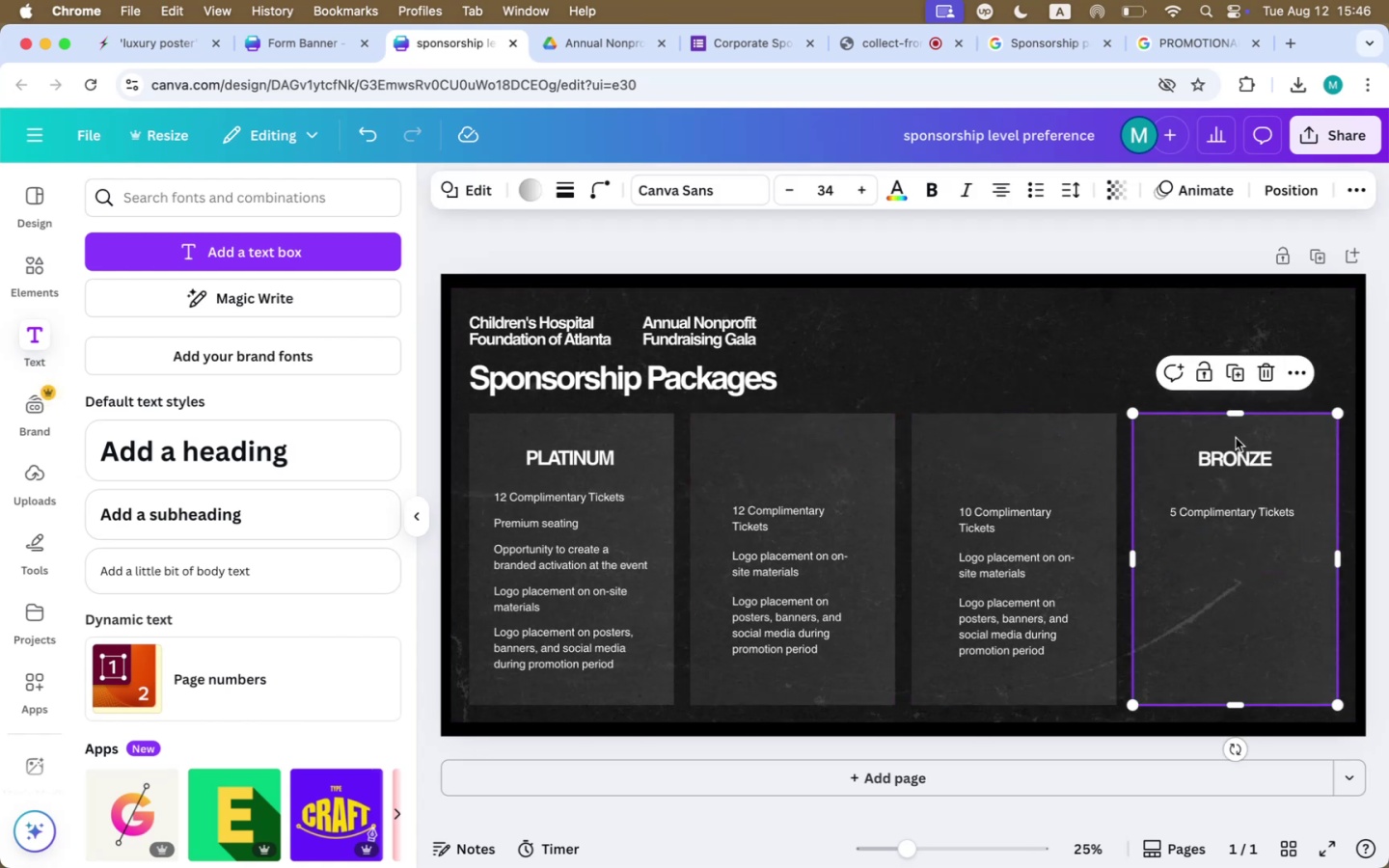 
double_click([1239, 454])
 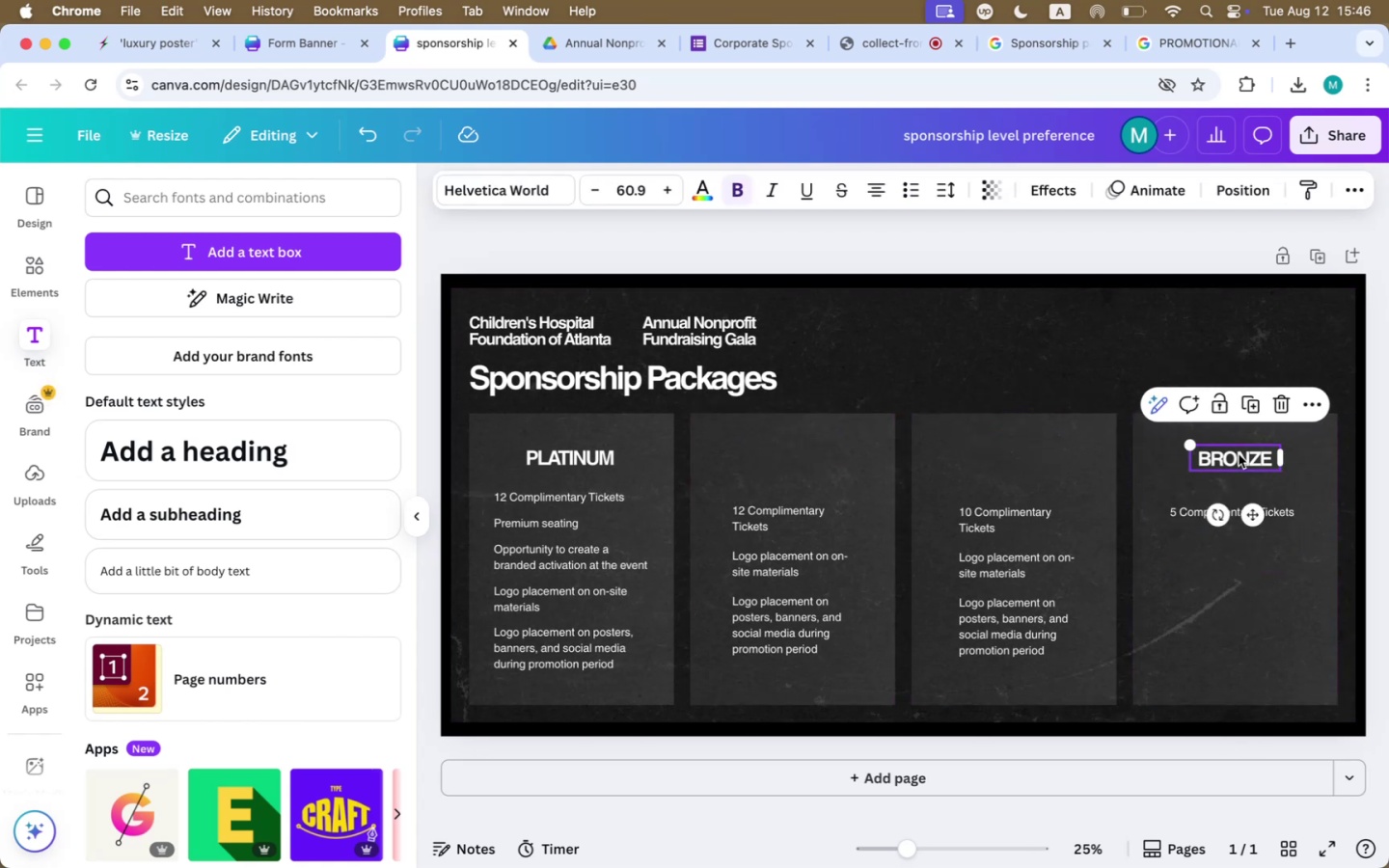 
key(Backspace)
 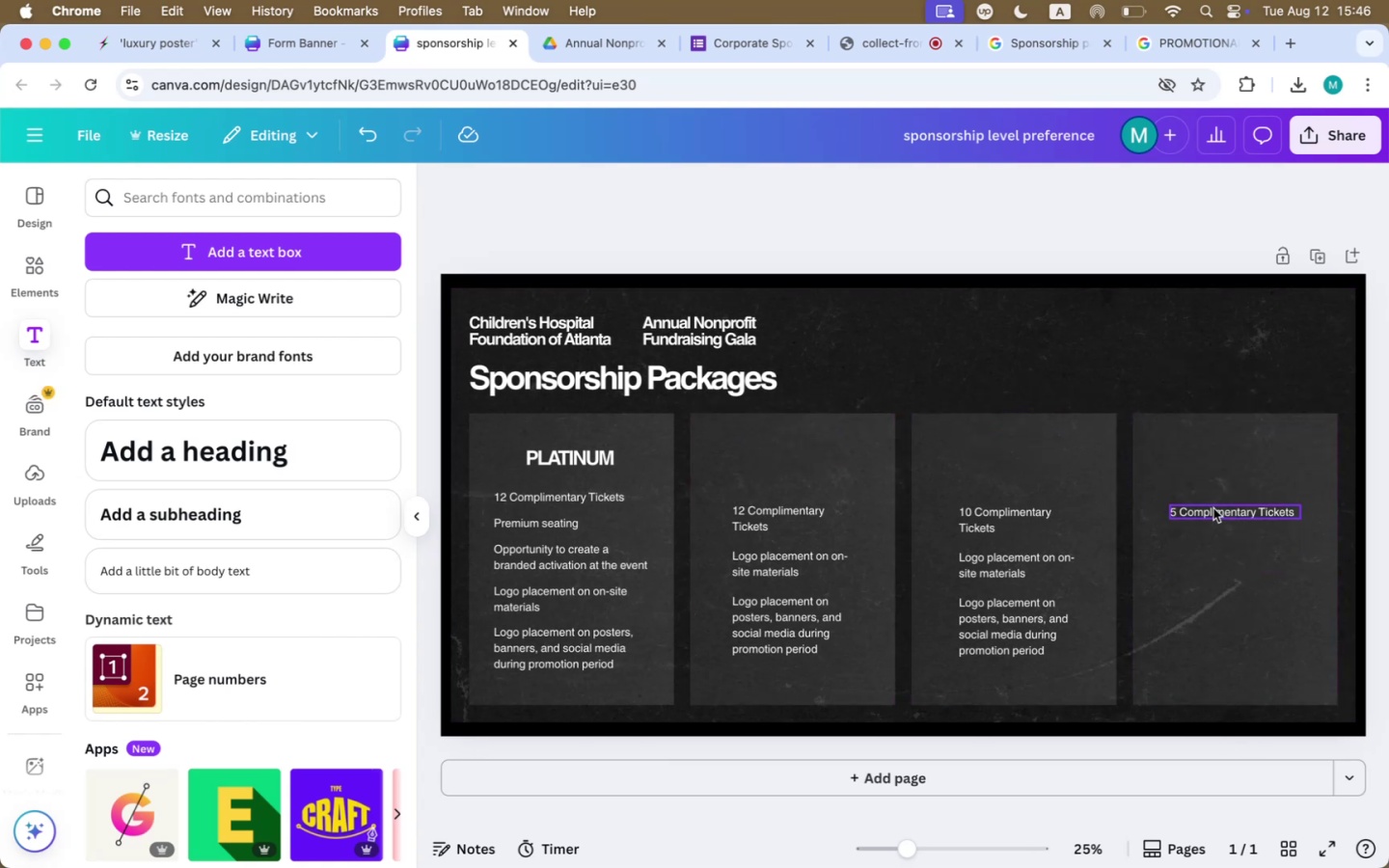 
key(Backspace)
 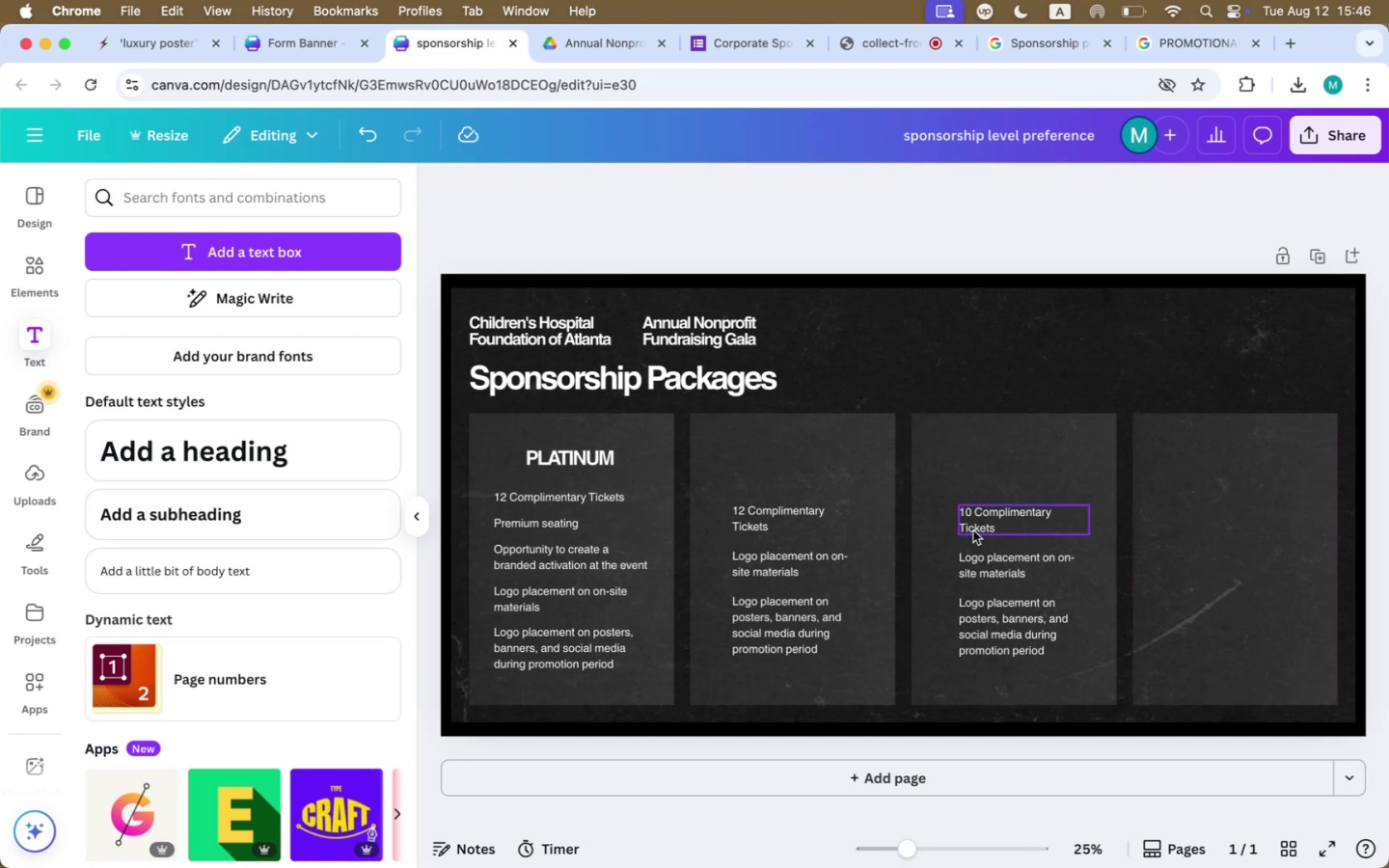 
left_click([976, 513])
 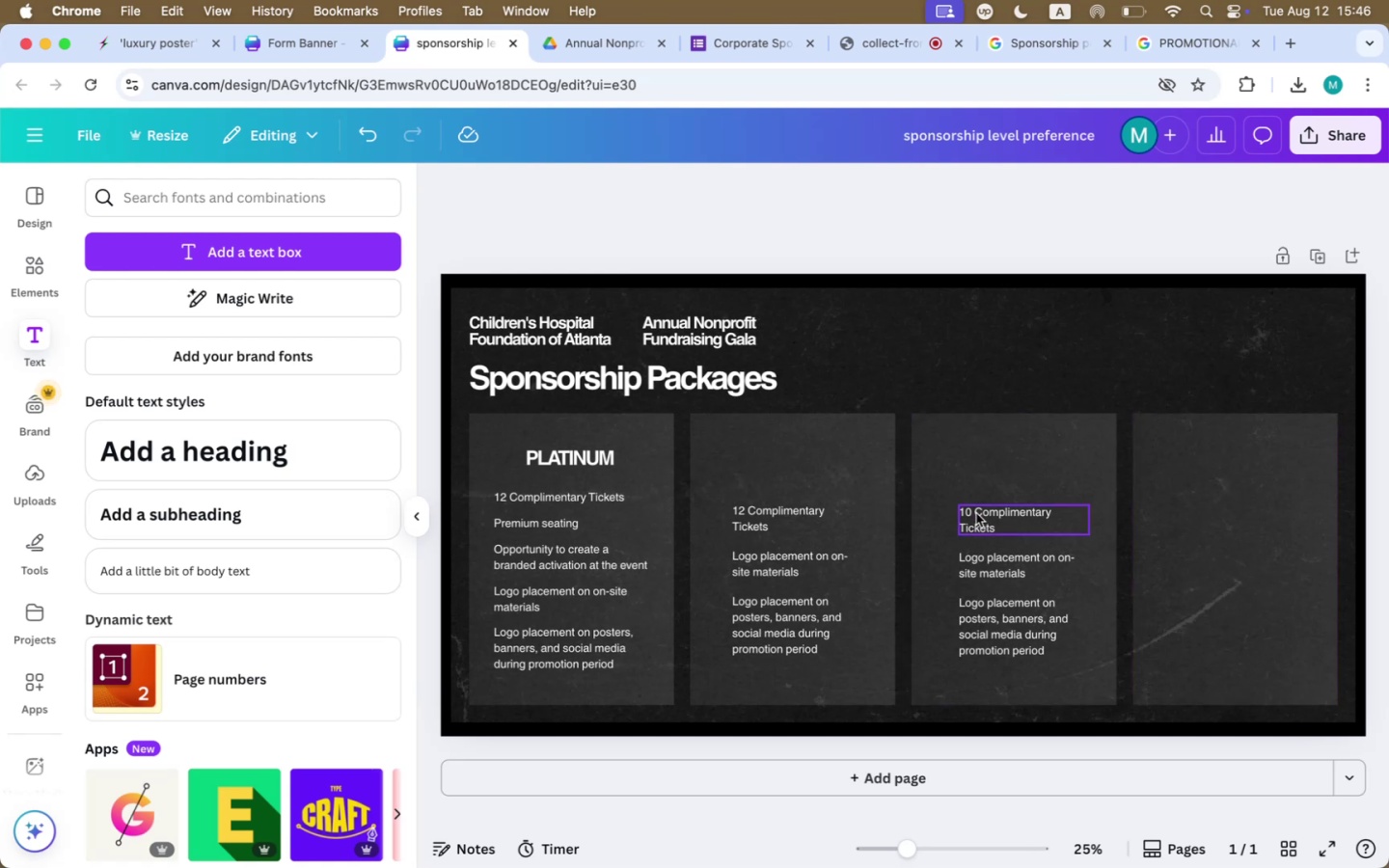 
key(Backspace)
 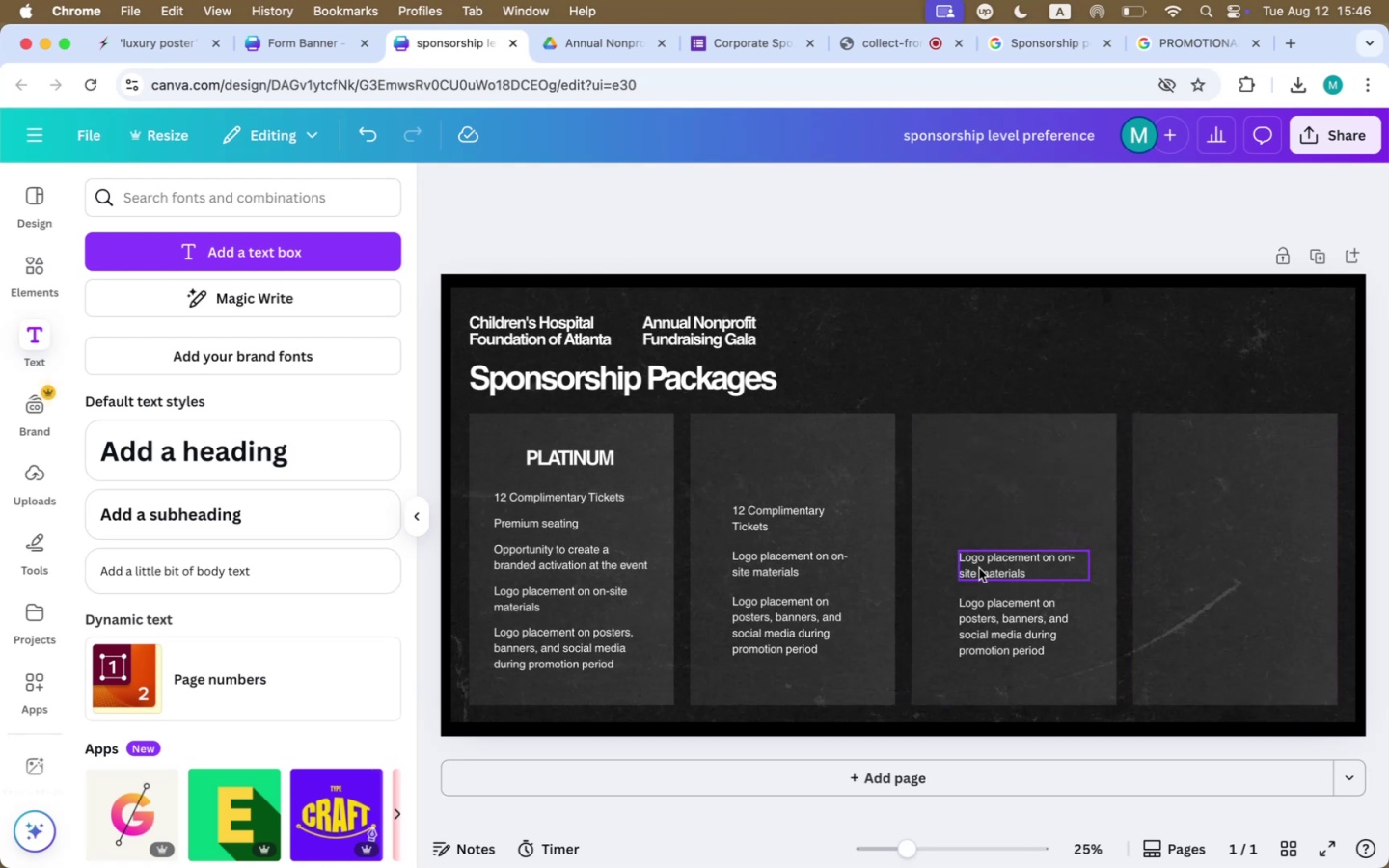 
key(Backspace)
 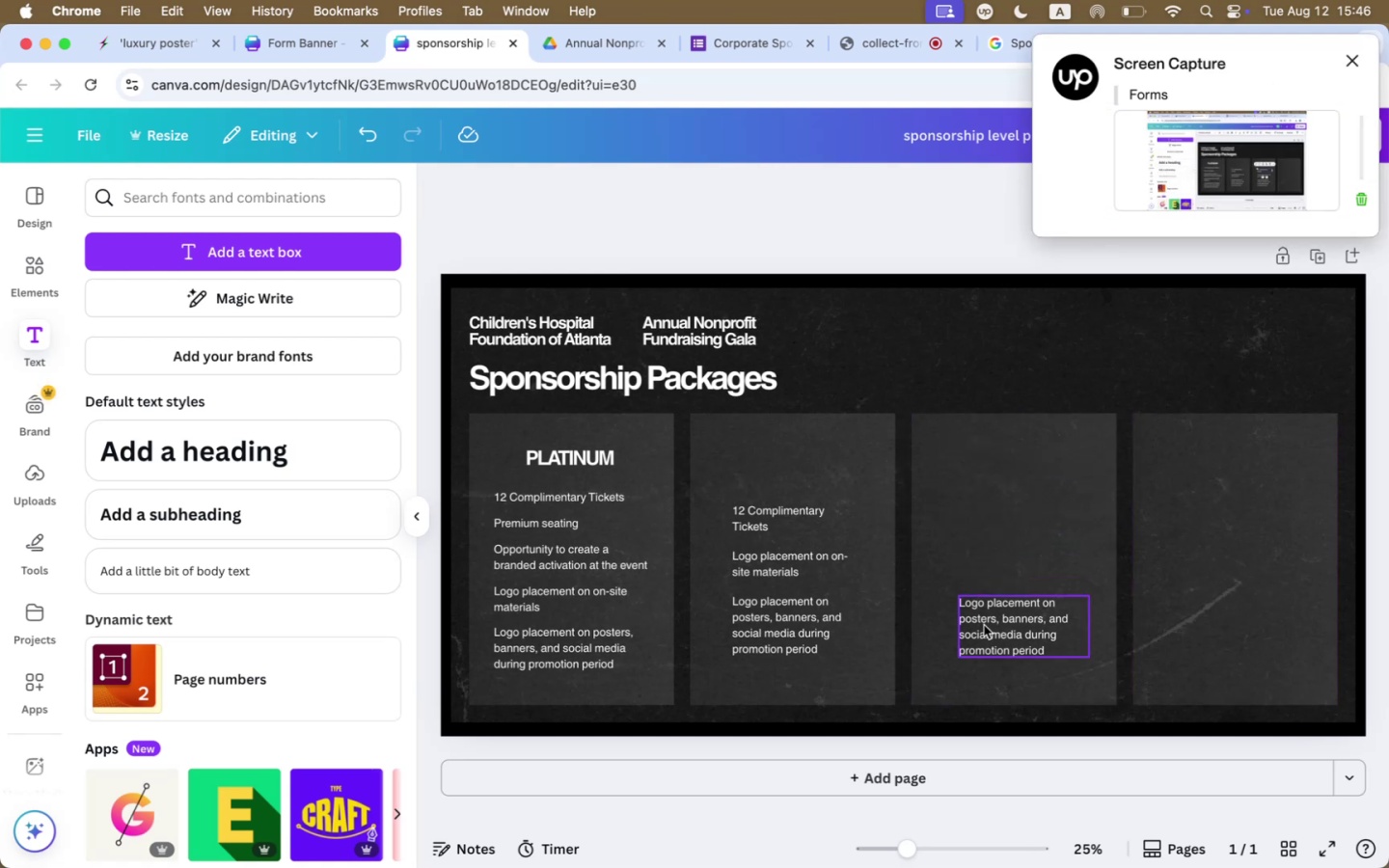 
triple_click([984, 625])
 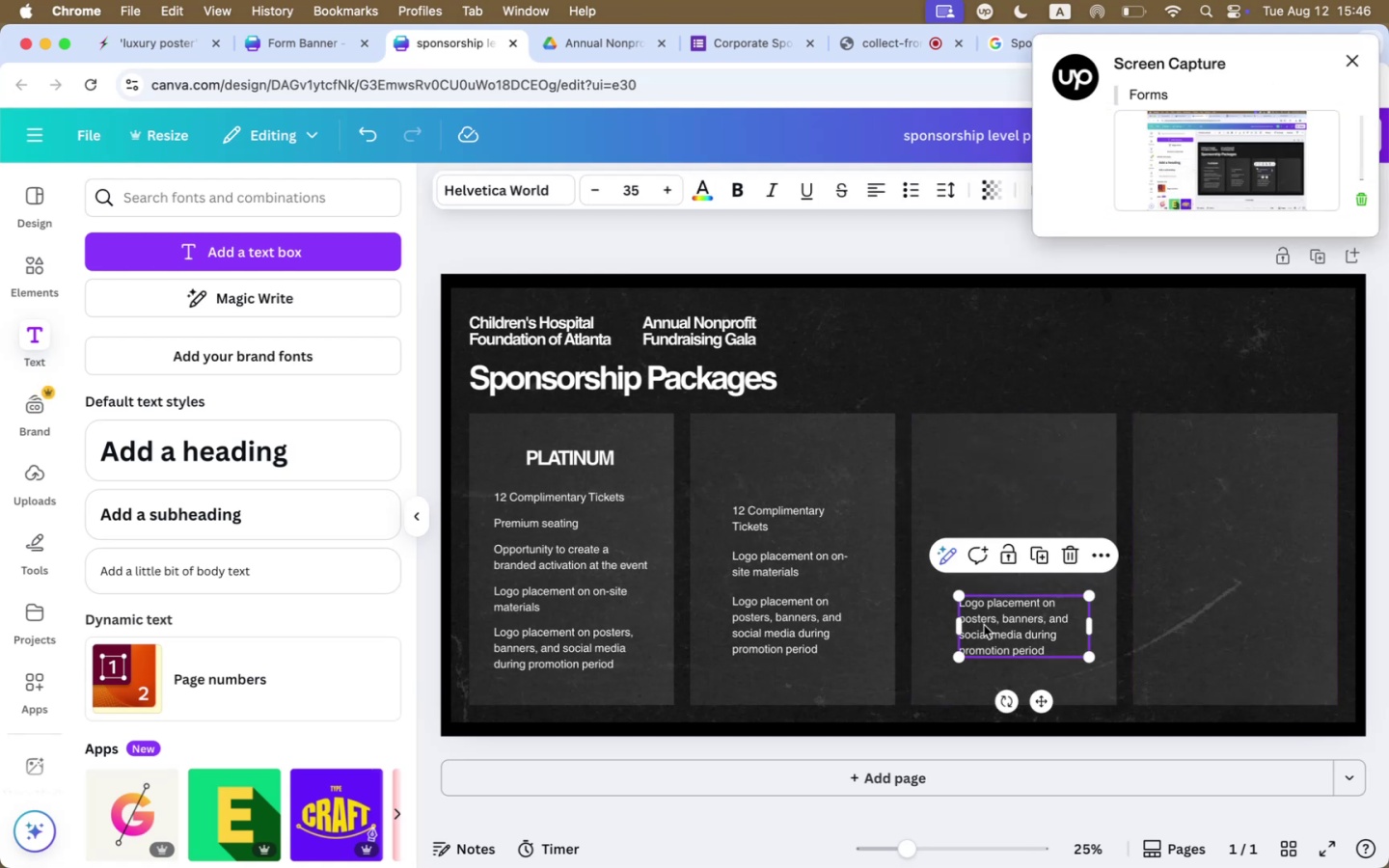 
key(Backspace)
 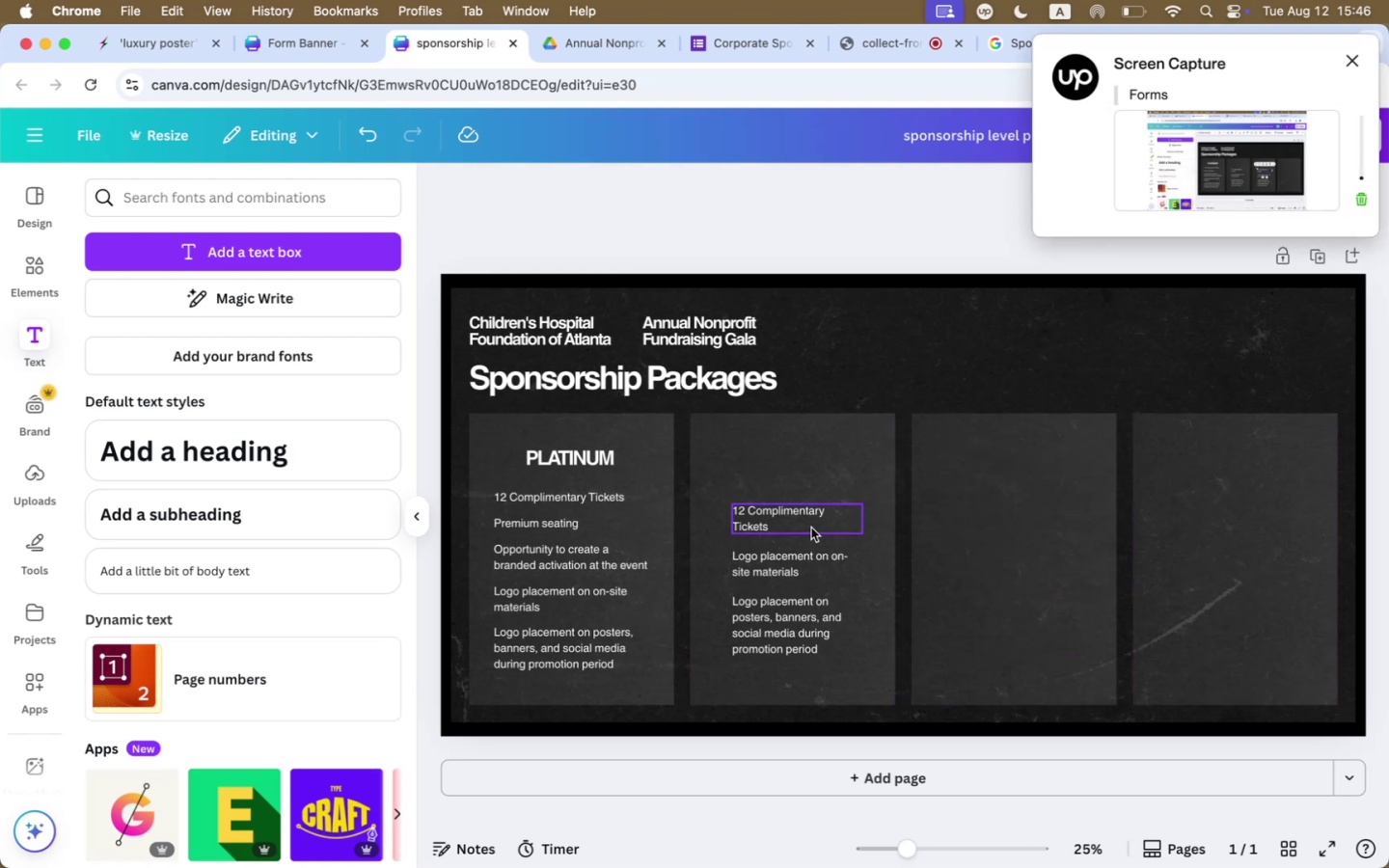 
left_click([800, 520])
 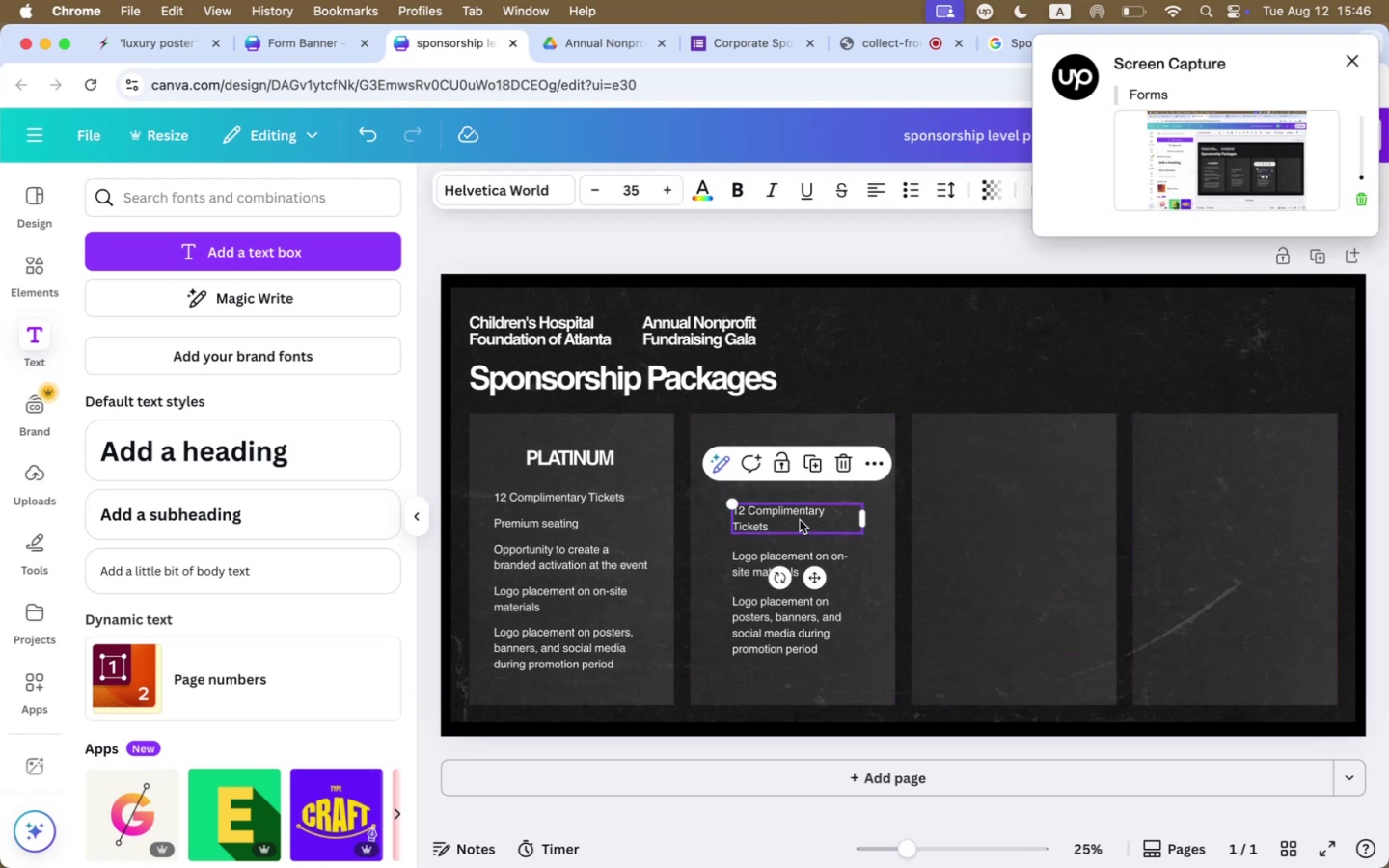 
key(Backspace)
 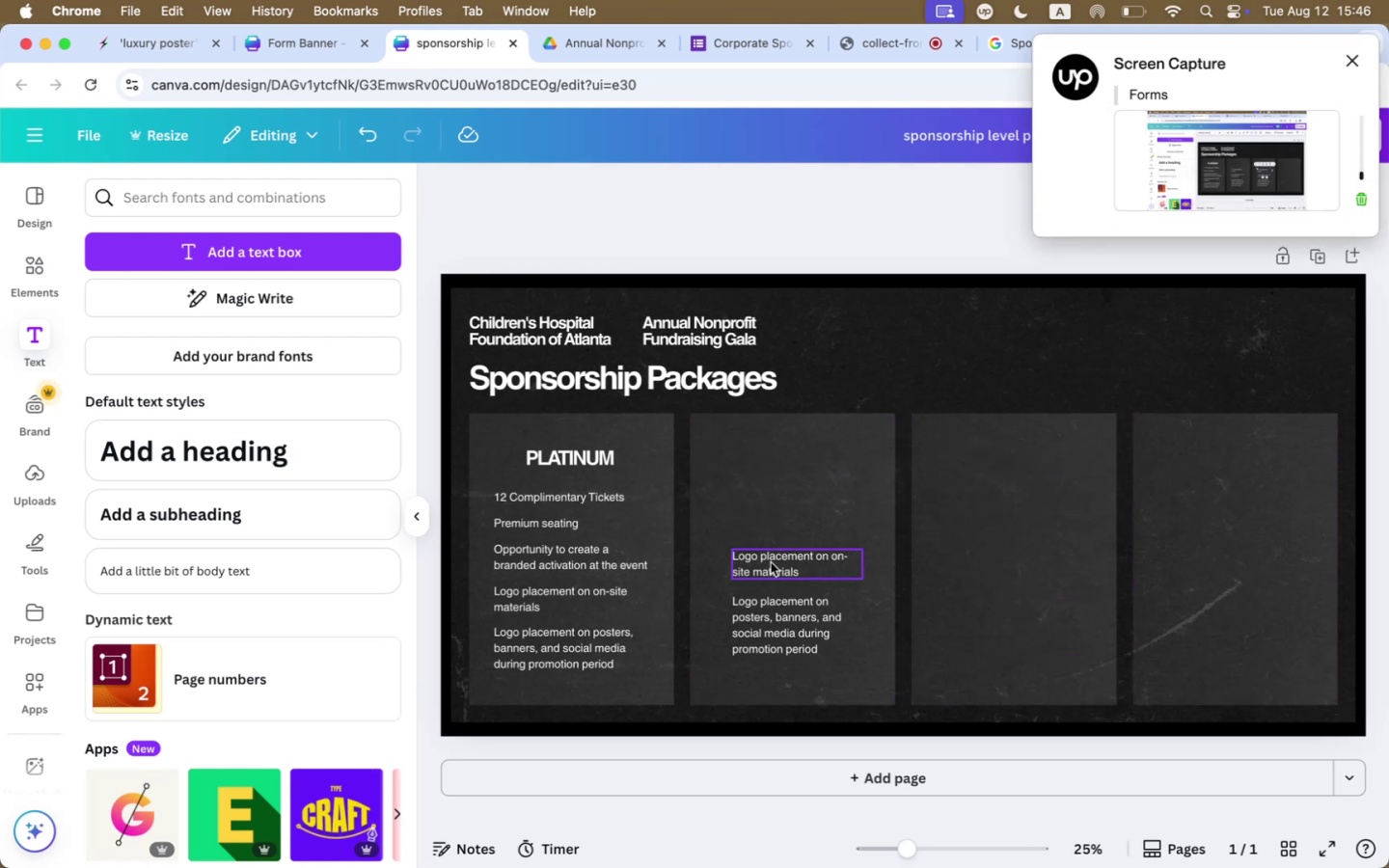 
key(Backspace)
 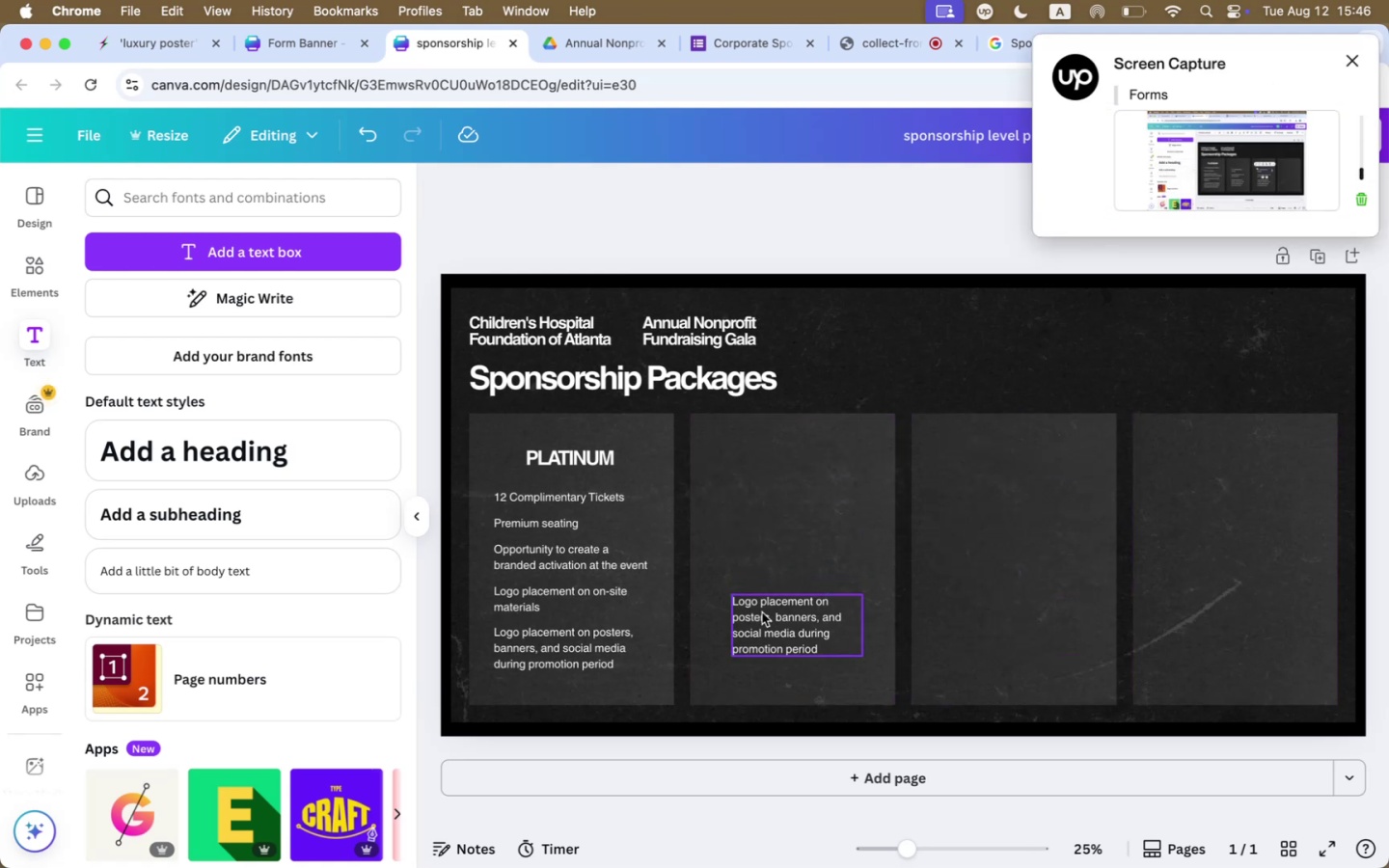 
key(Backspace)
 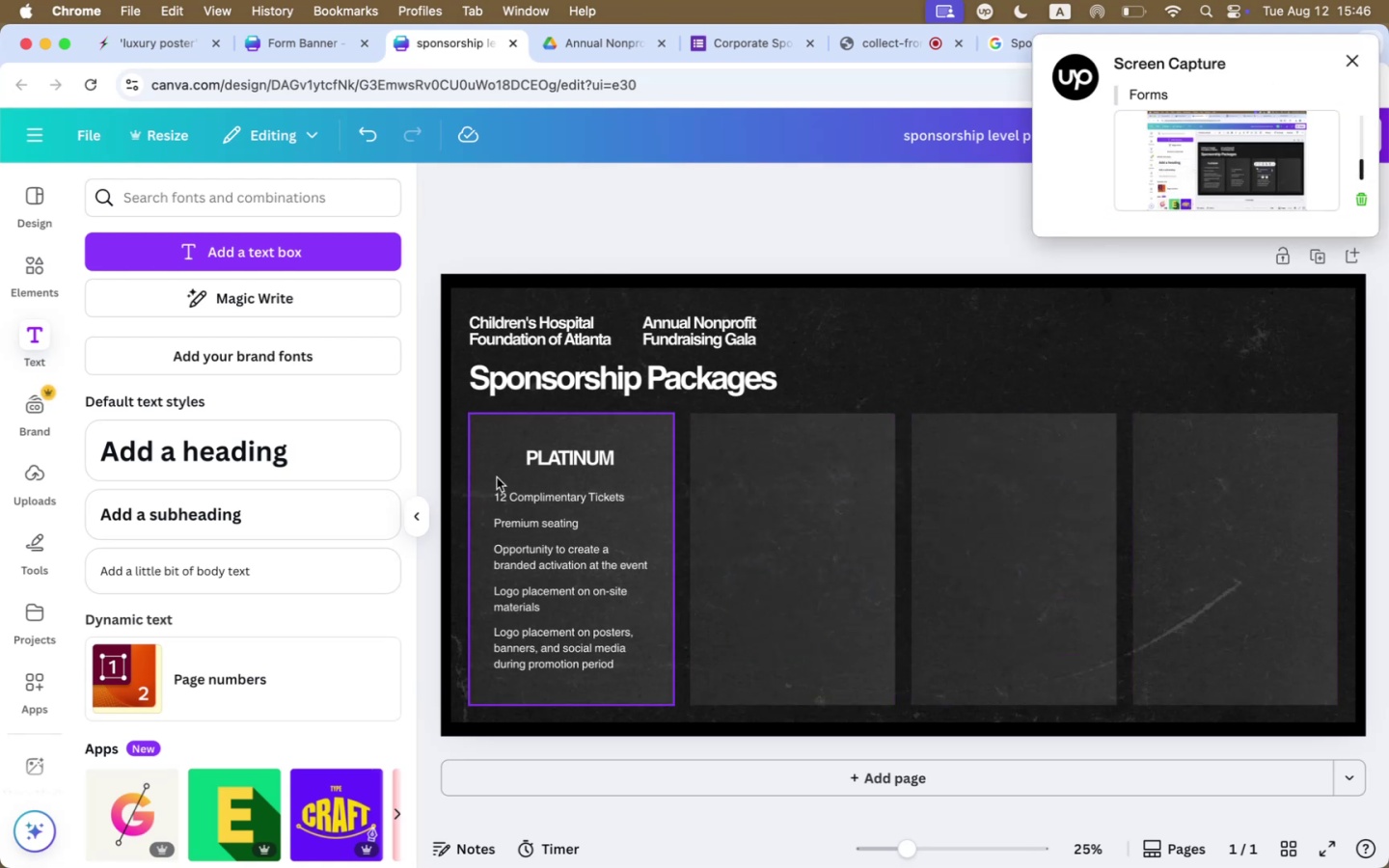 
left_click([555, 466])
 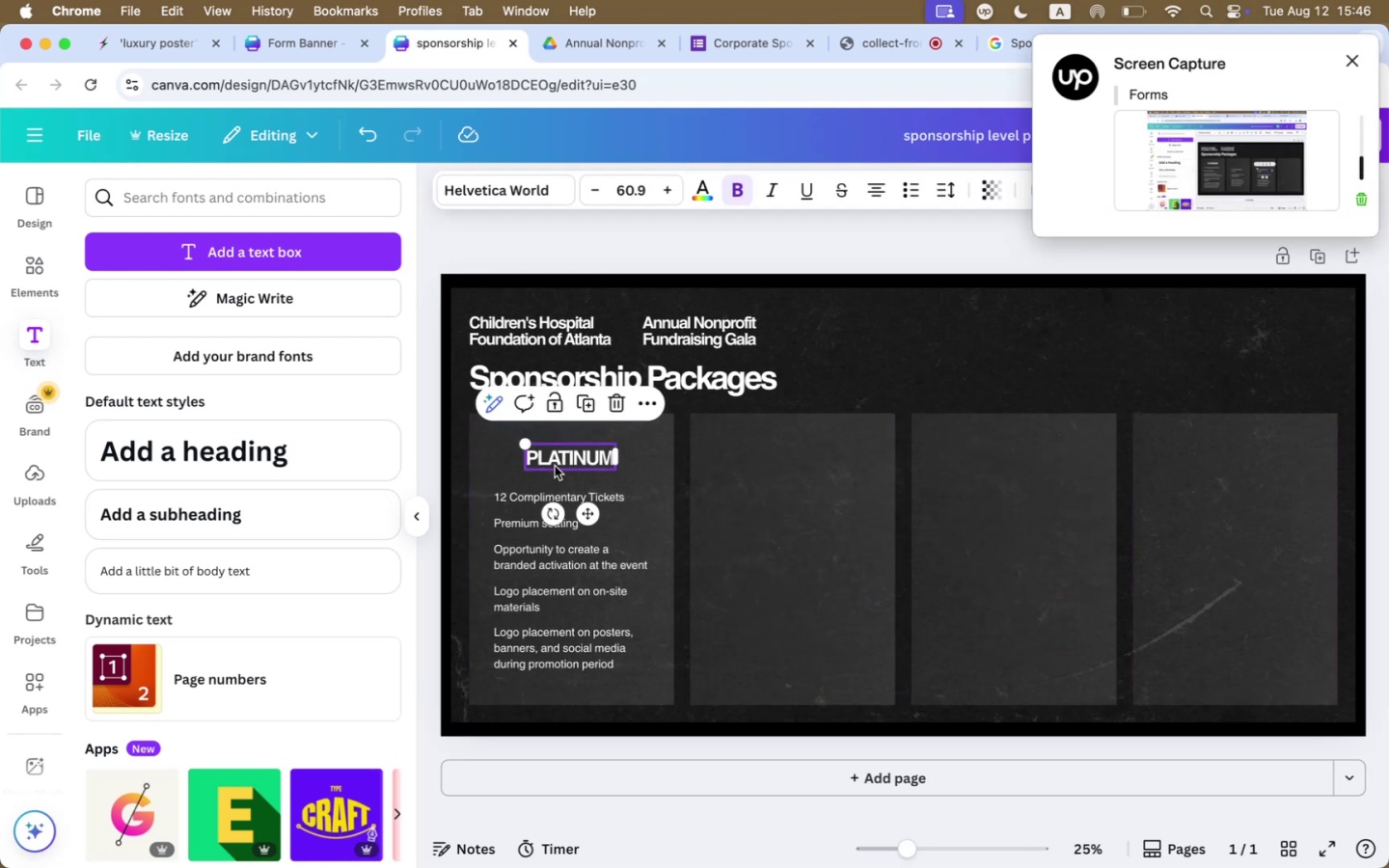 
hold_key(key=ShiftLeft, duration=2.64)
left_click([542, 500])
 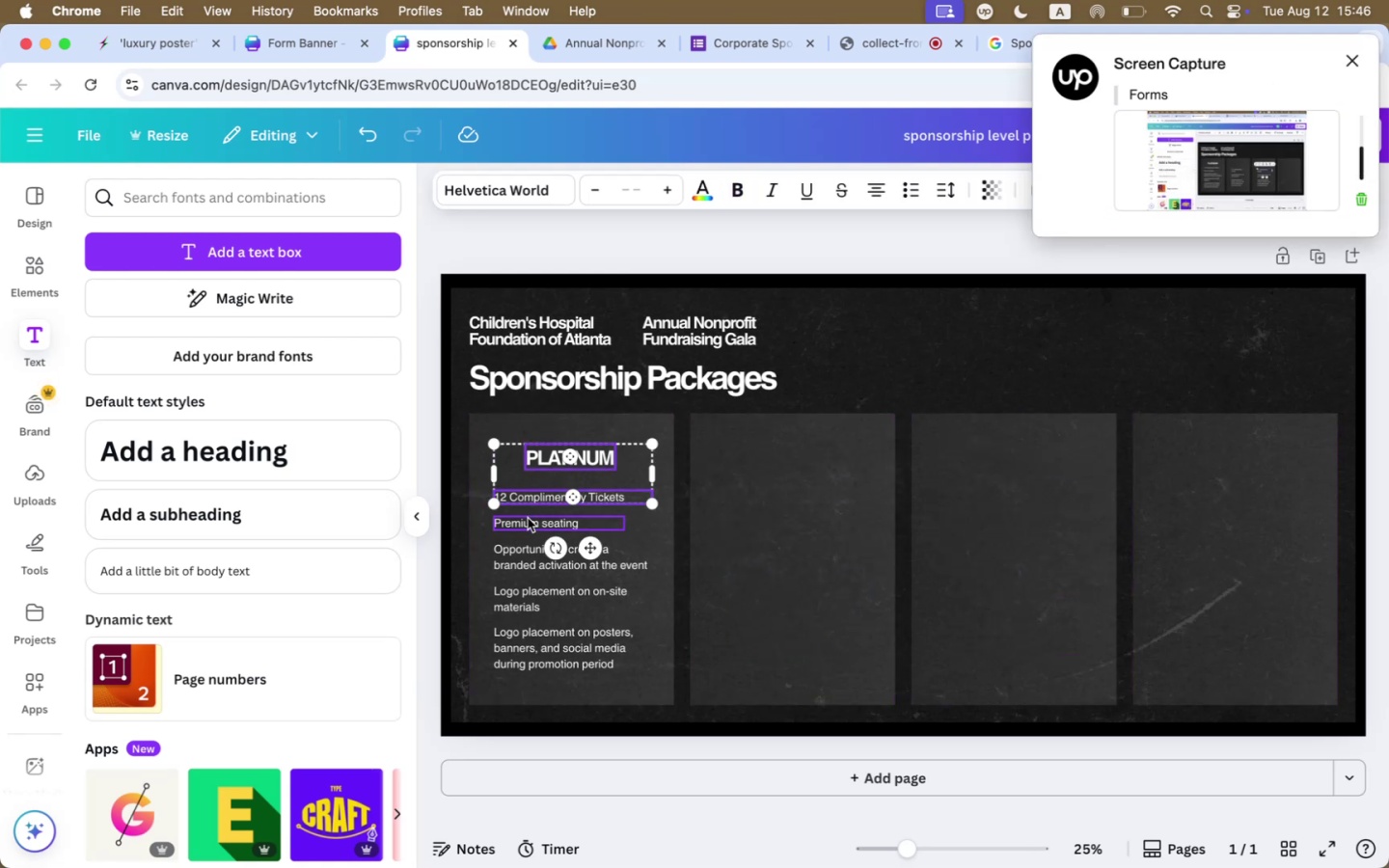 
left_click([527, 521])
 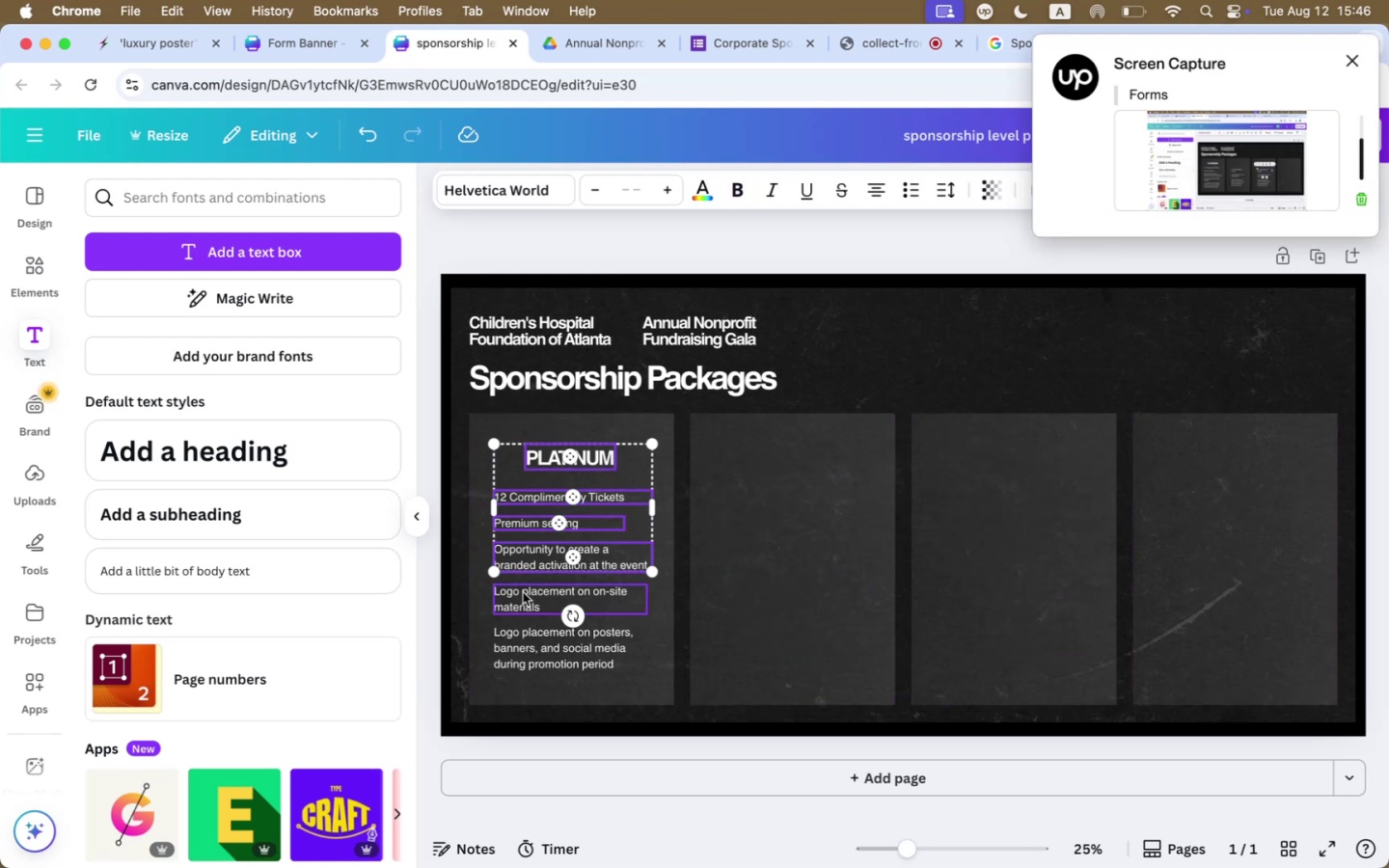 
triple_click([521, 598])
 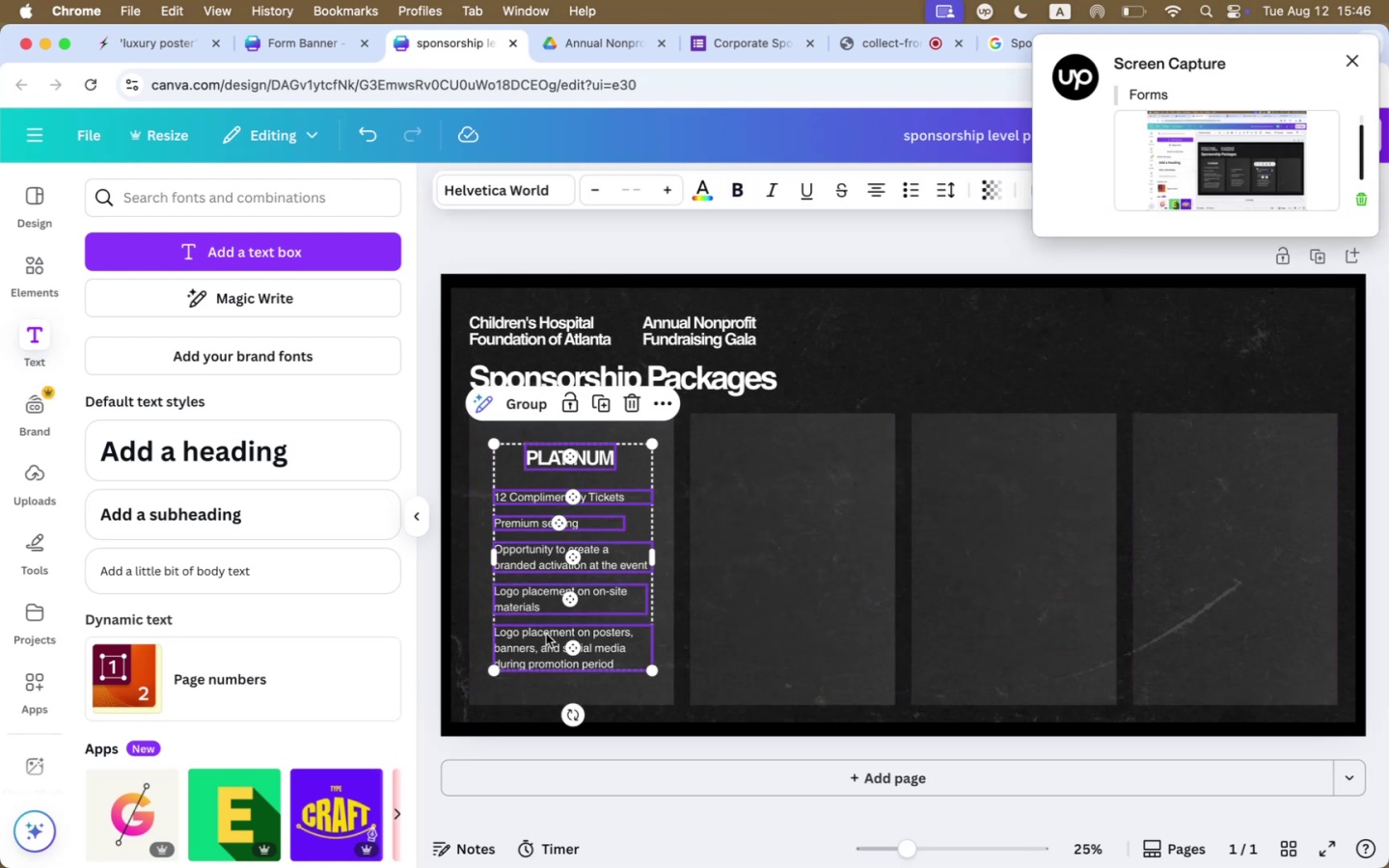 
hold_key(key=OptionLeft, duration=4.51)
left_click_drag(start_coordinate=[596, 656], to_coordinate=[819, 655])
 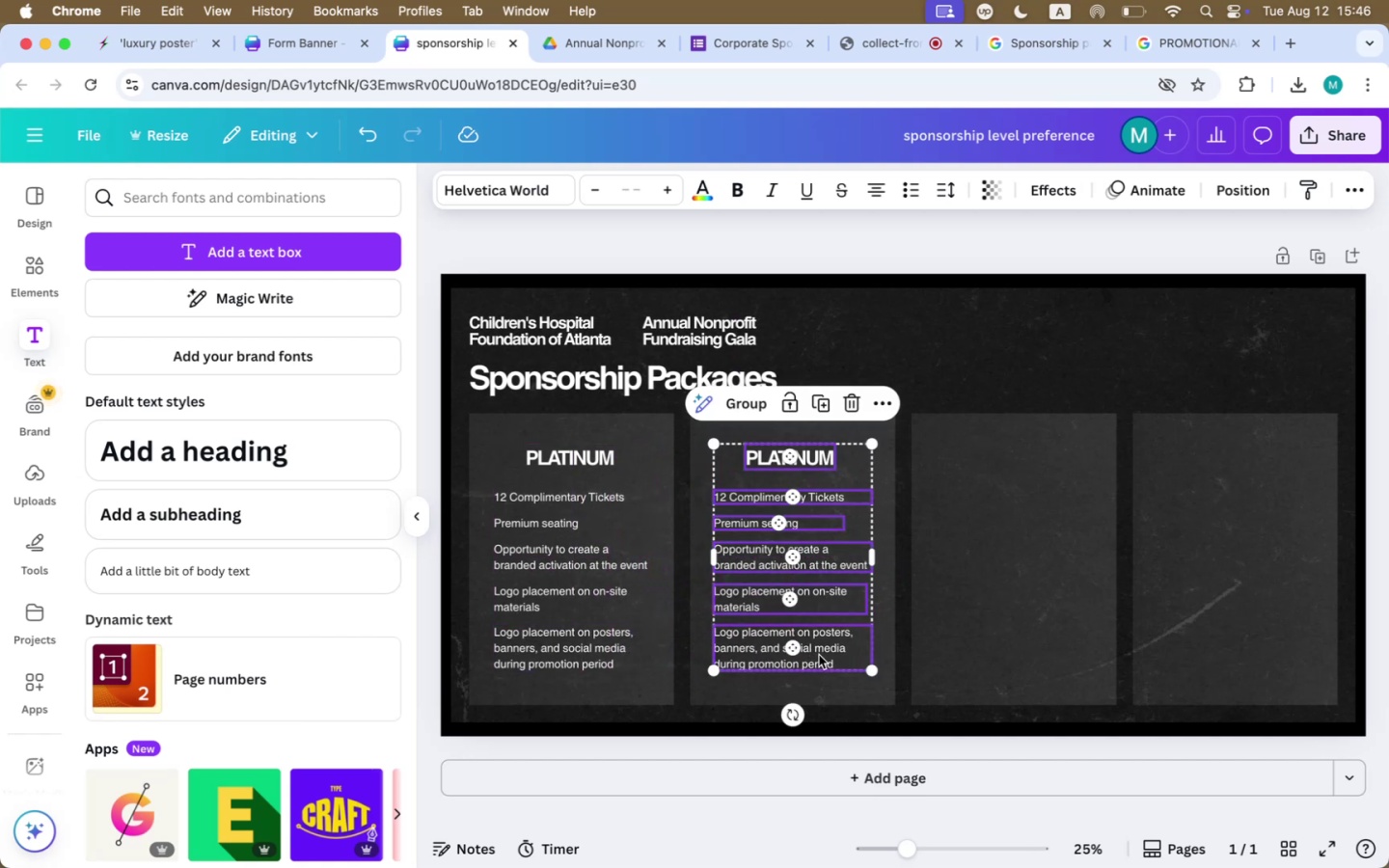 
hold_key(key=OptionLeft, duration=8.17)
left_click_drag(start_coordinate=[810, 656], to_coordinate=[1035, 659])
 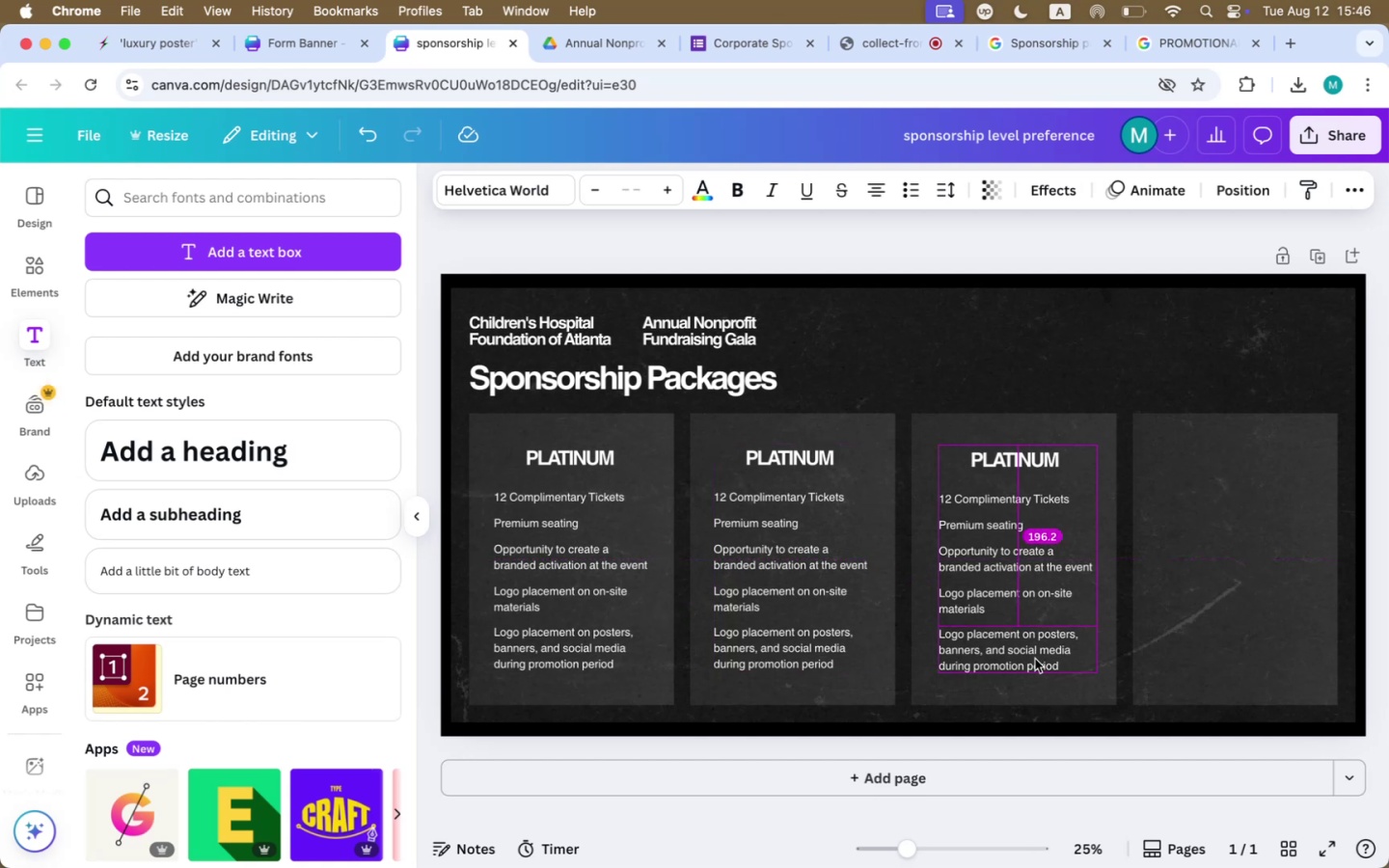 
hold_key(key=OptionLeft, duration=6.82)
left_click_drag(start_coordinate=[981, 660], to_coordinate=[1200, 653])
 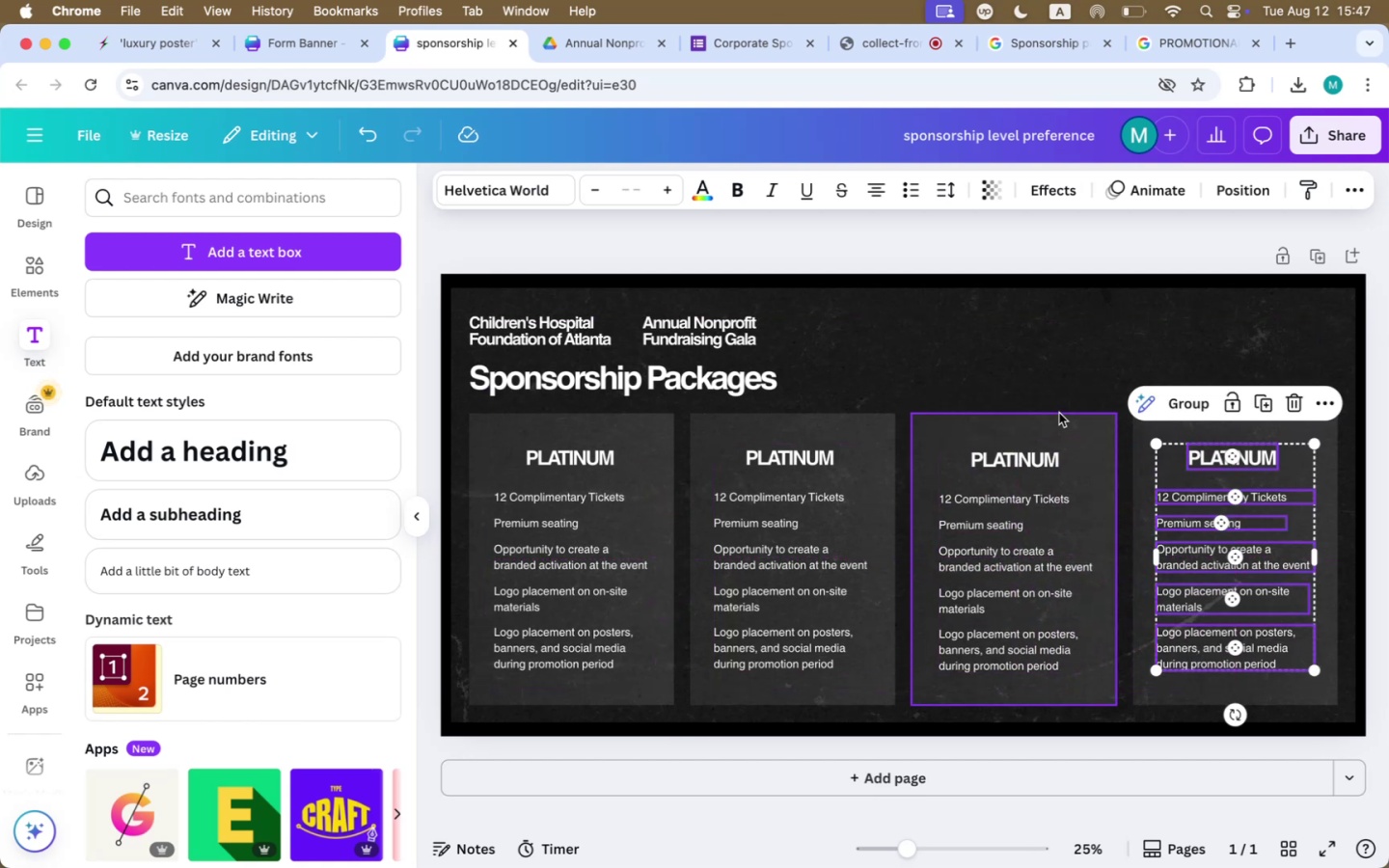 
left_click([1062, 368])
 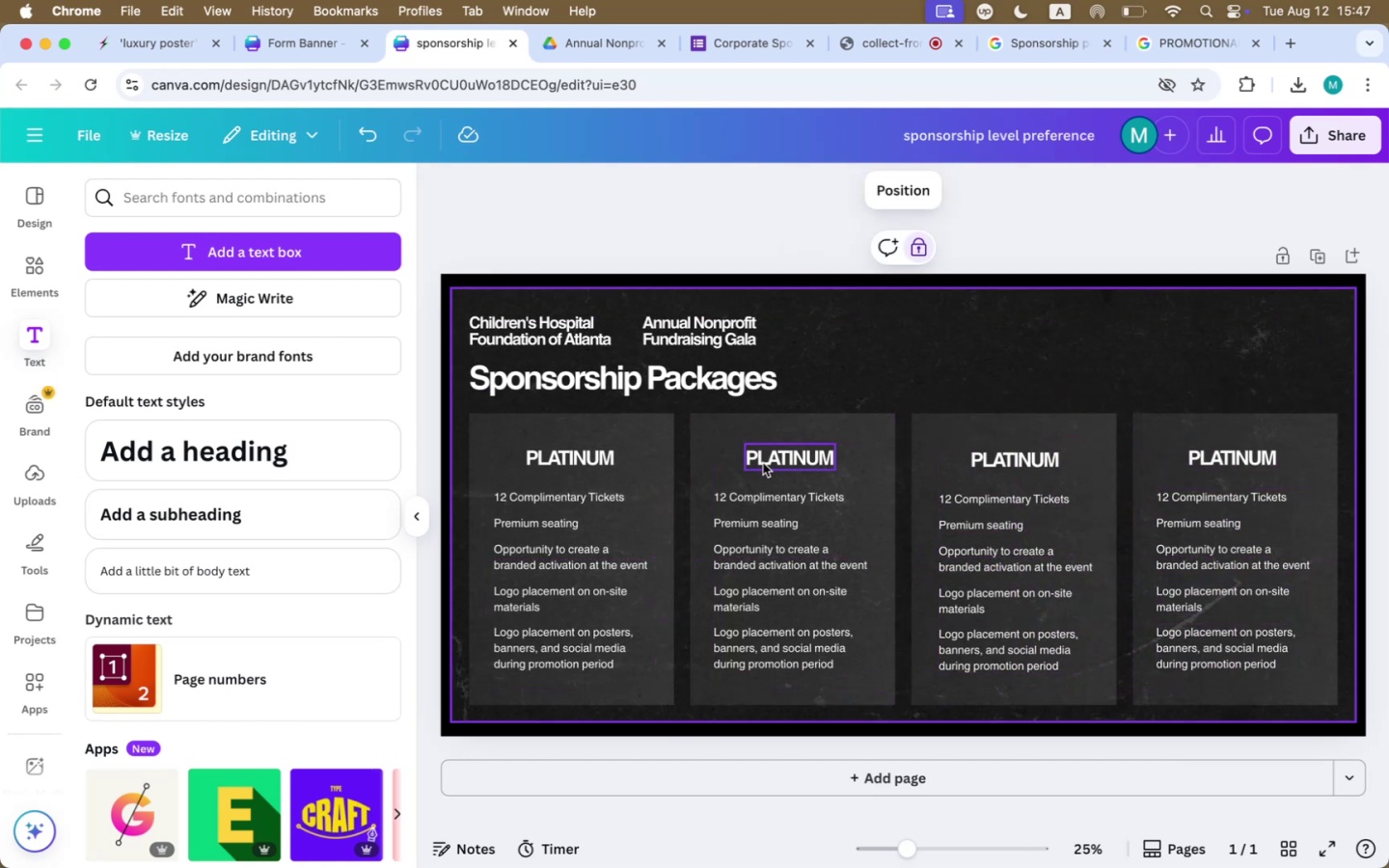 
double_click([764, 463])
 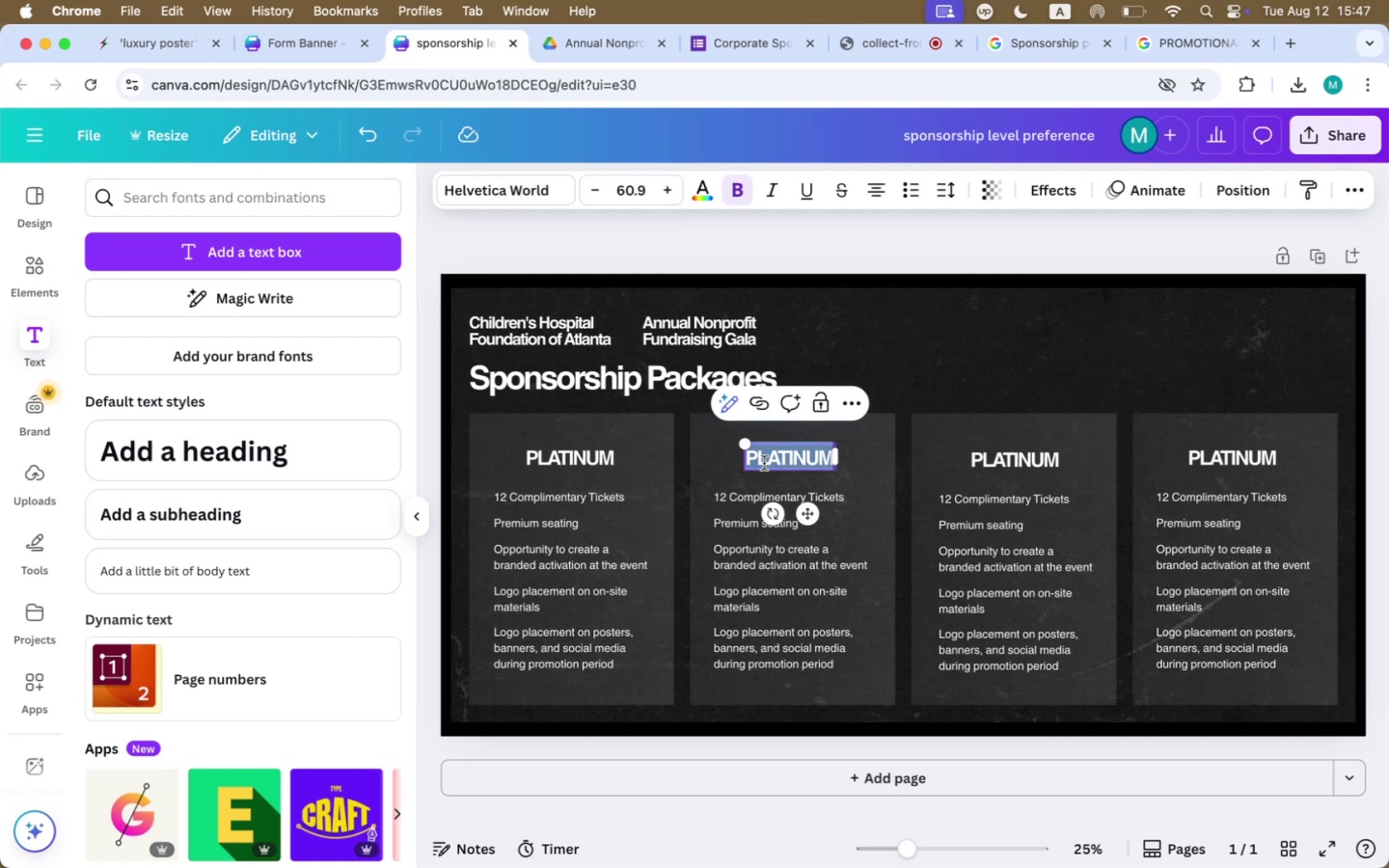 
type(GOLD)
 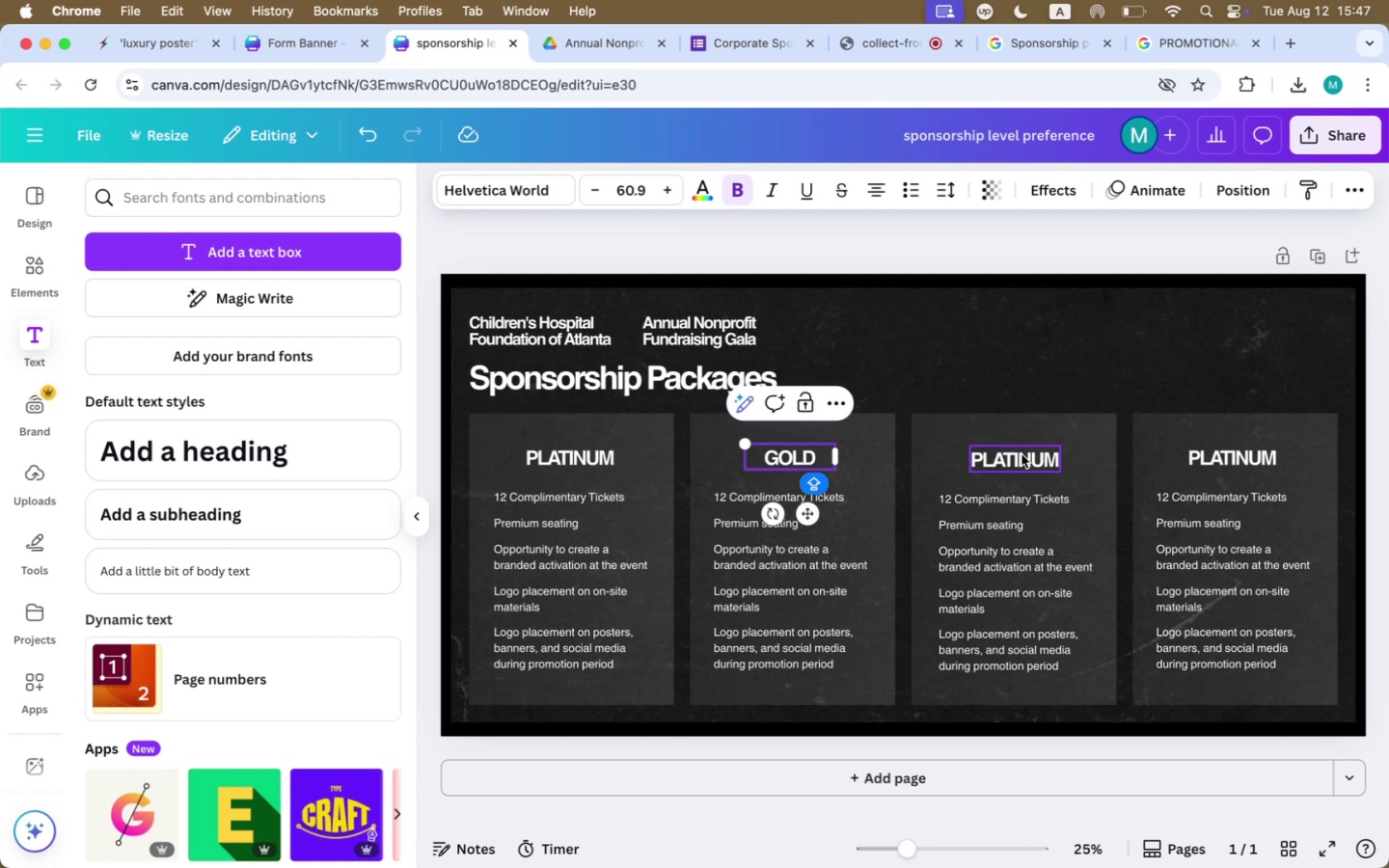 
double_click([1021, 454])
 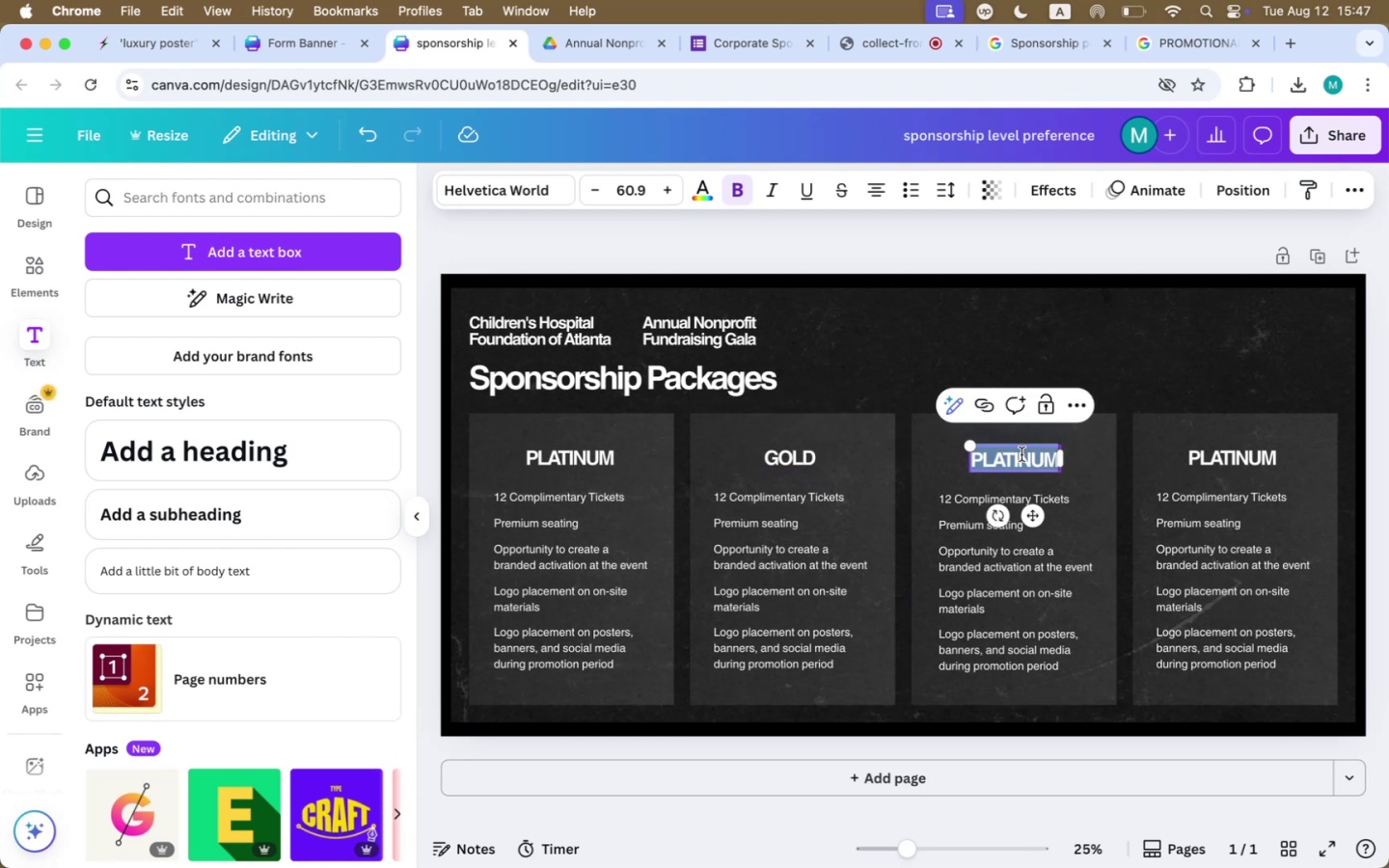 
type(SILVER)
 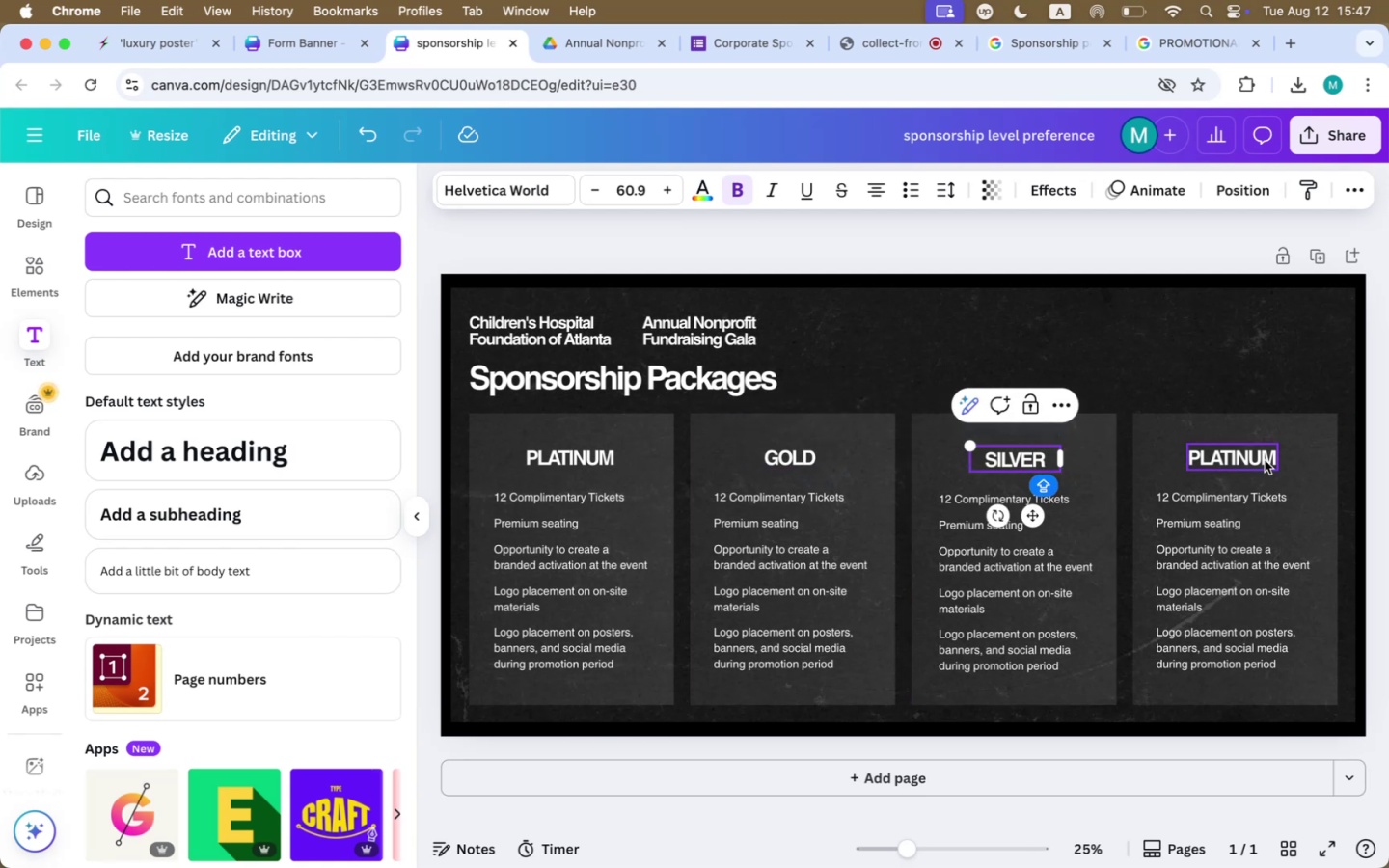 
double_click([1262, 459])
 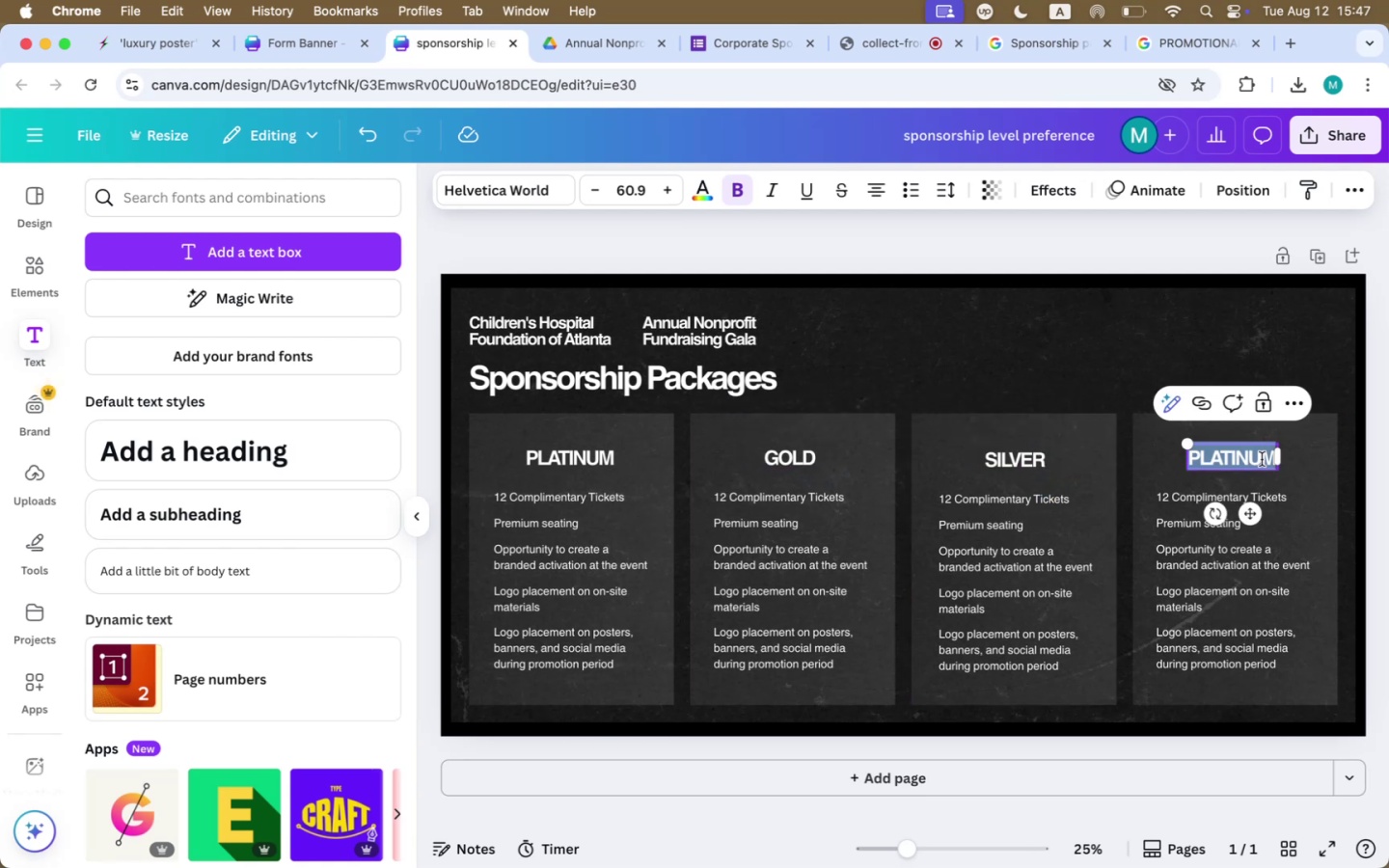 
type(BRONZE)
 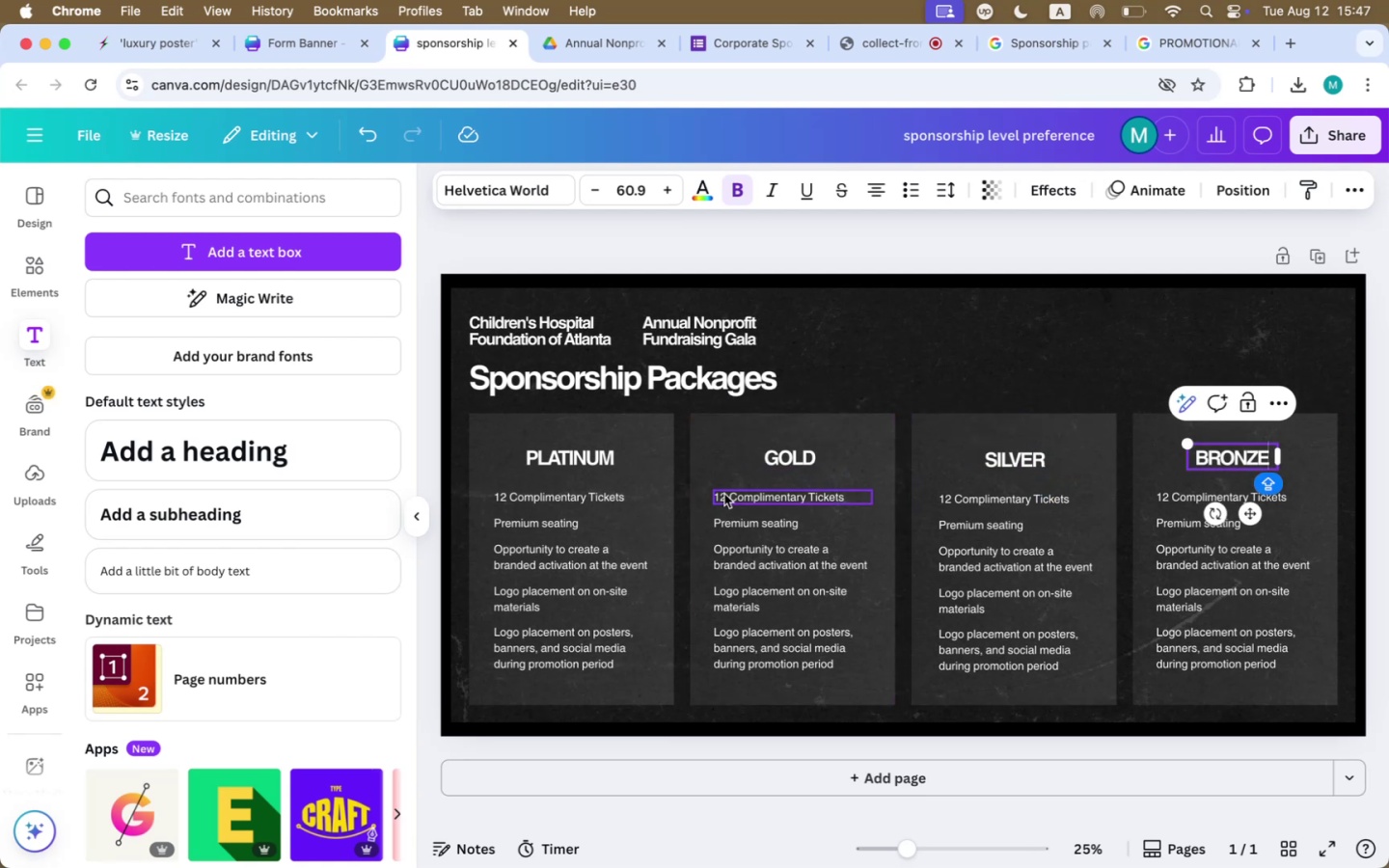 
double_click([737, 494])
 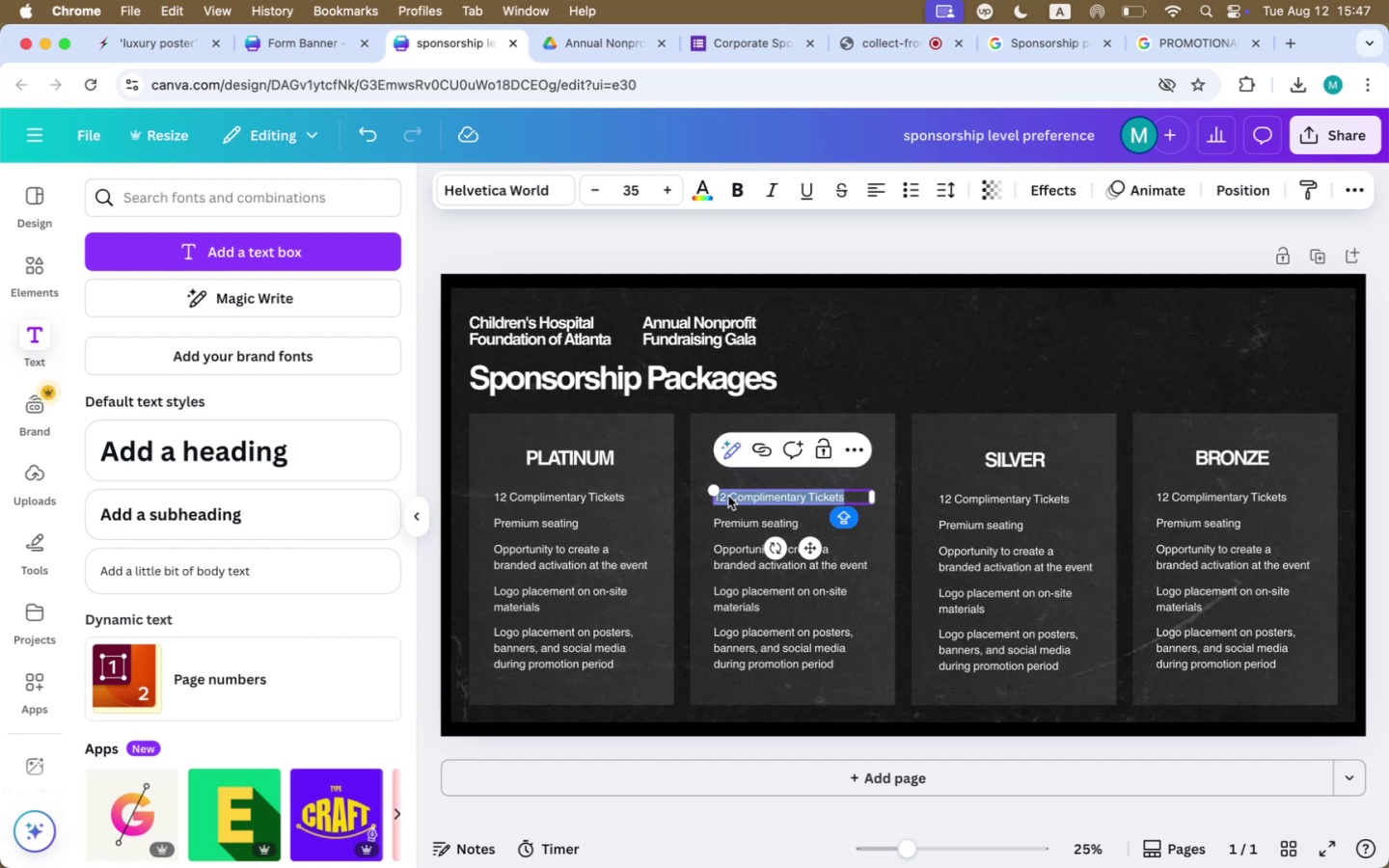 
left_click([725, 497])
 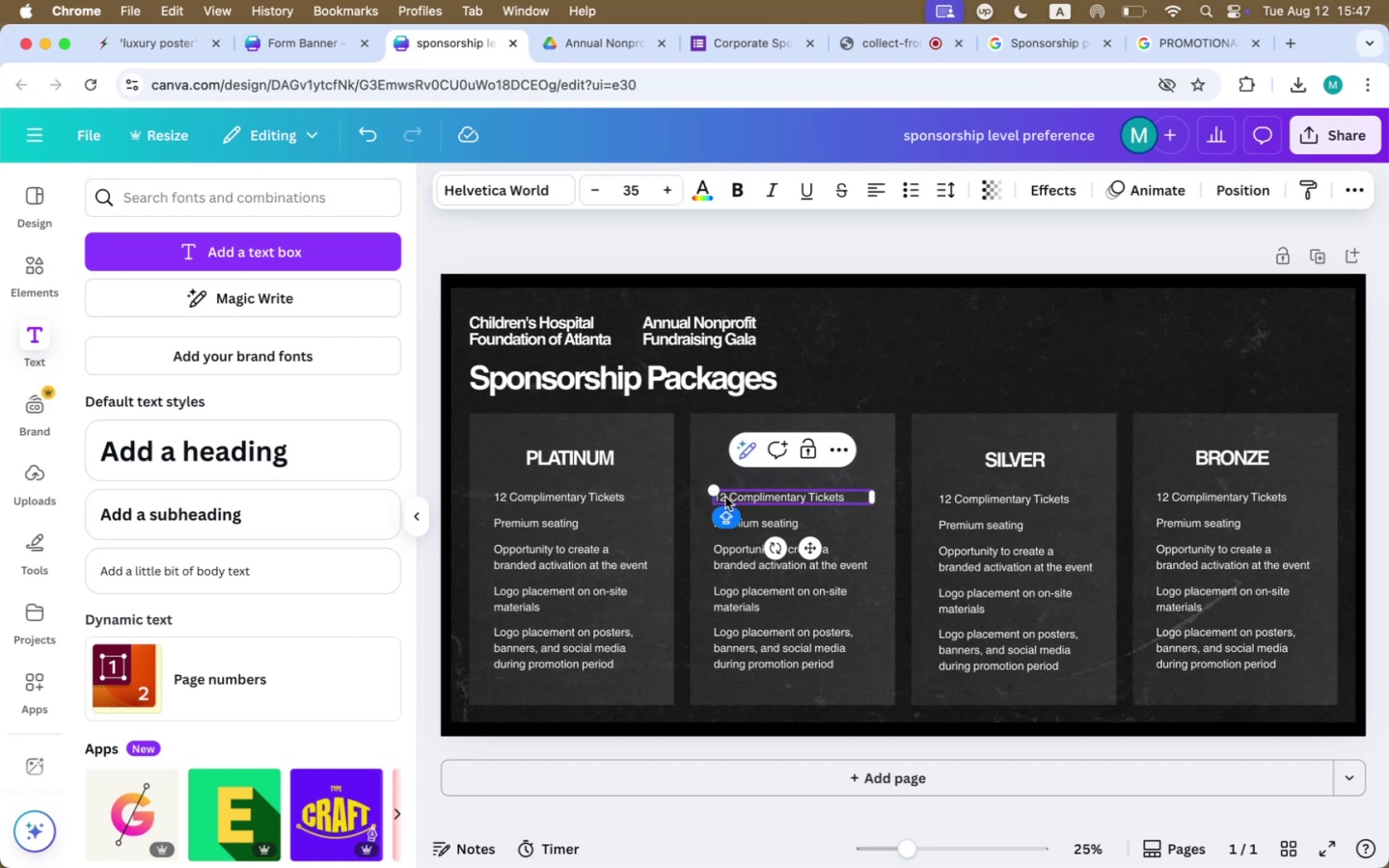 
key(Backspace)
 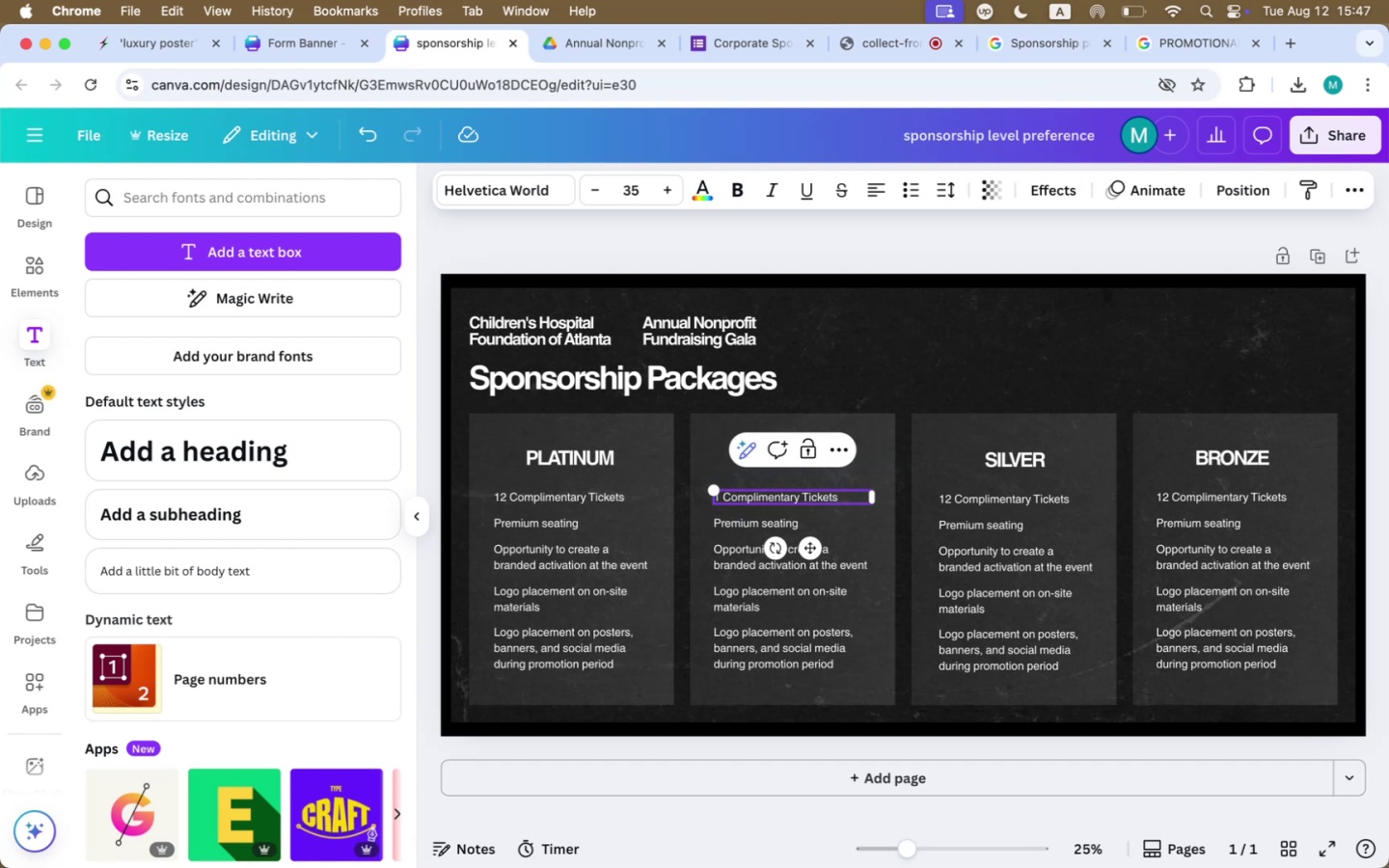 
key(0)
 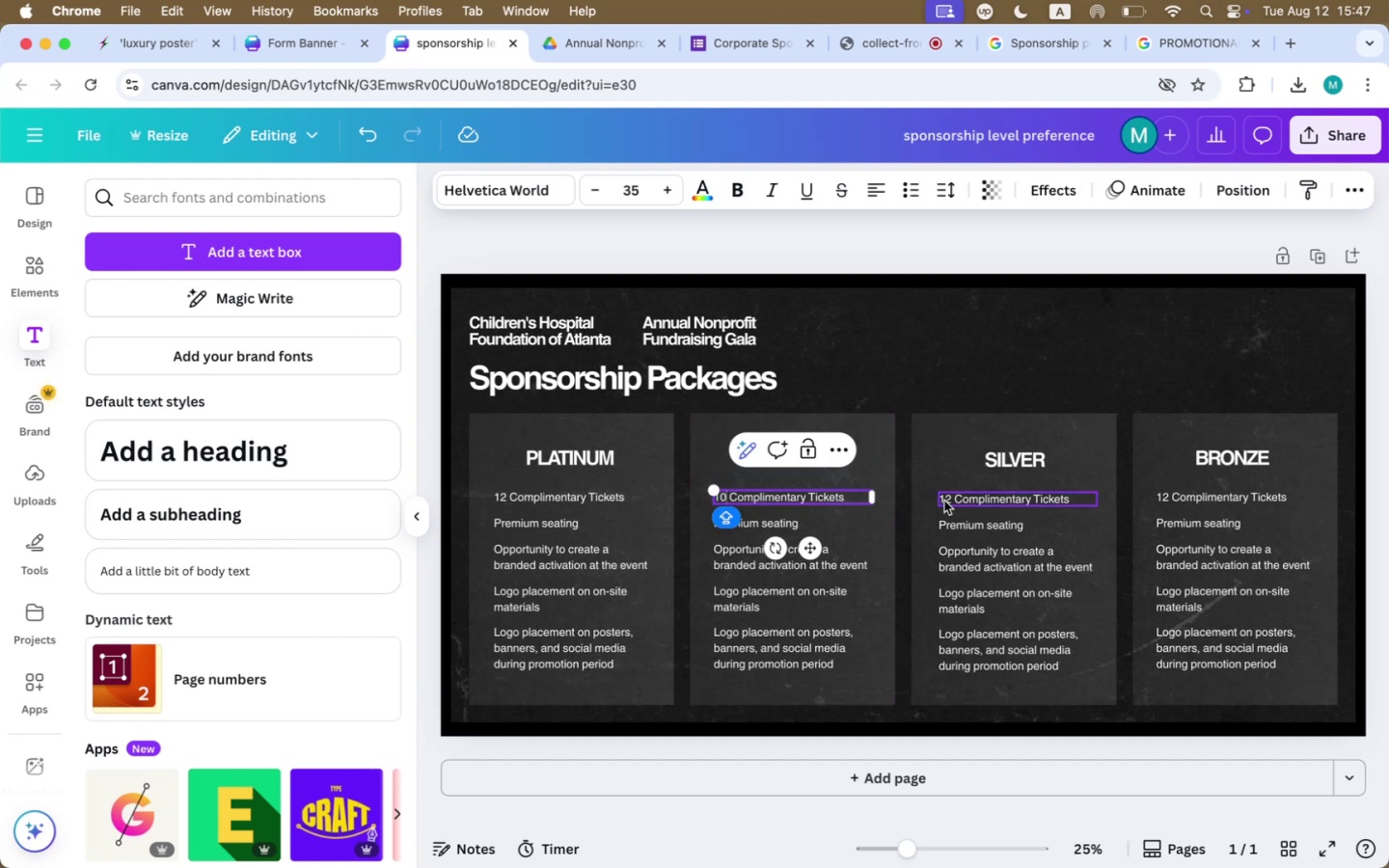 
double_click([962, 497])
 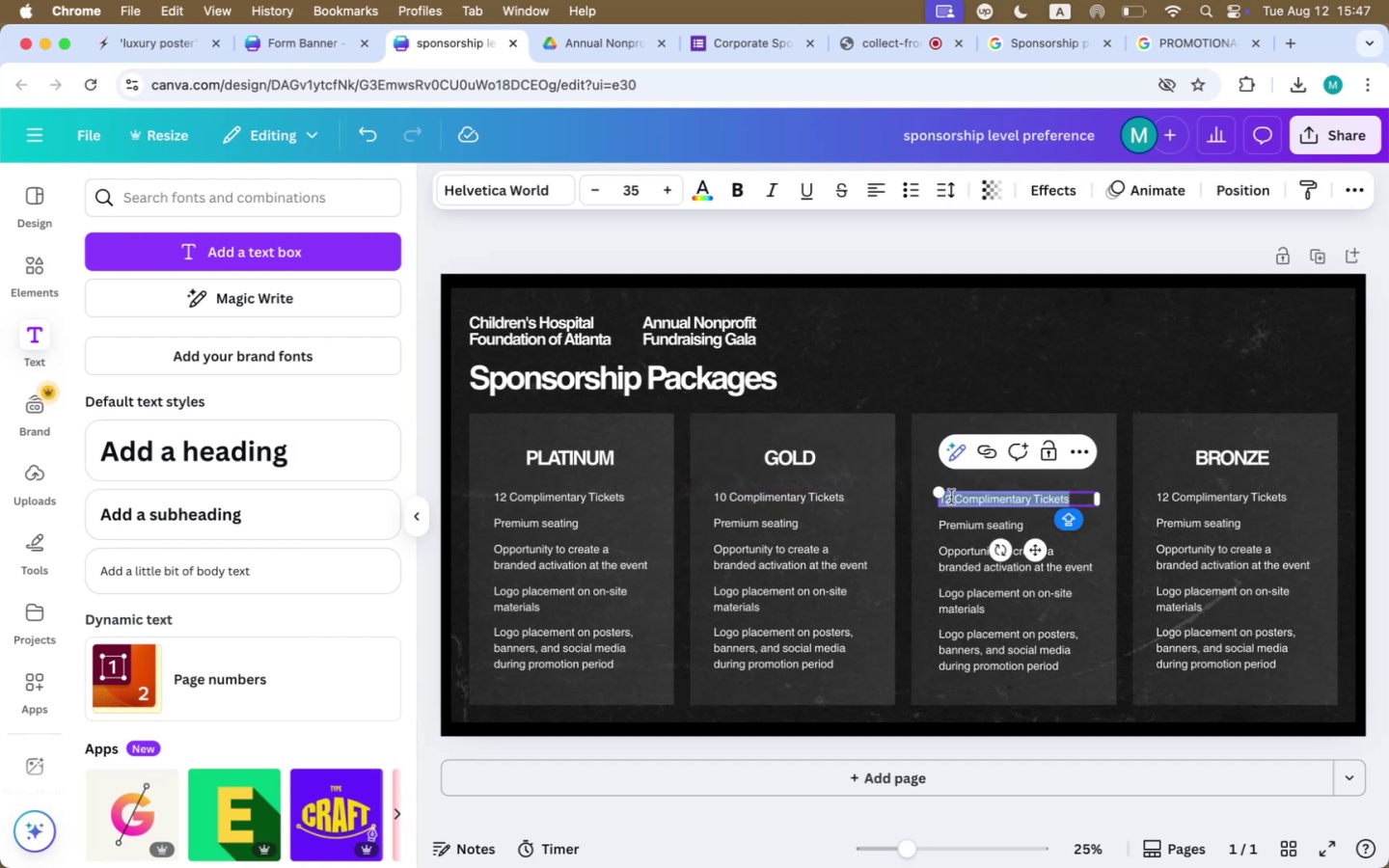 
left_click([951, 497])
 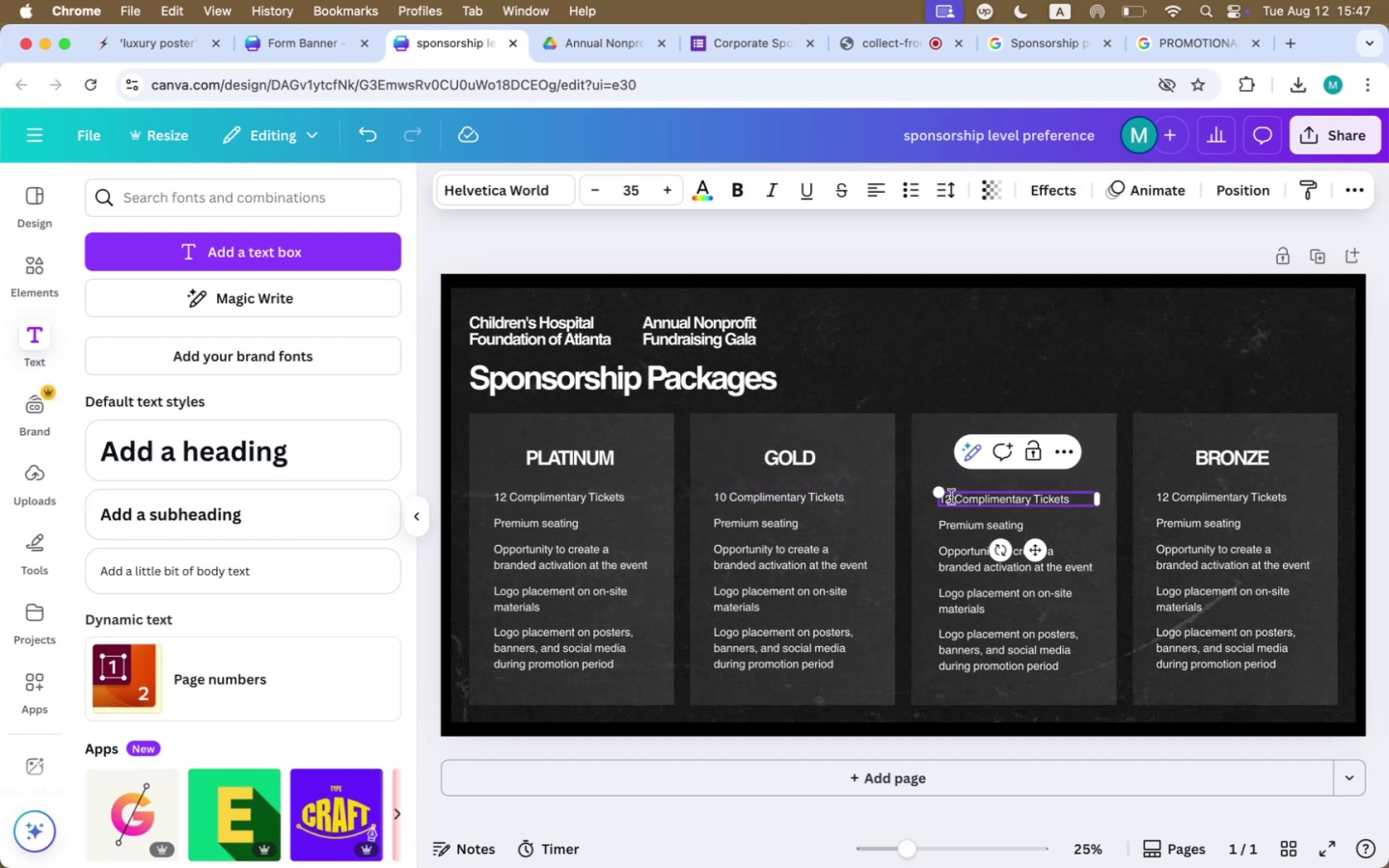 
key(Backspace)
 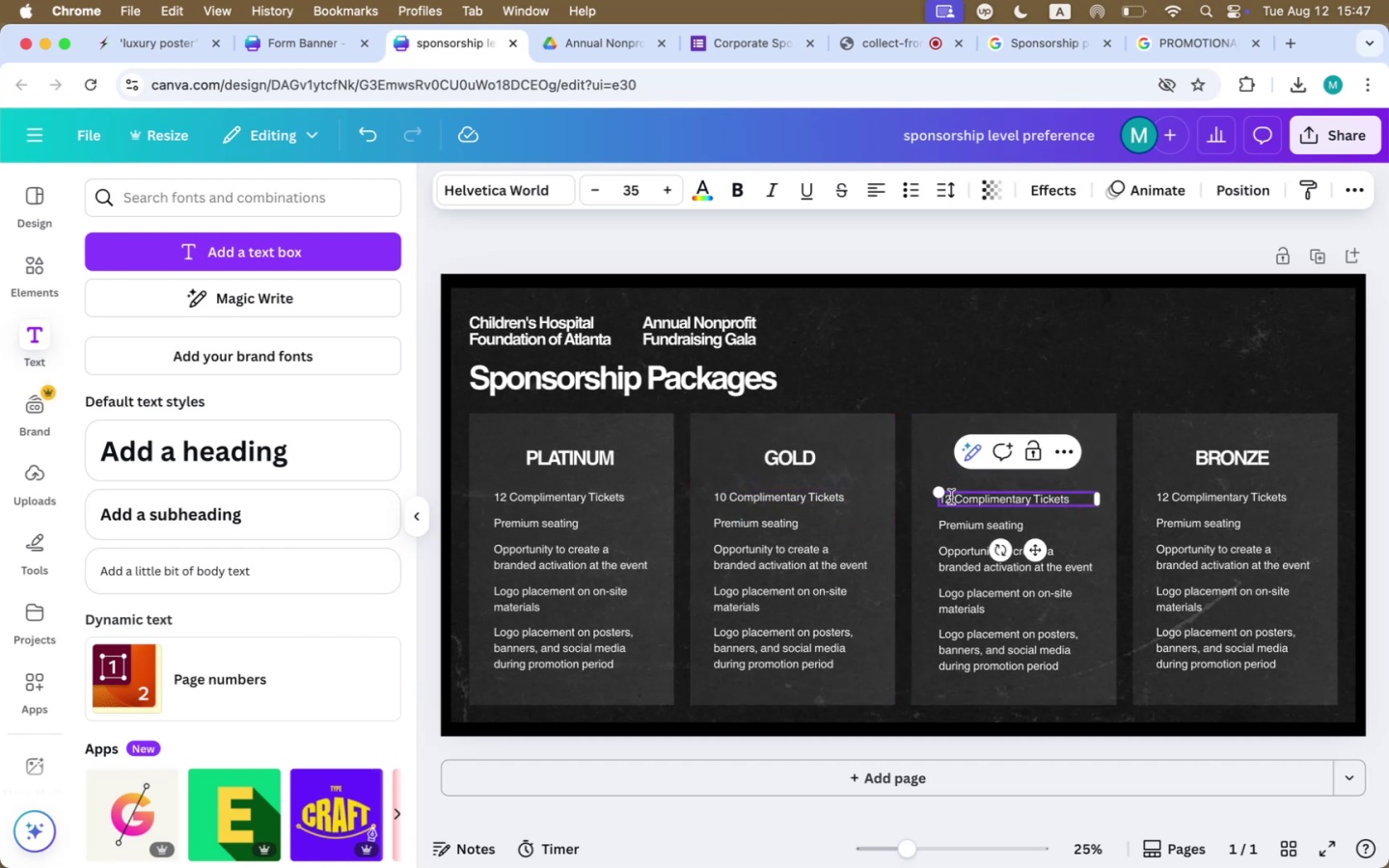 
key(Backspace)
 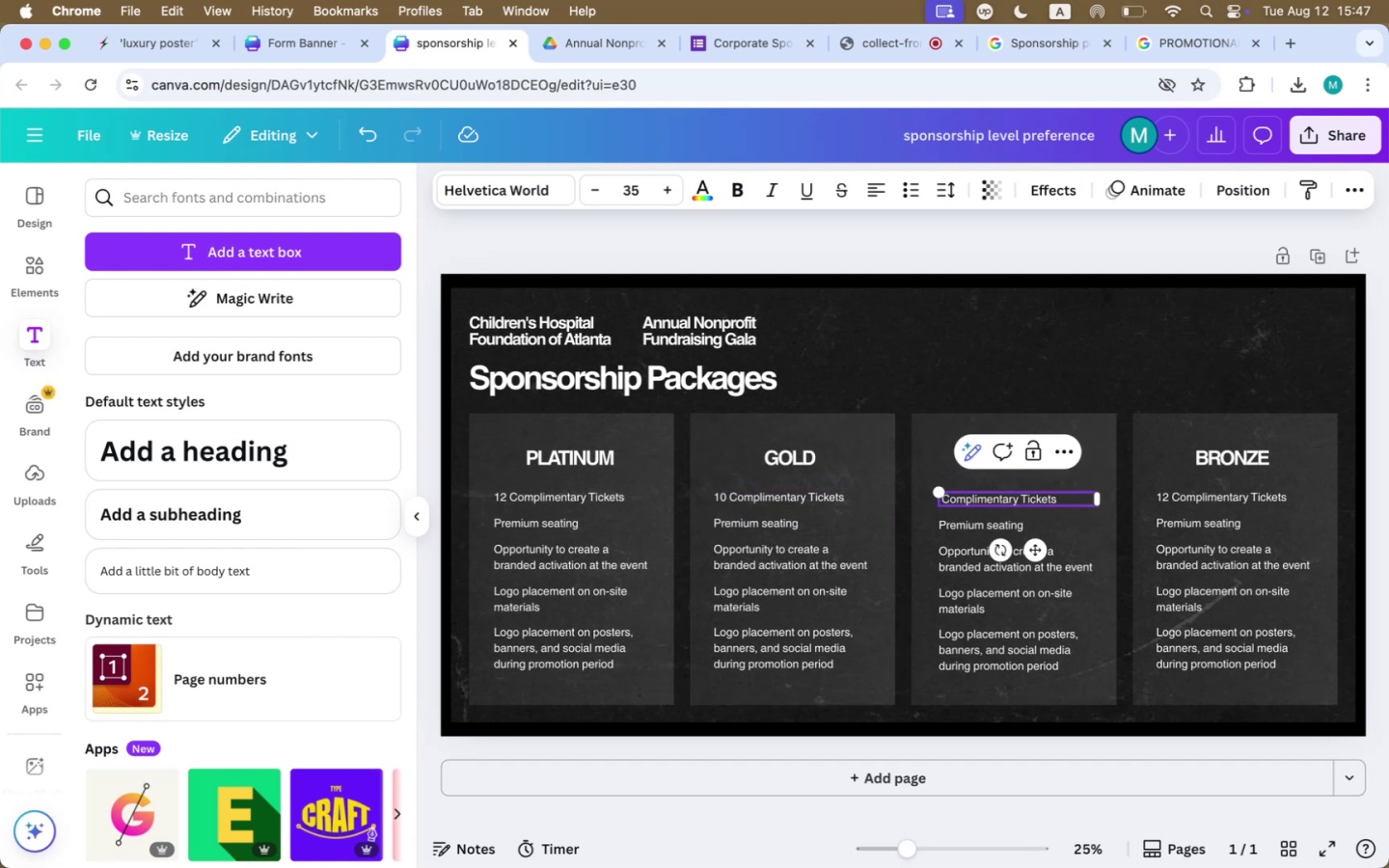 
key(8)
 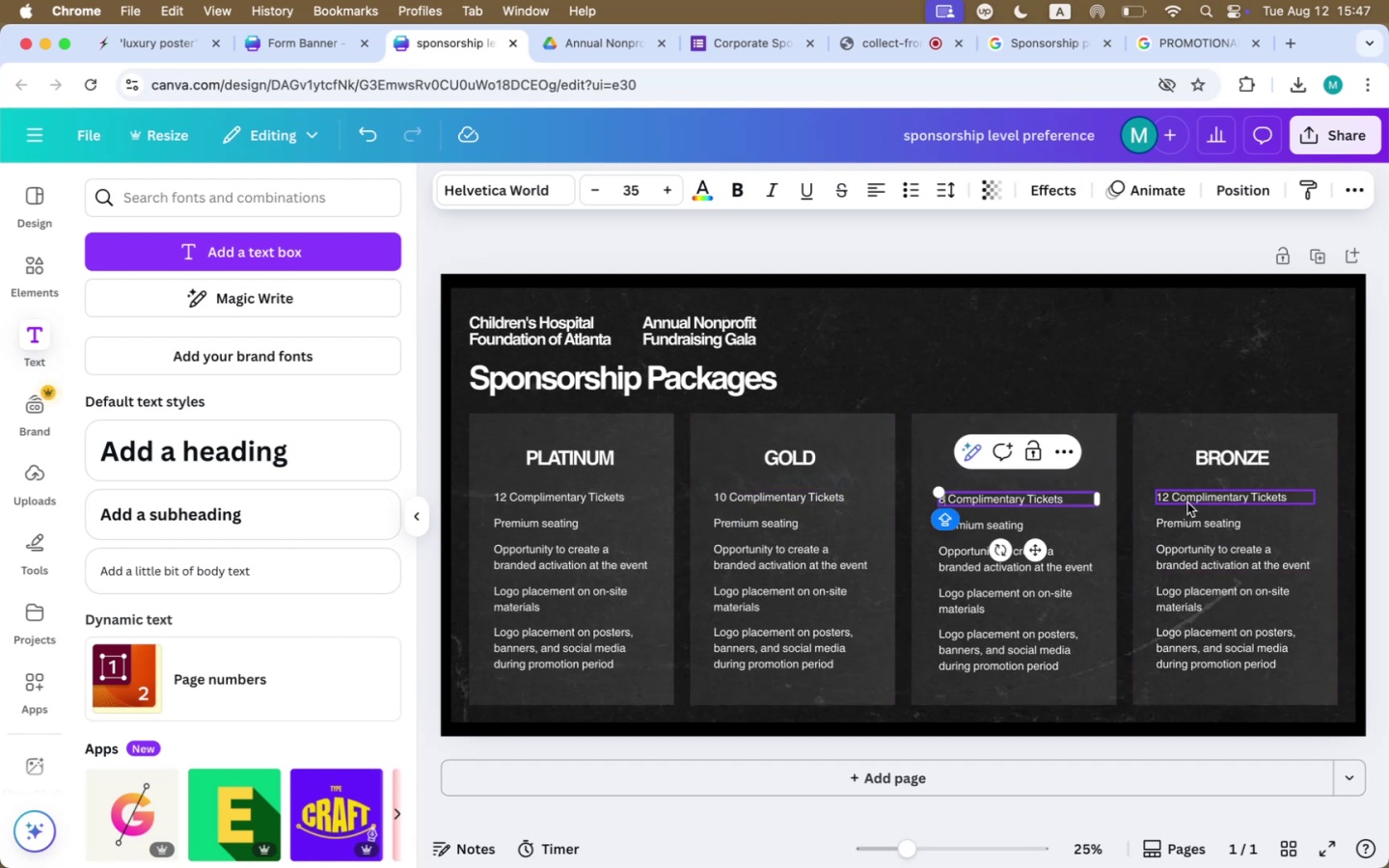 
double_click([1185, 495])
 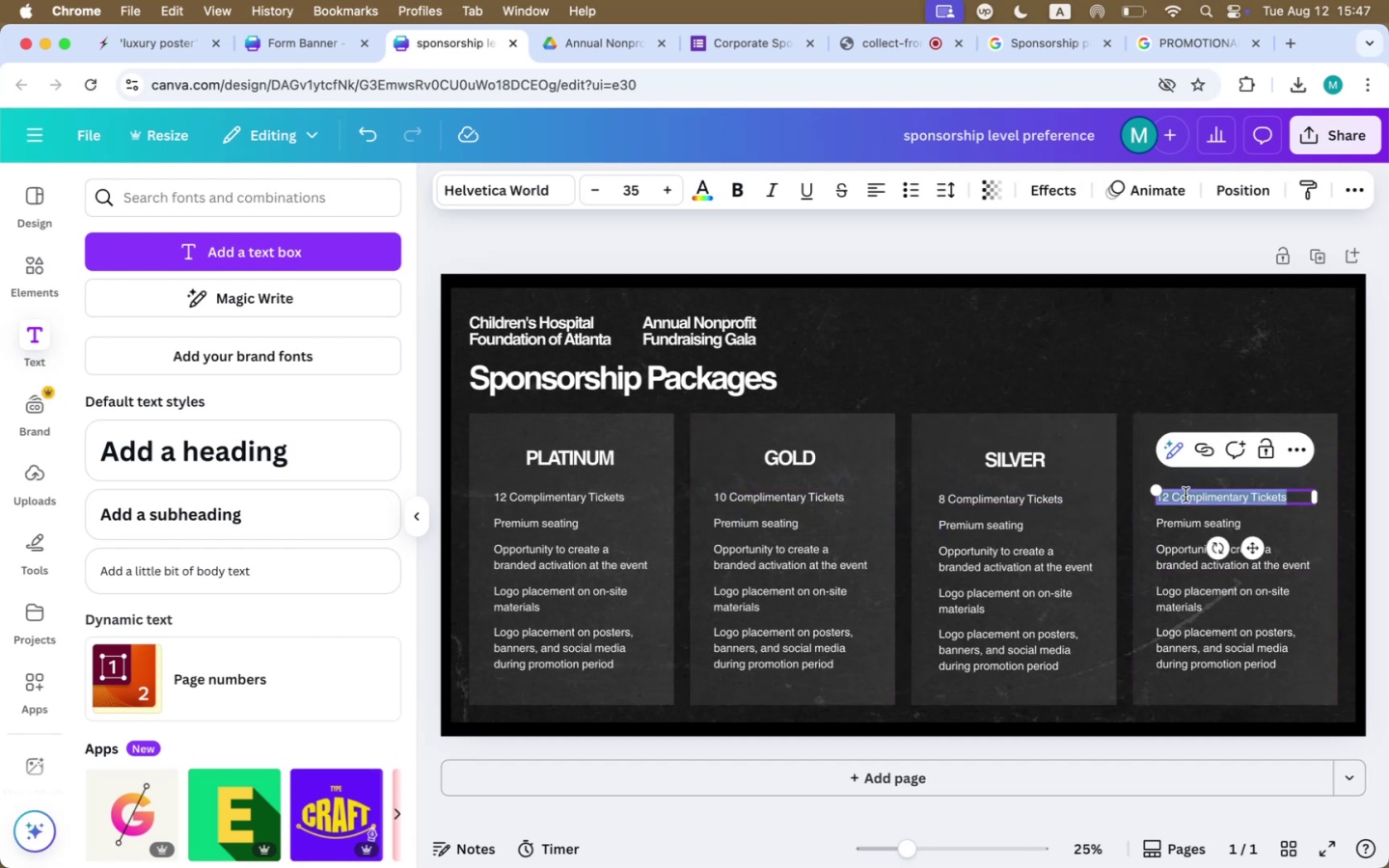 
key(ArrowLeft)
 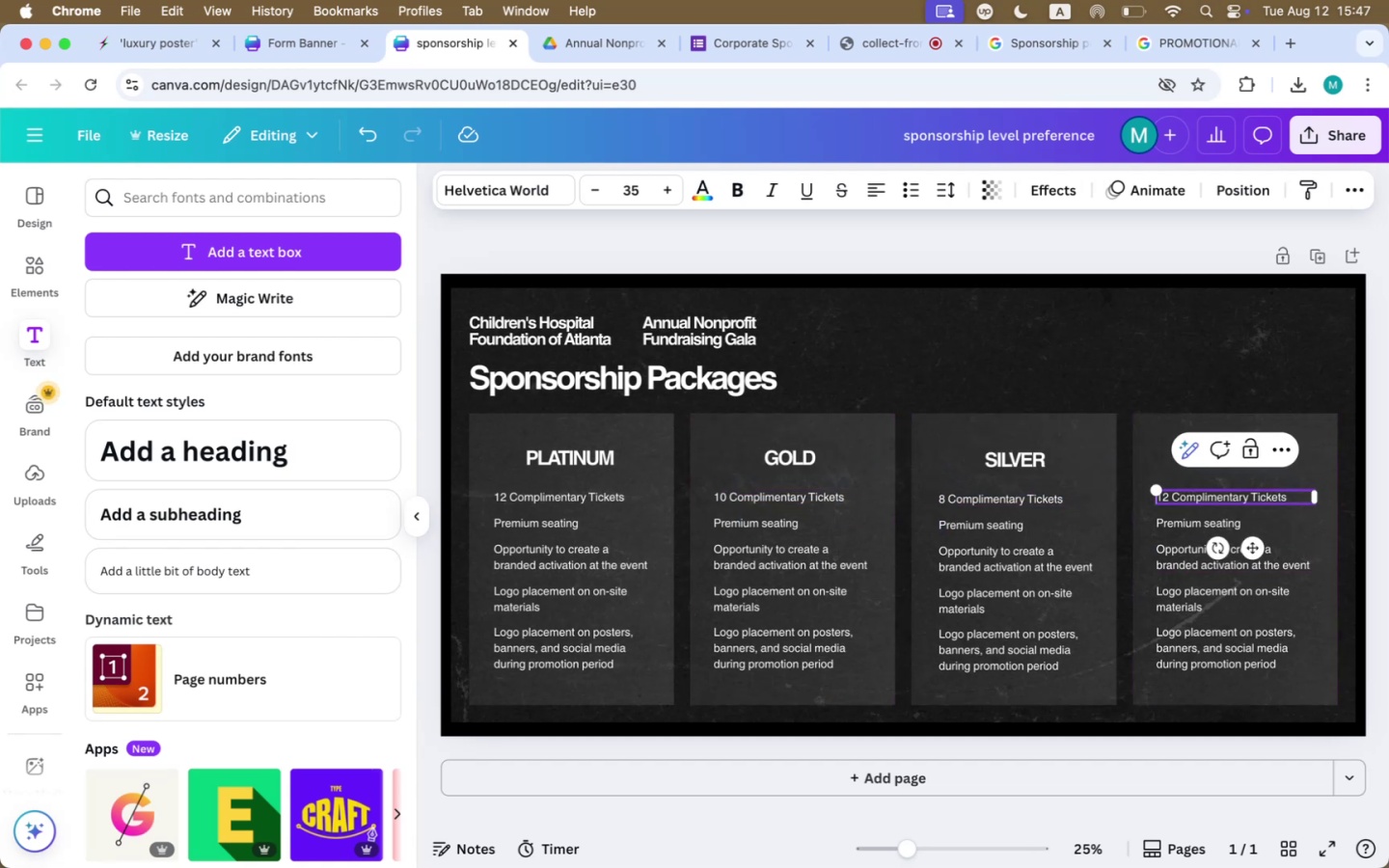 
key(ArrowRight)
 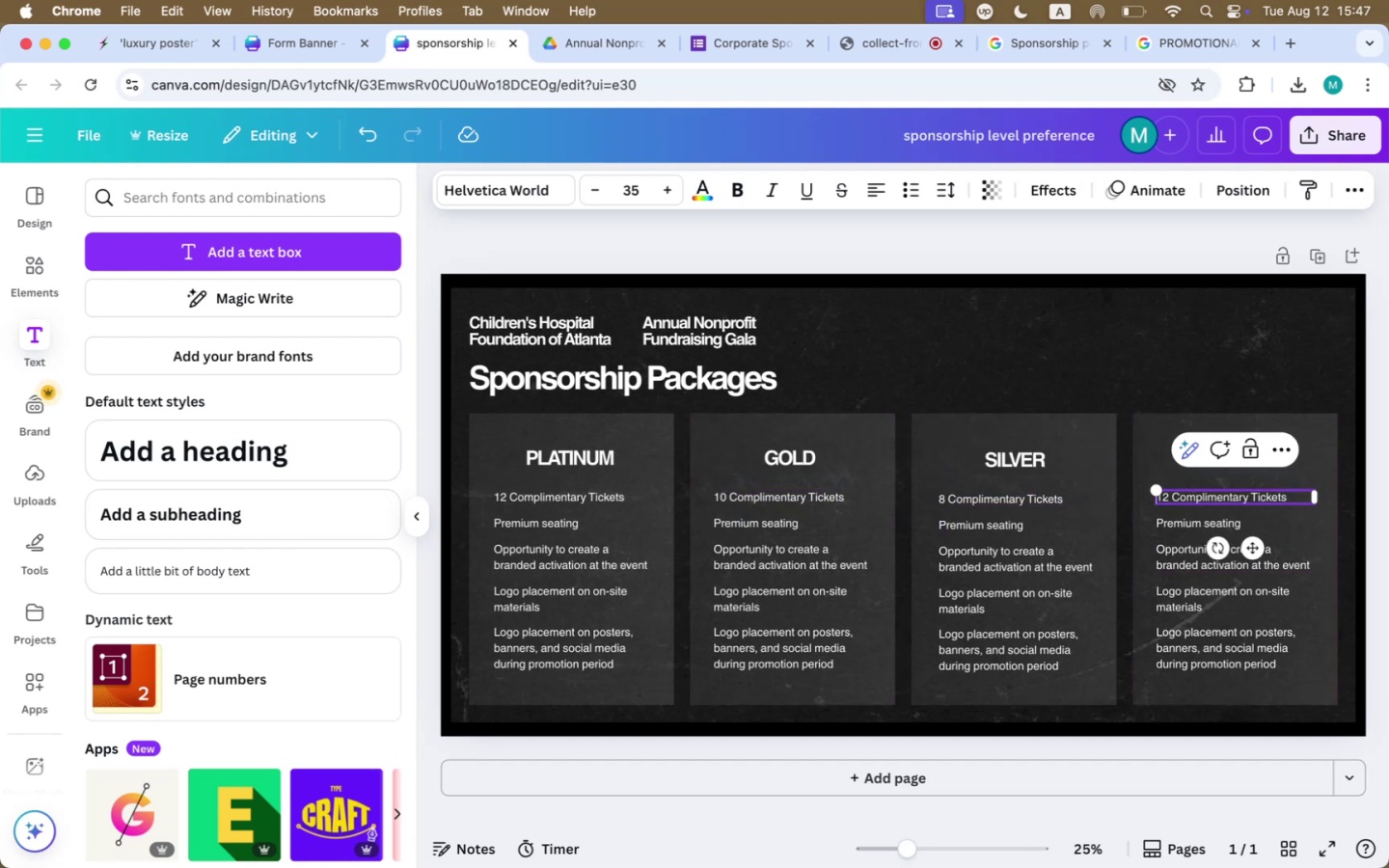 
key(ArrowRight)
 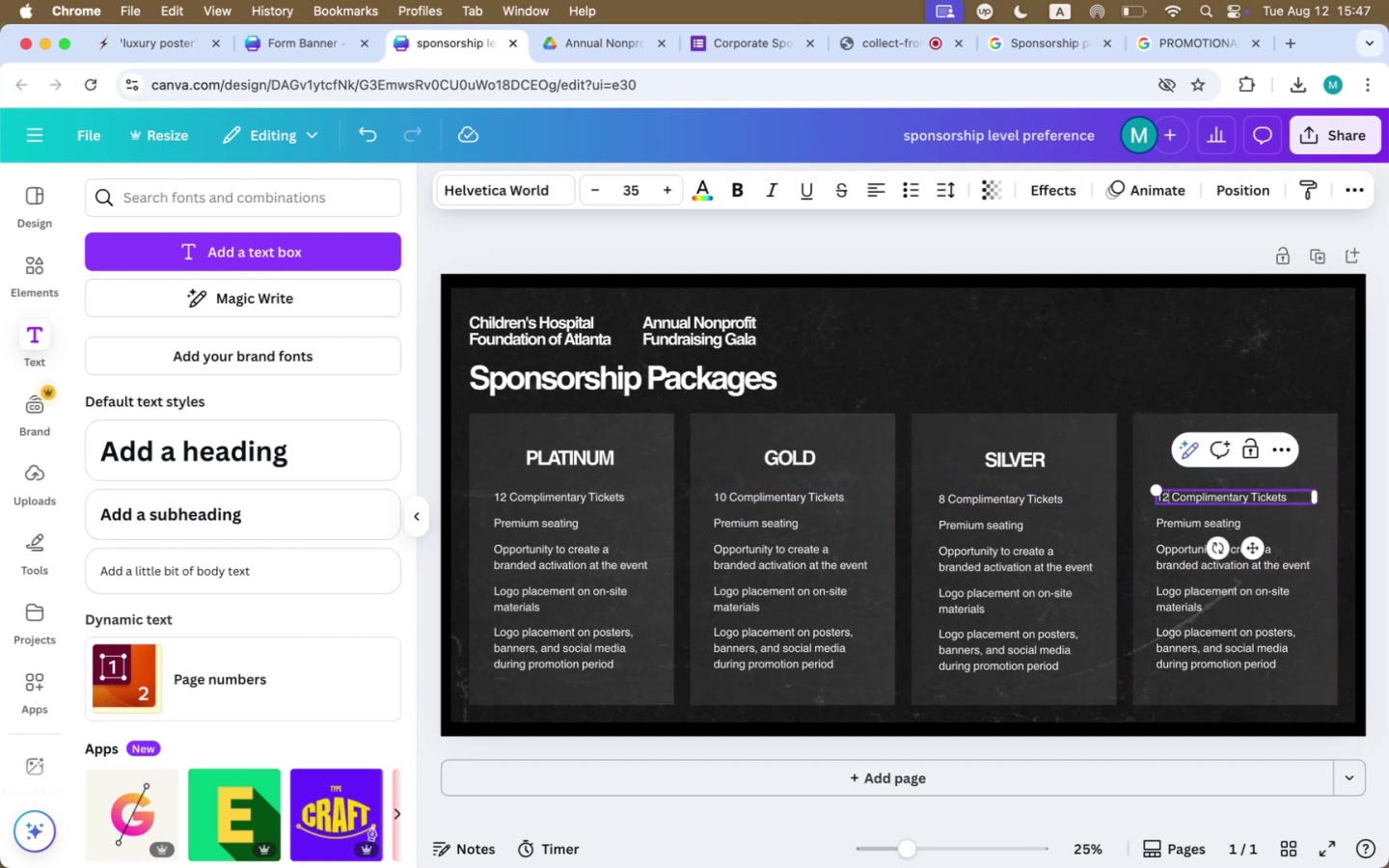 
key(ArrowRight)
 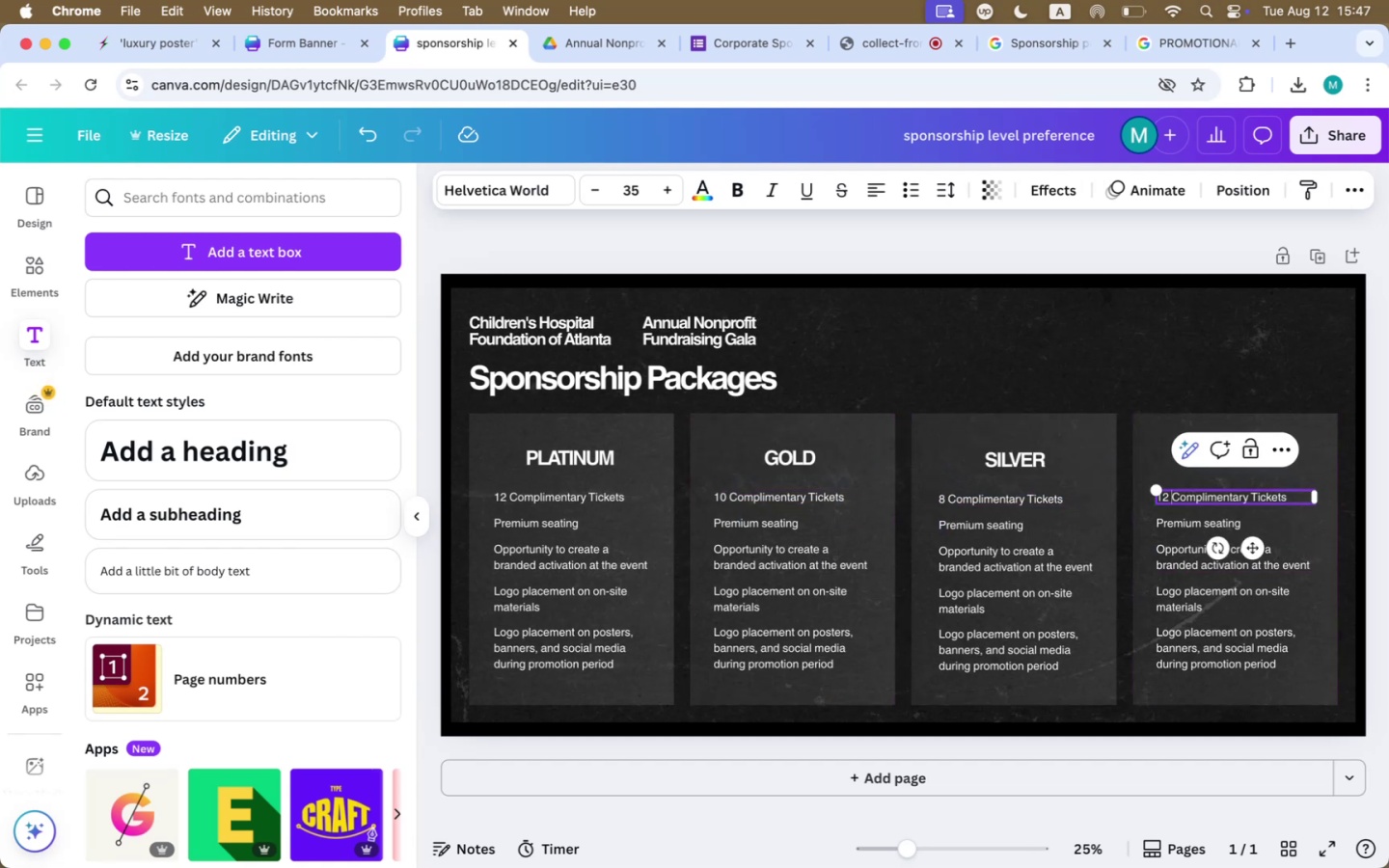 
key(ArrowLeft)
 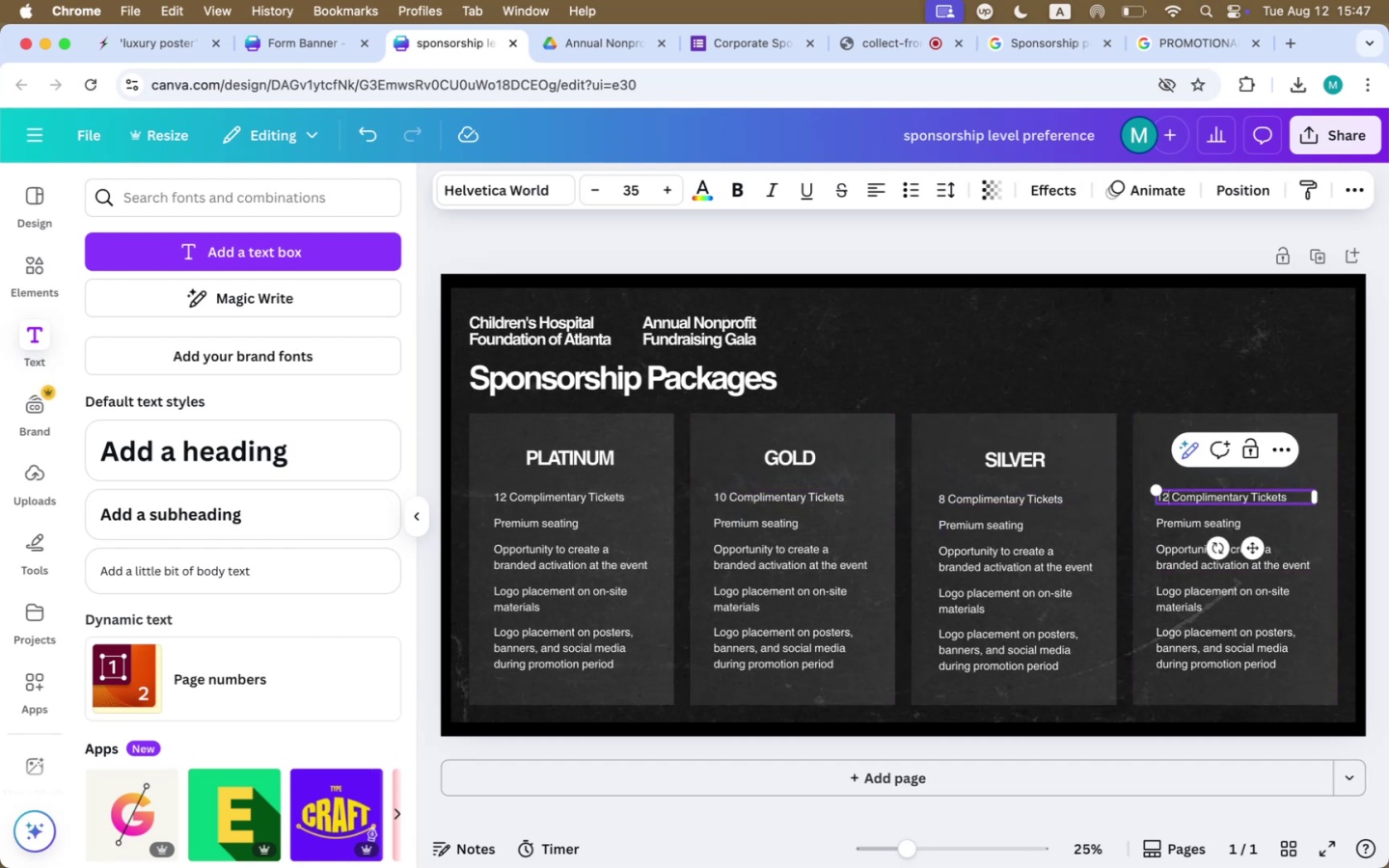 
key(Backspace)
 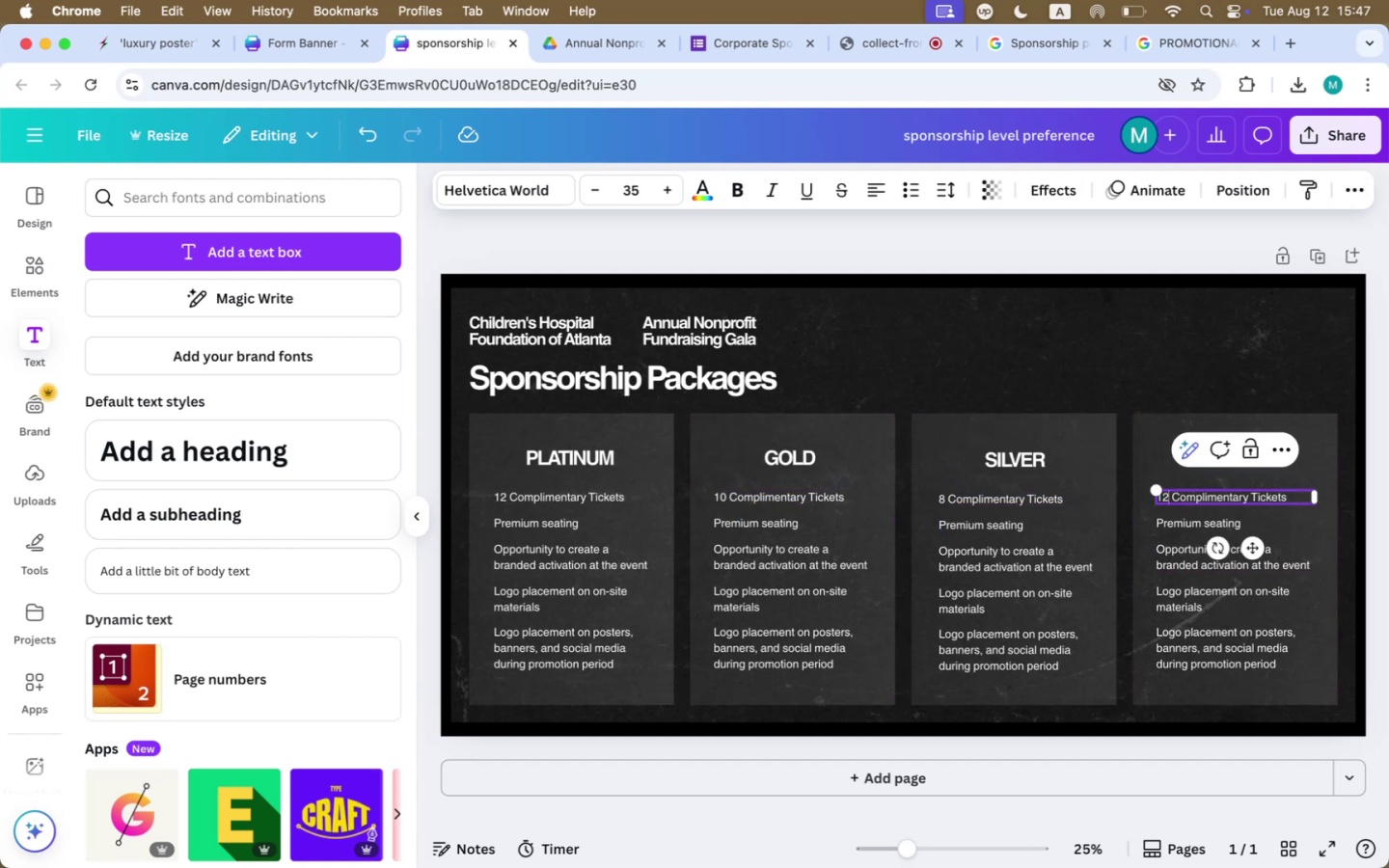 
key(Backspace)
 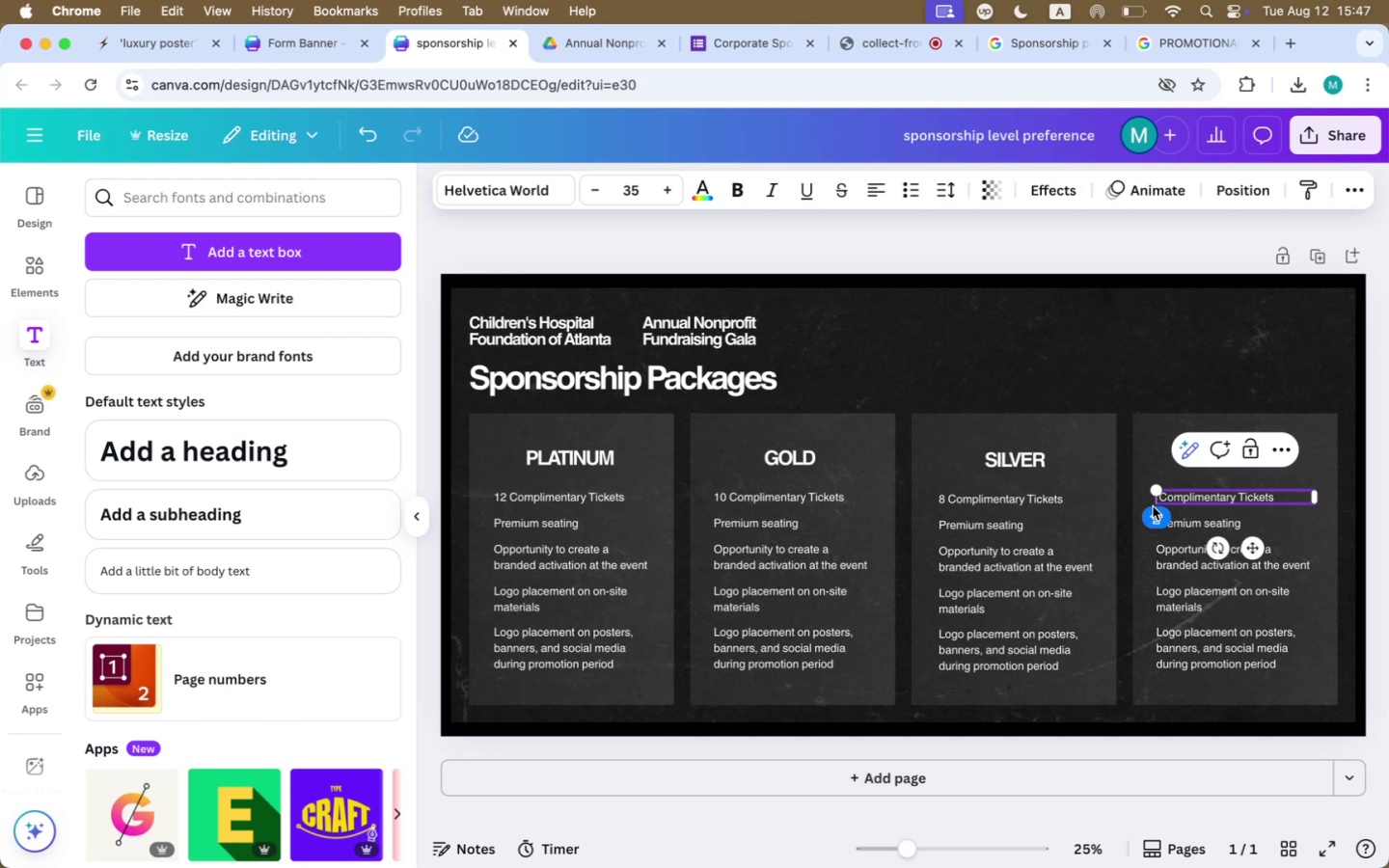 
key(ArrowRight)
 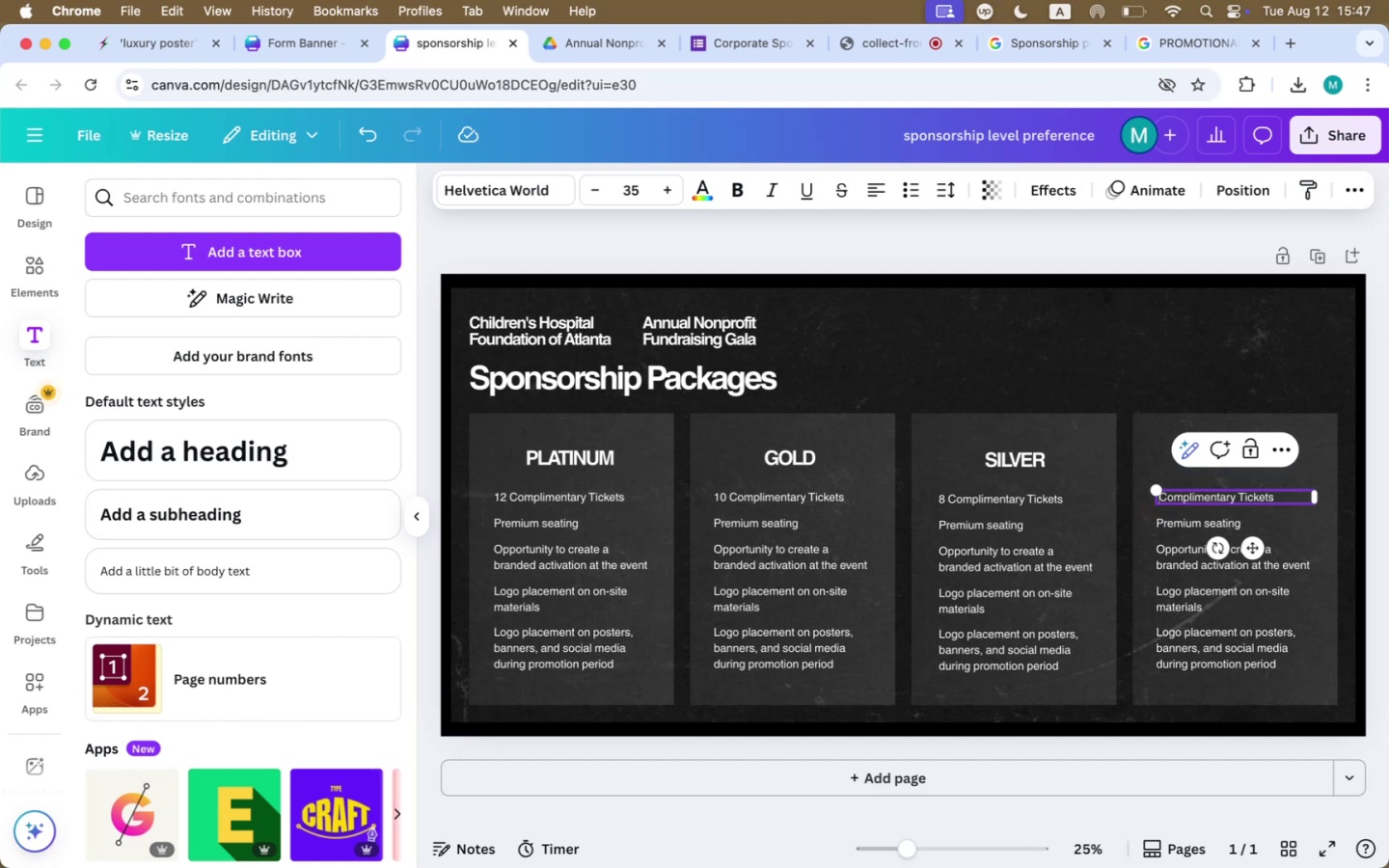 
key(Backspace)
 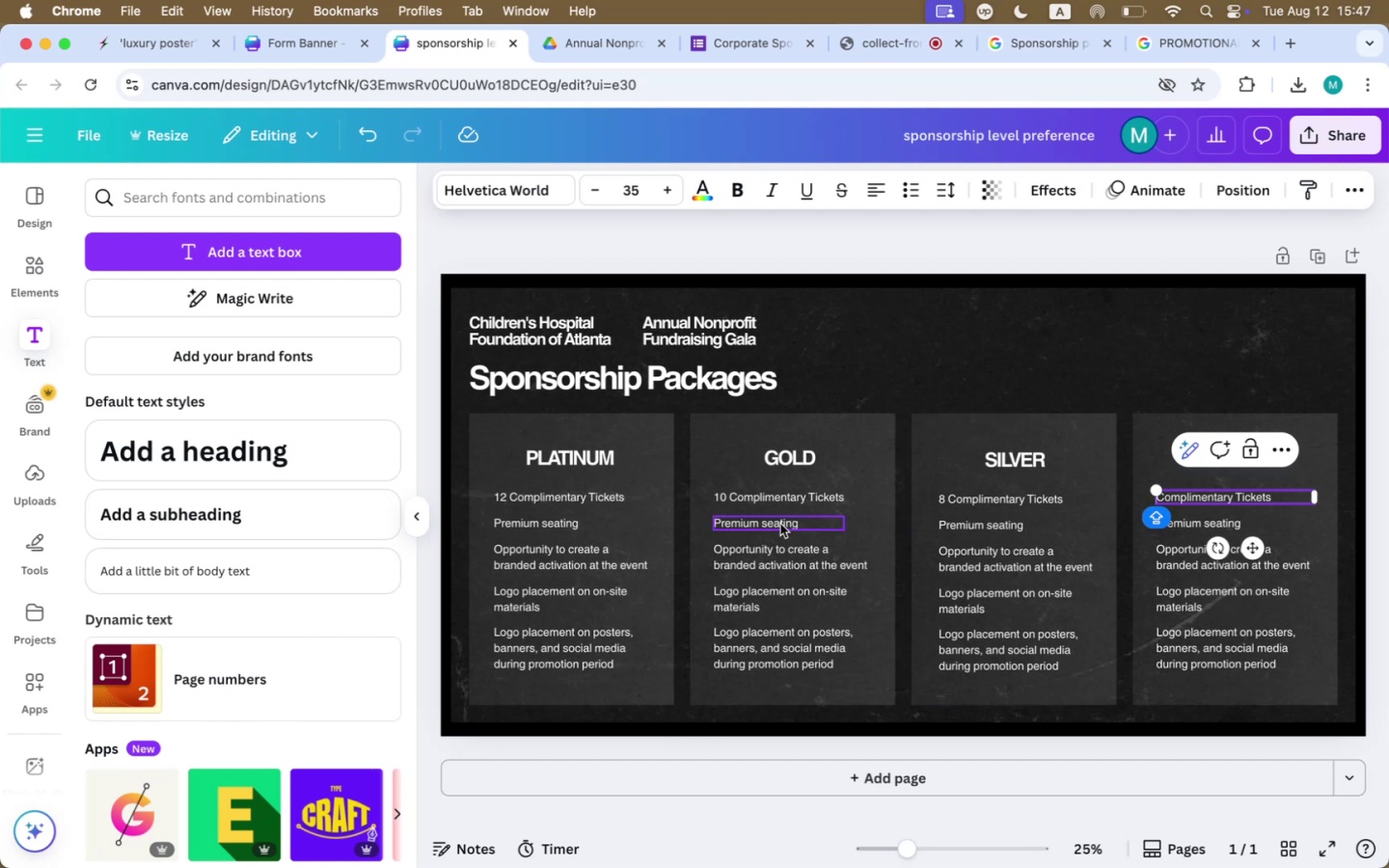 
left_click([777, 524])
 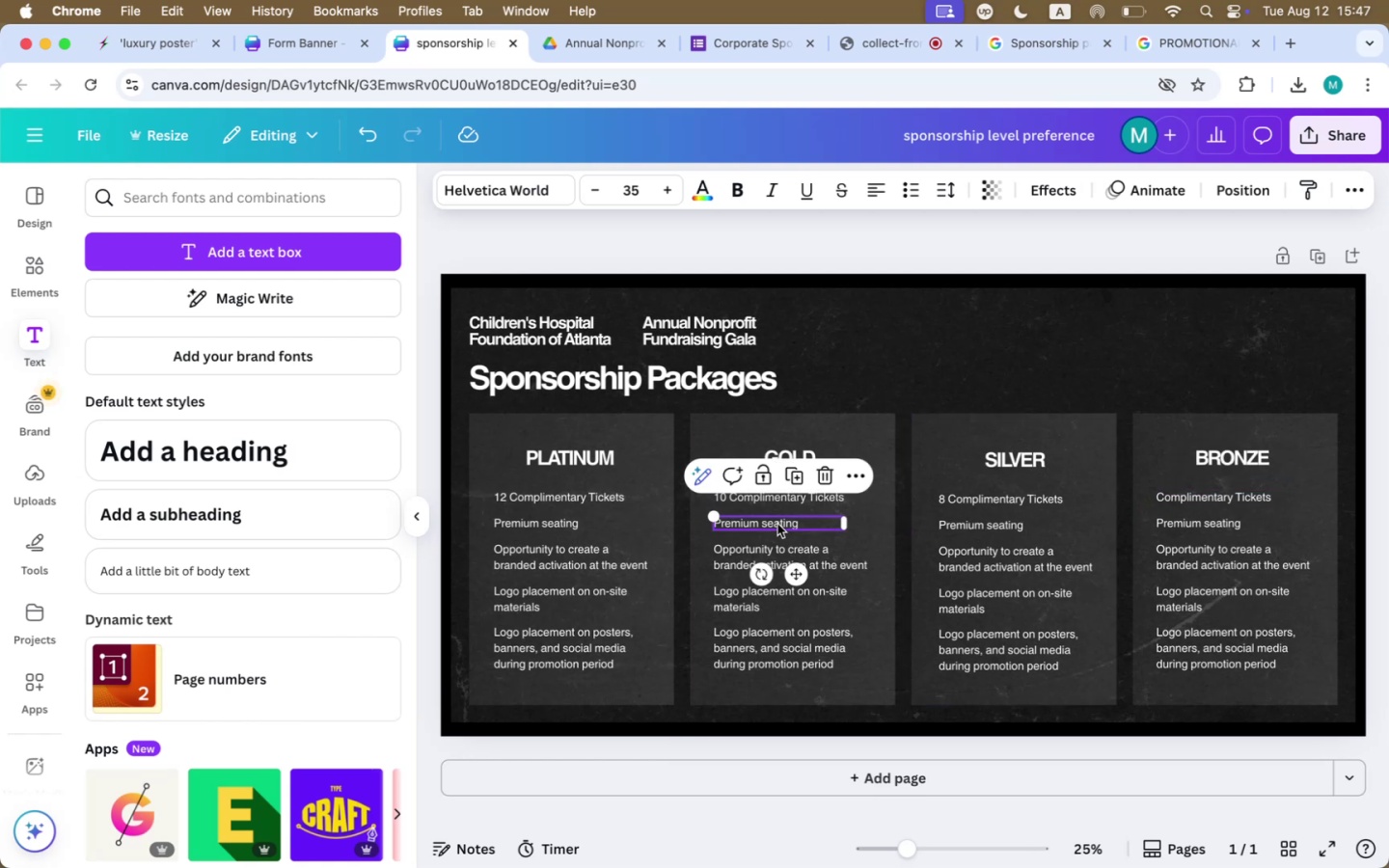 
key(Backspace)
 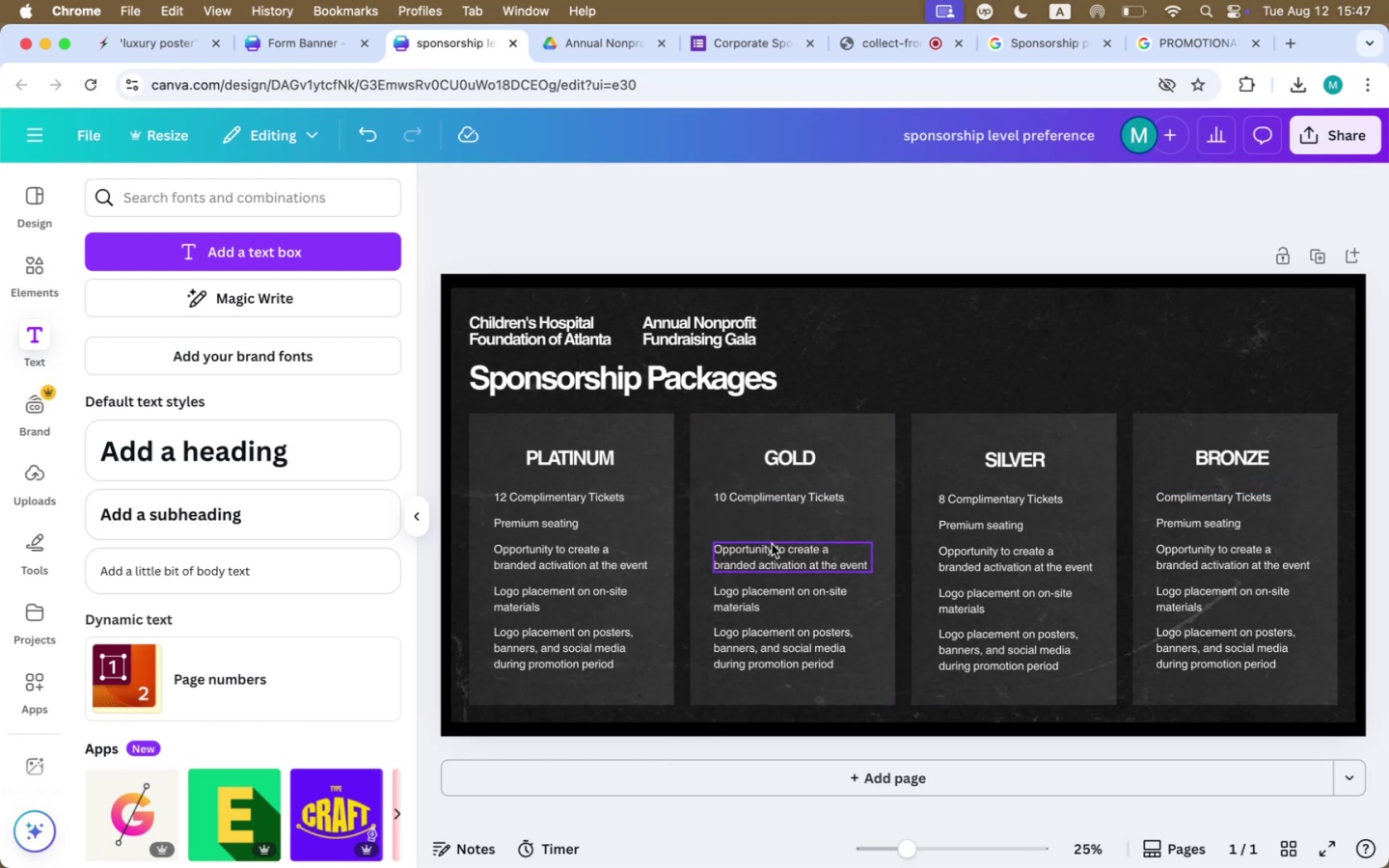 
left_click([772, 544])
 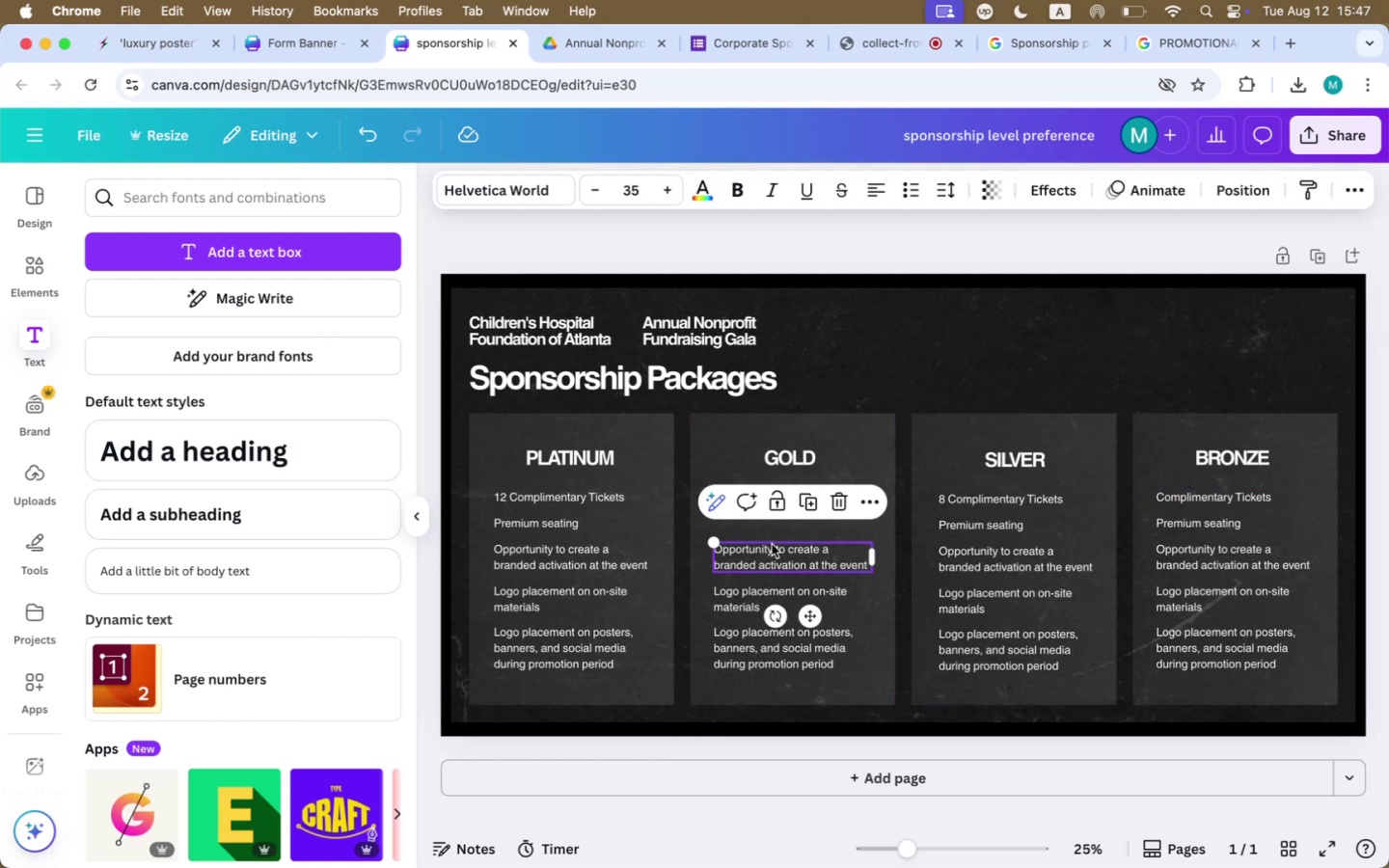 
key(Backspace)
 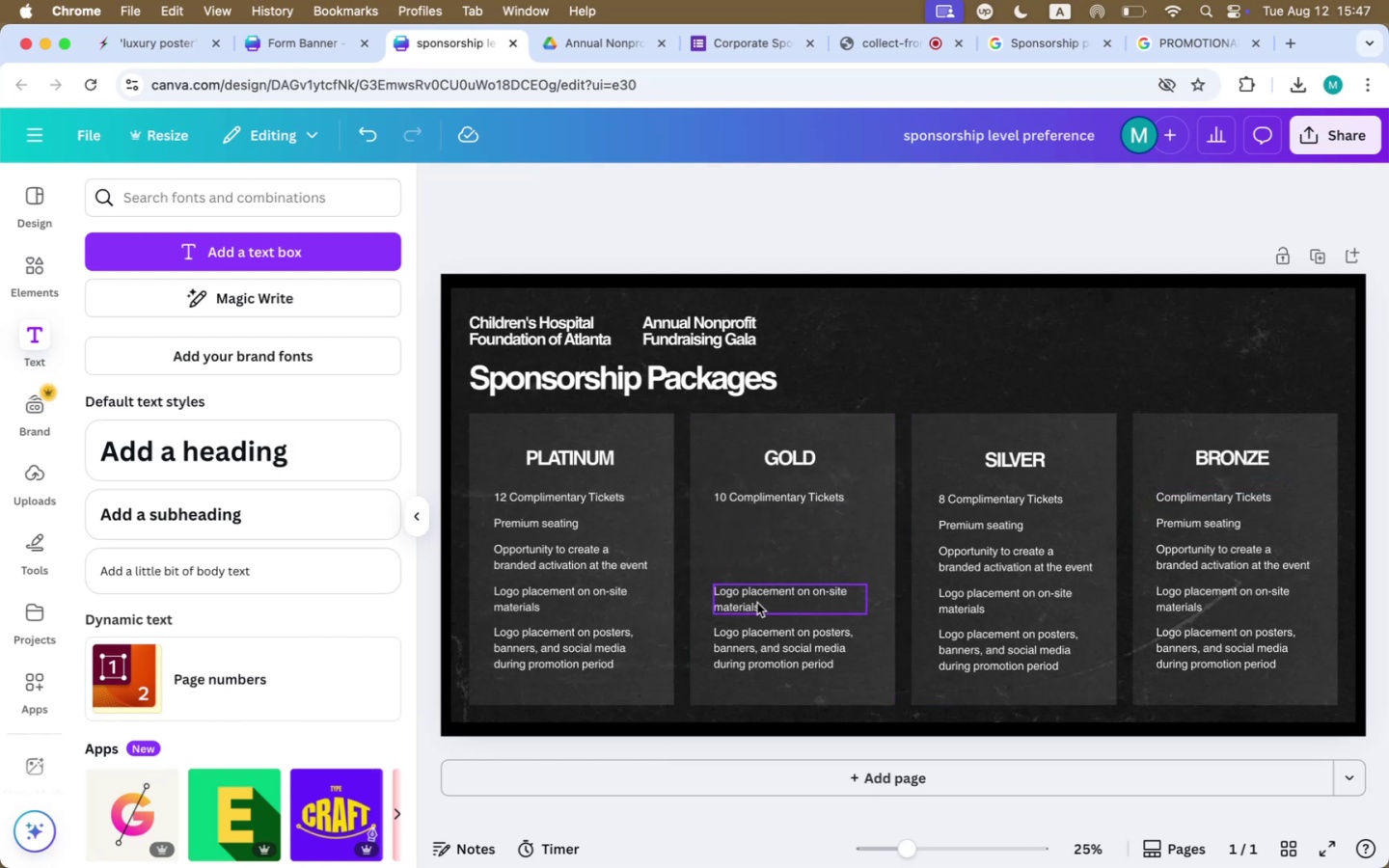 
left_click([757, 603])
 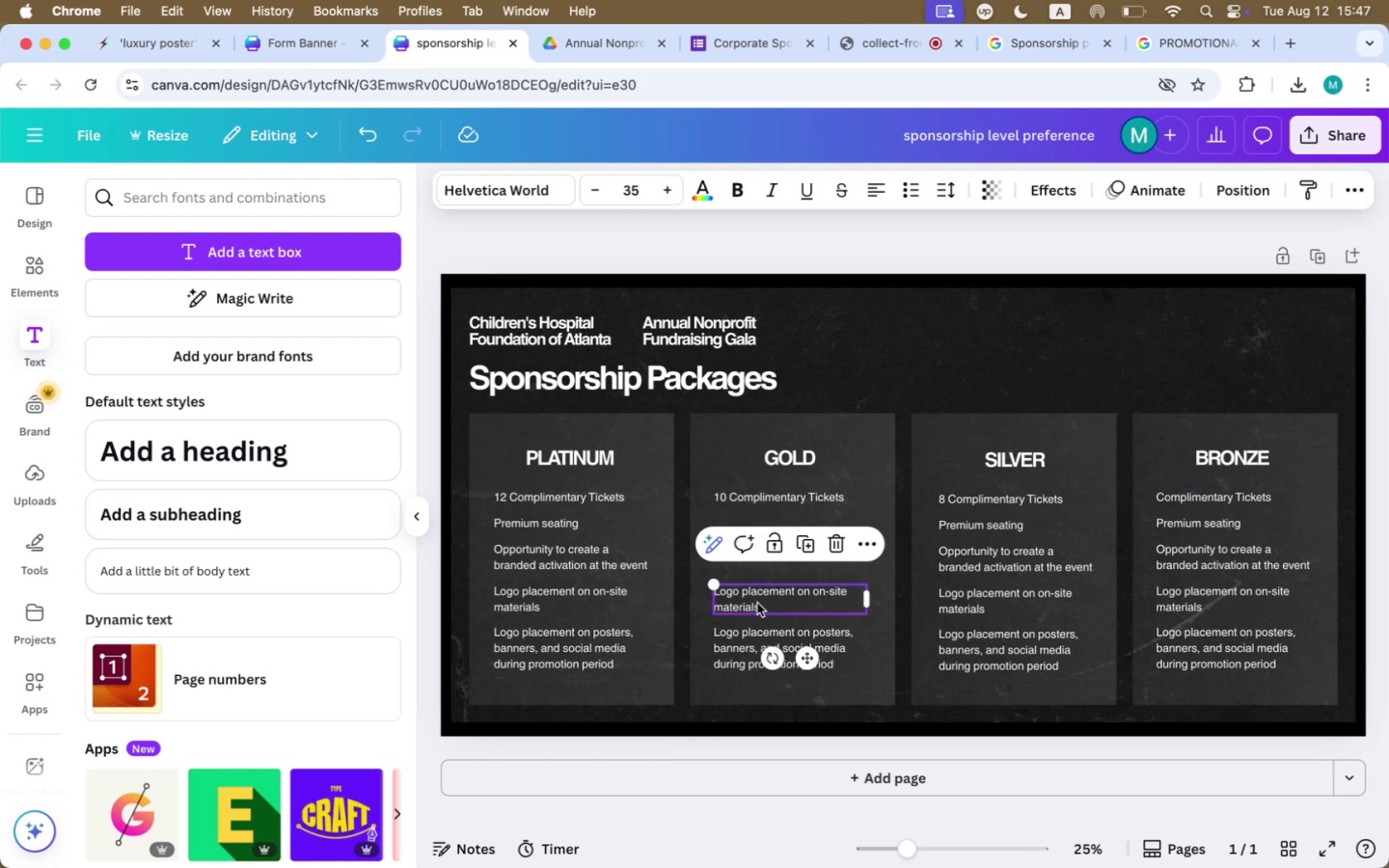 
hold_key(key=ShiftLeft, duration=0.6)
left_click([755, 659])
 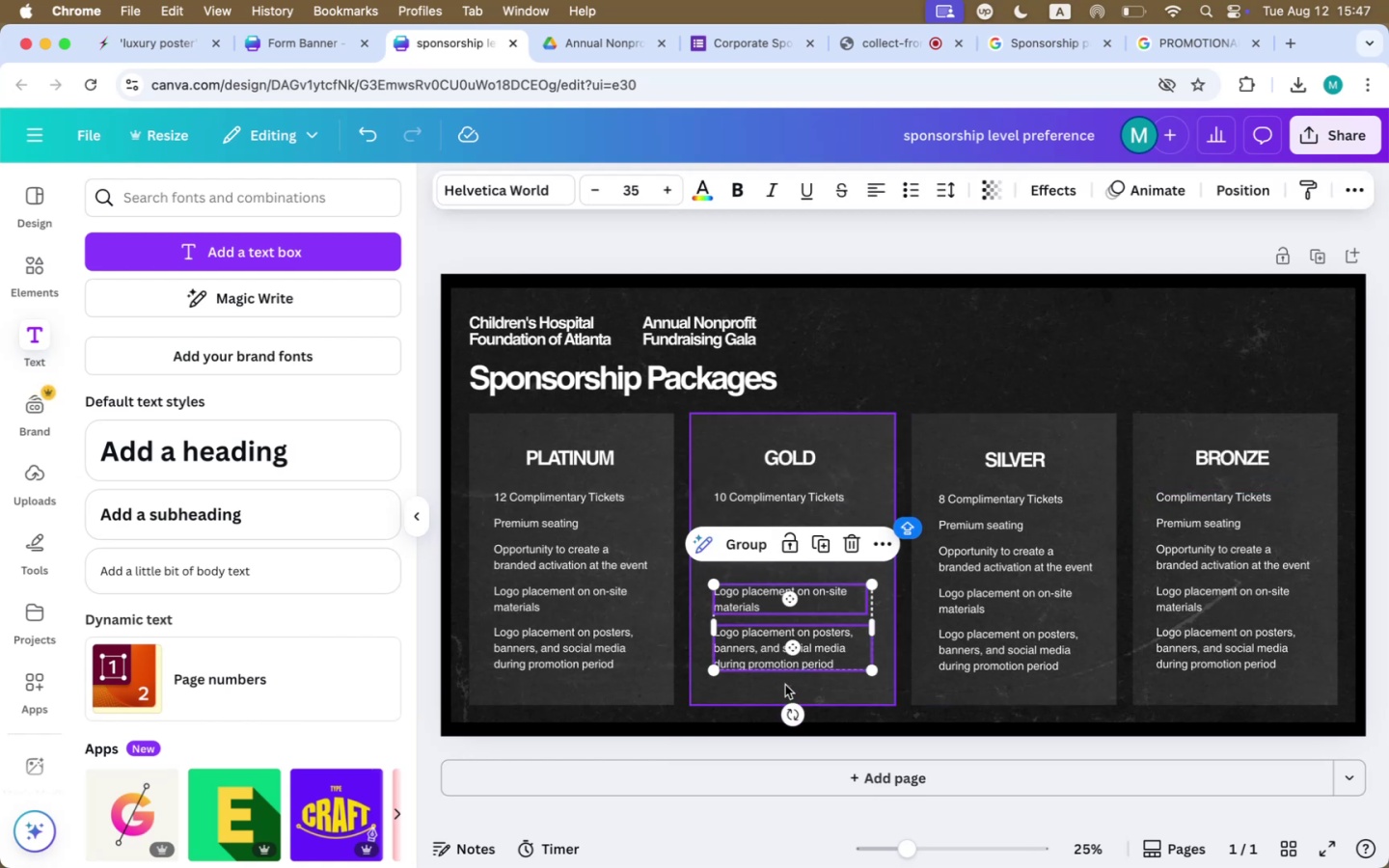 
hold_key(key=ShiftLeft, duration=2.49)
left_click_drag(start_coordinate=[752, 649], to_coordinate=[750, 582])
 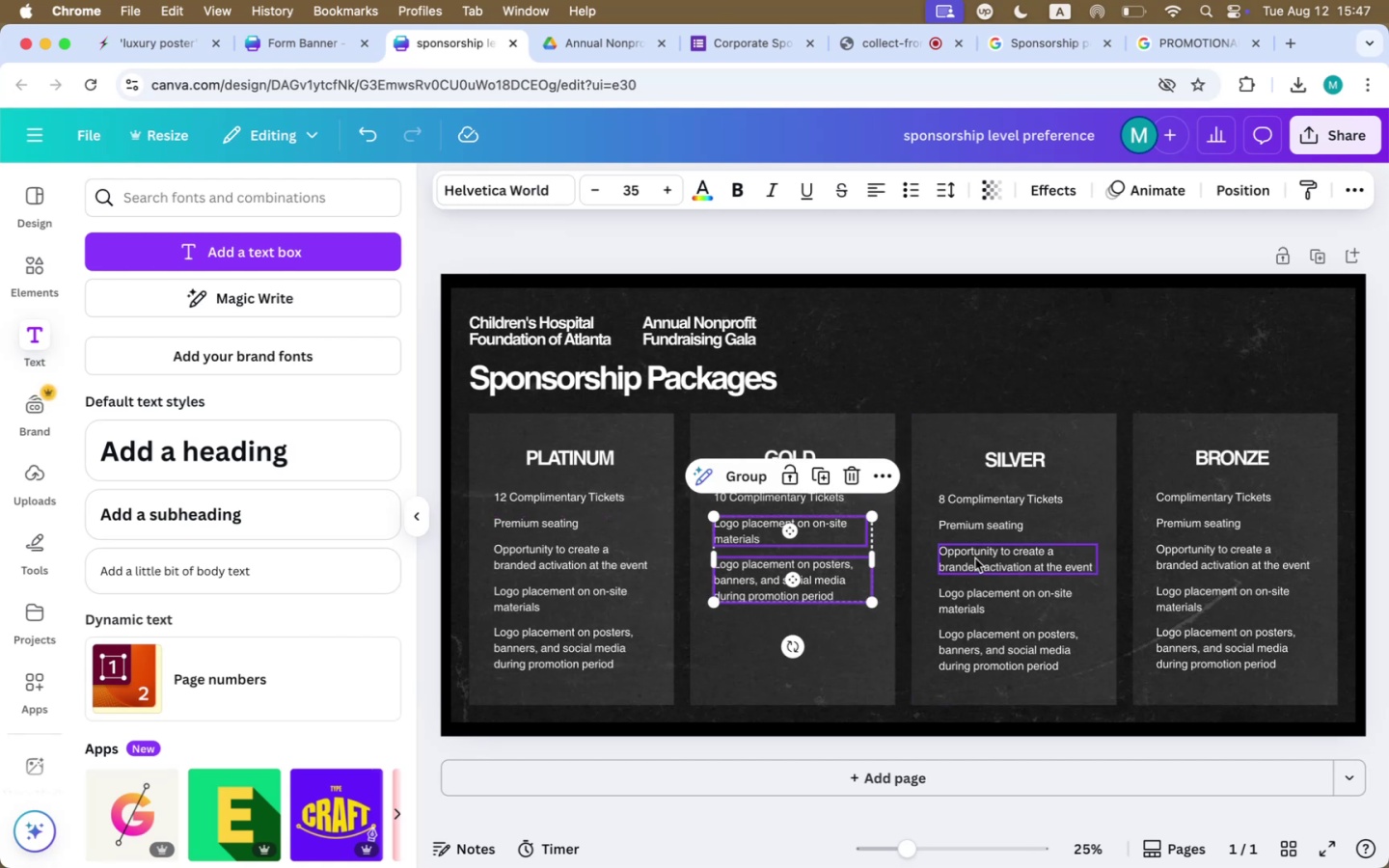 
left_click([980, 528])
 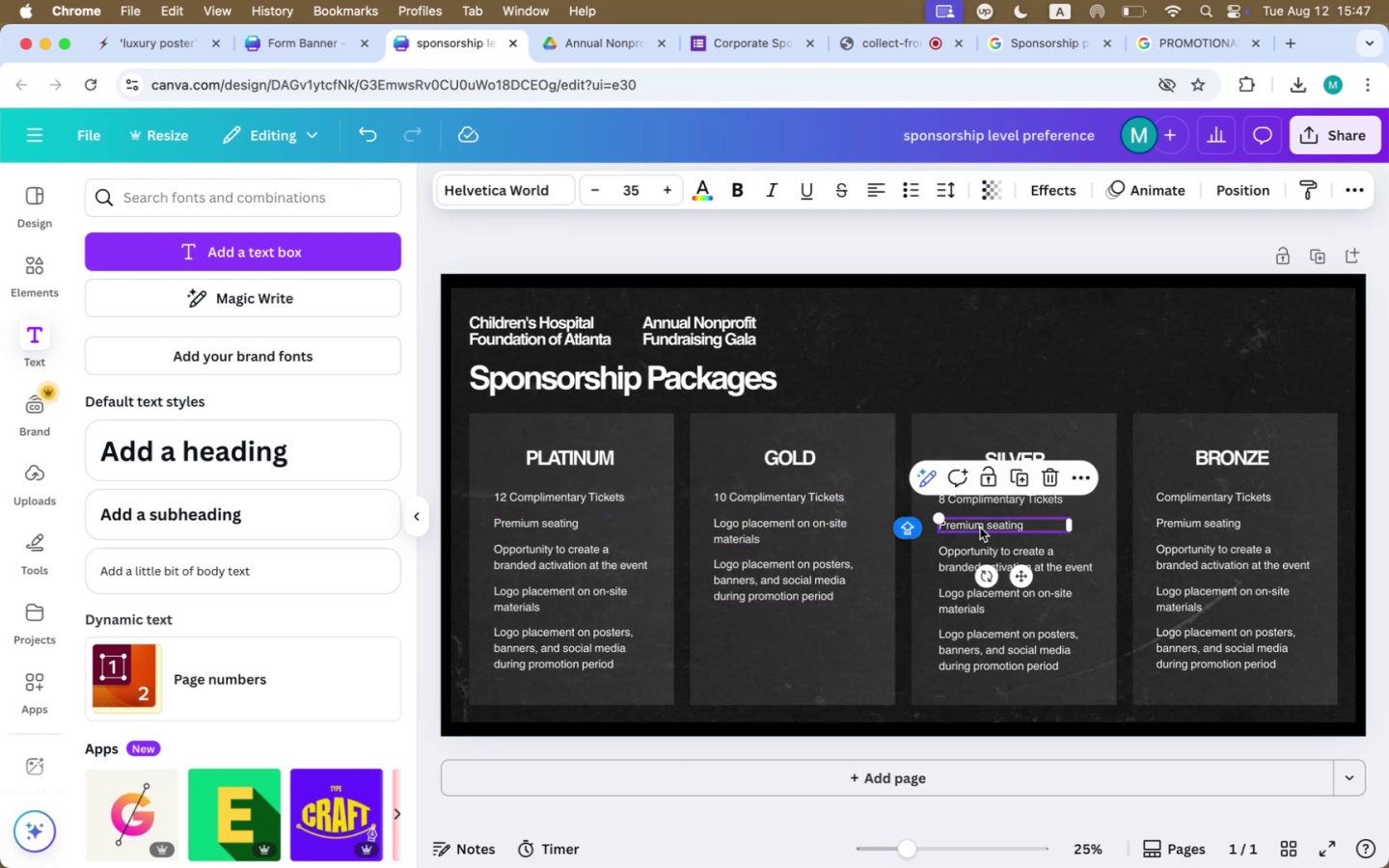 
wait(5.05)
 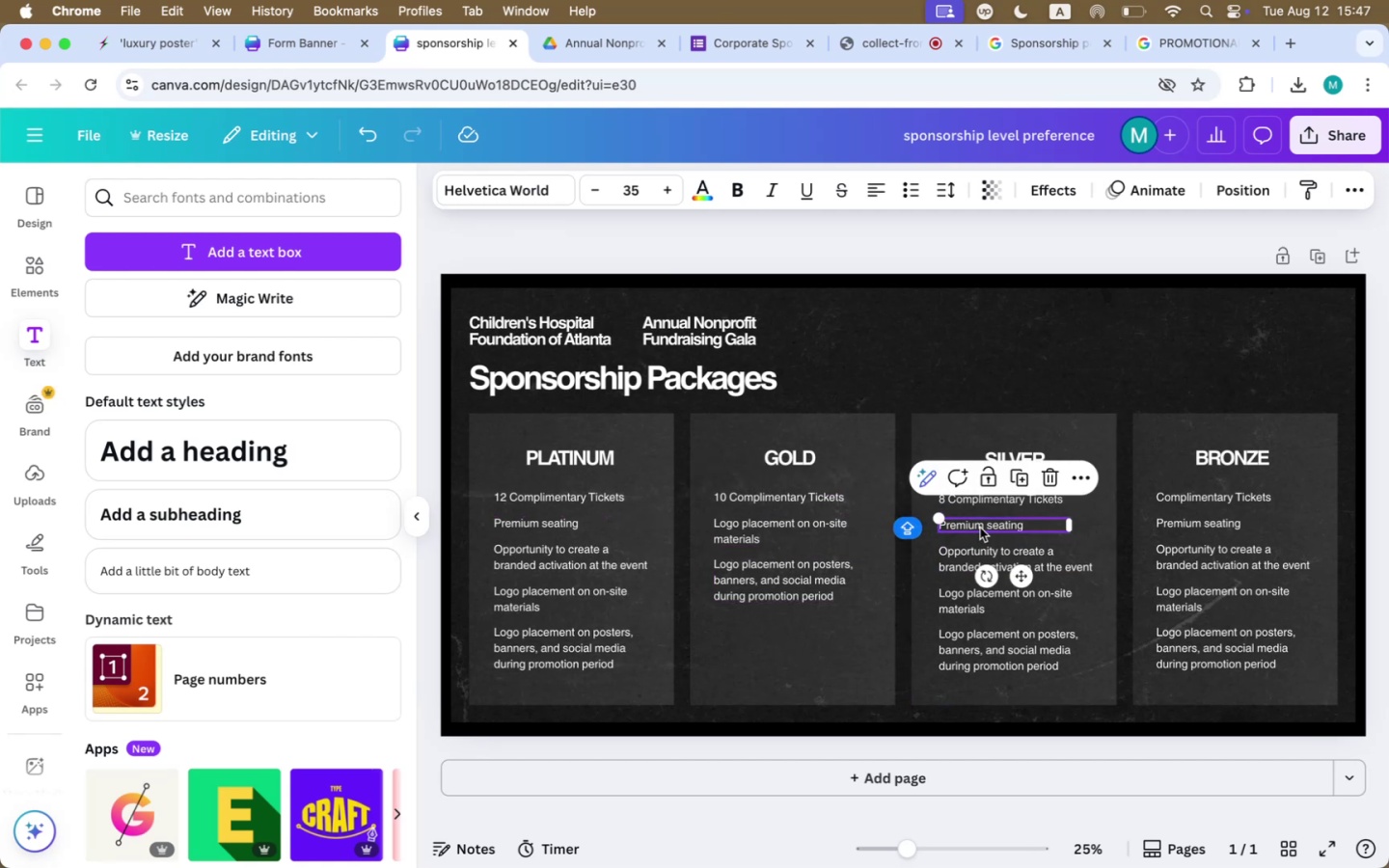 
key(Backspace)
 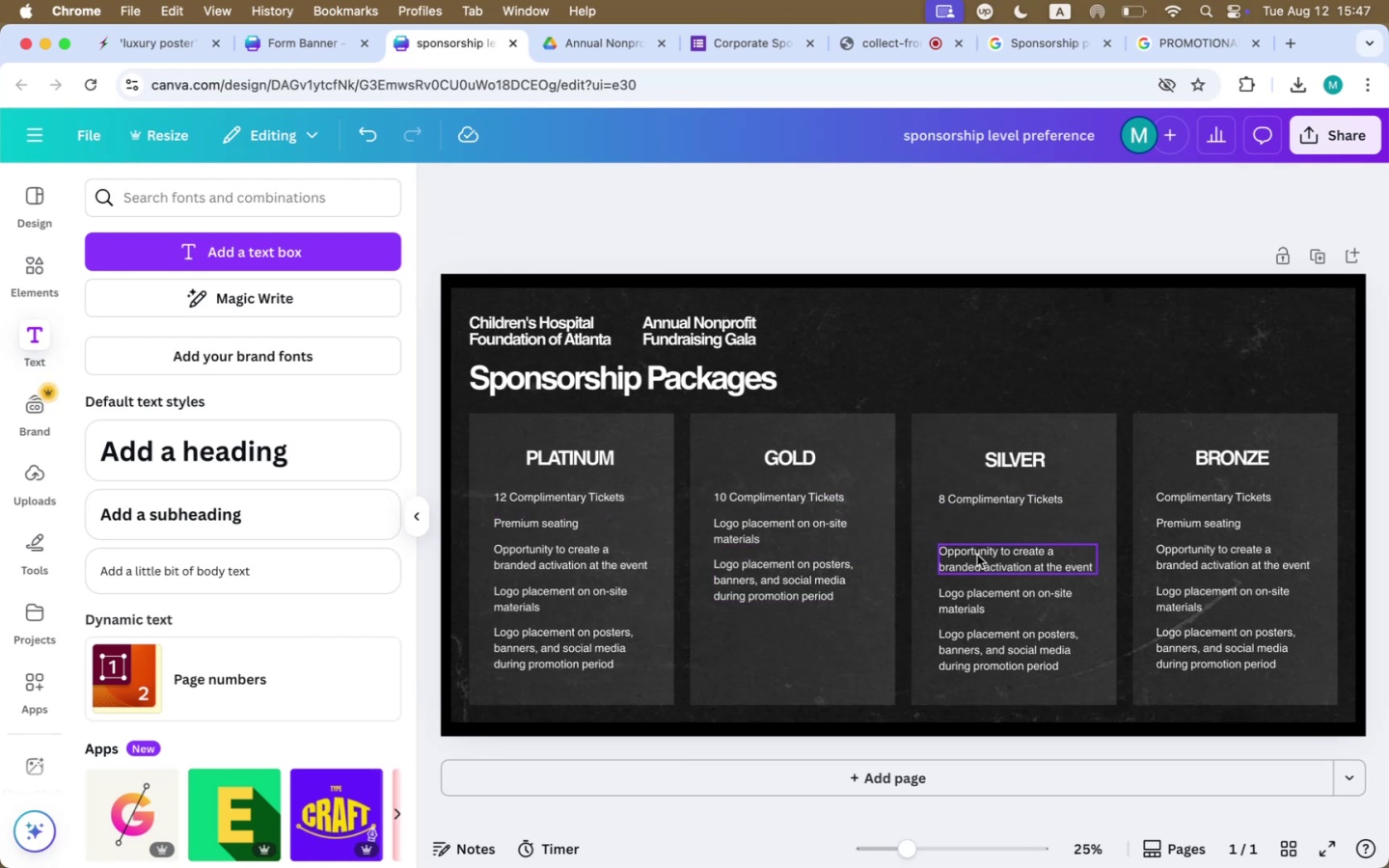 
left_click([977, 555])
 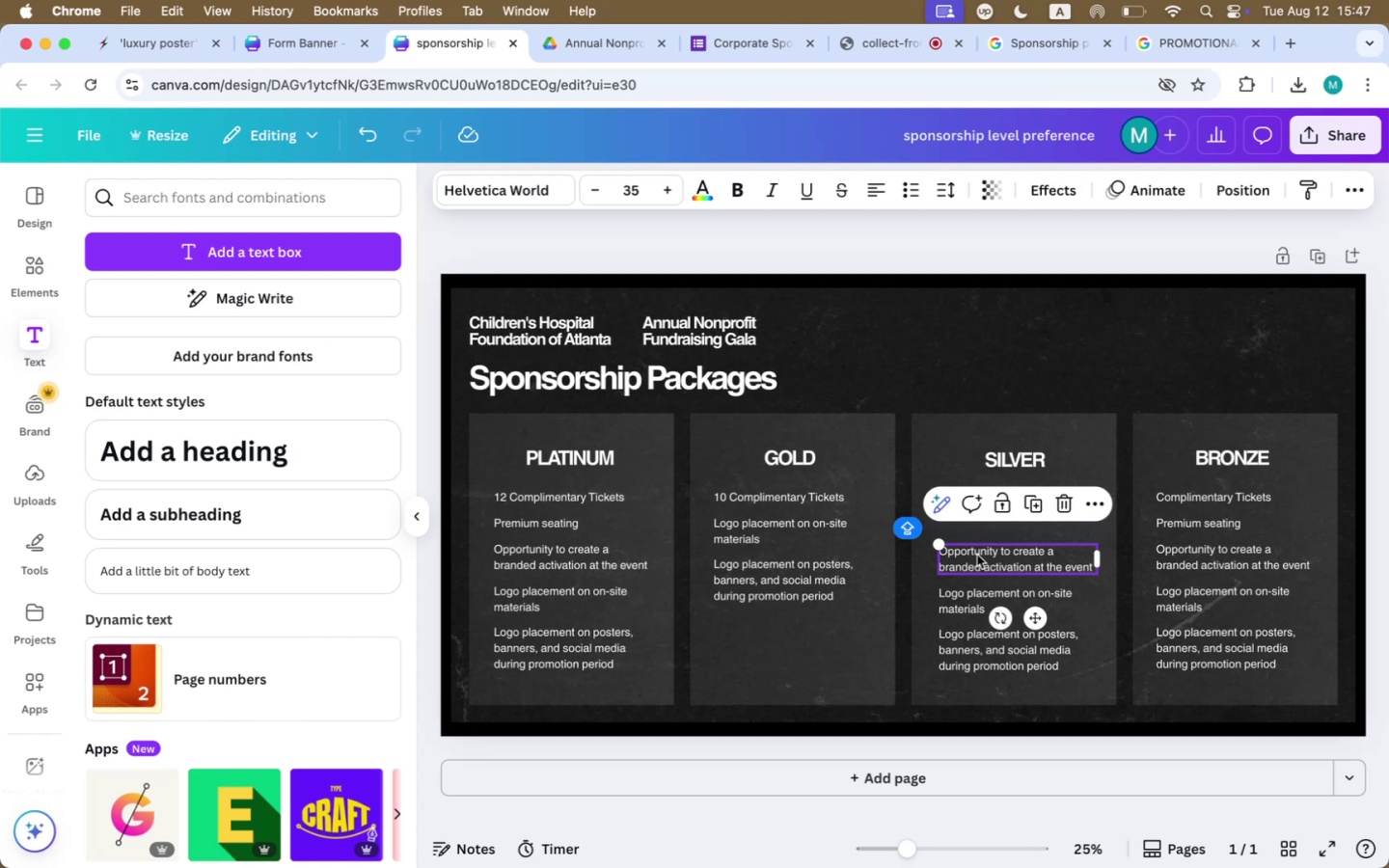 
wait(18.85)
 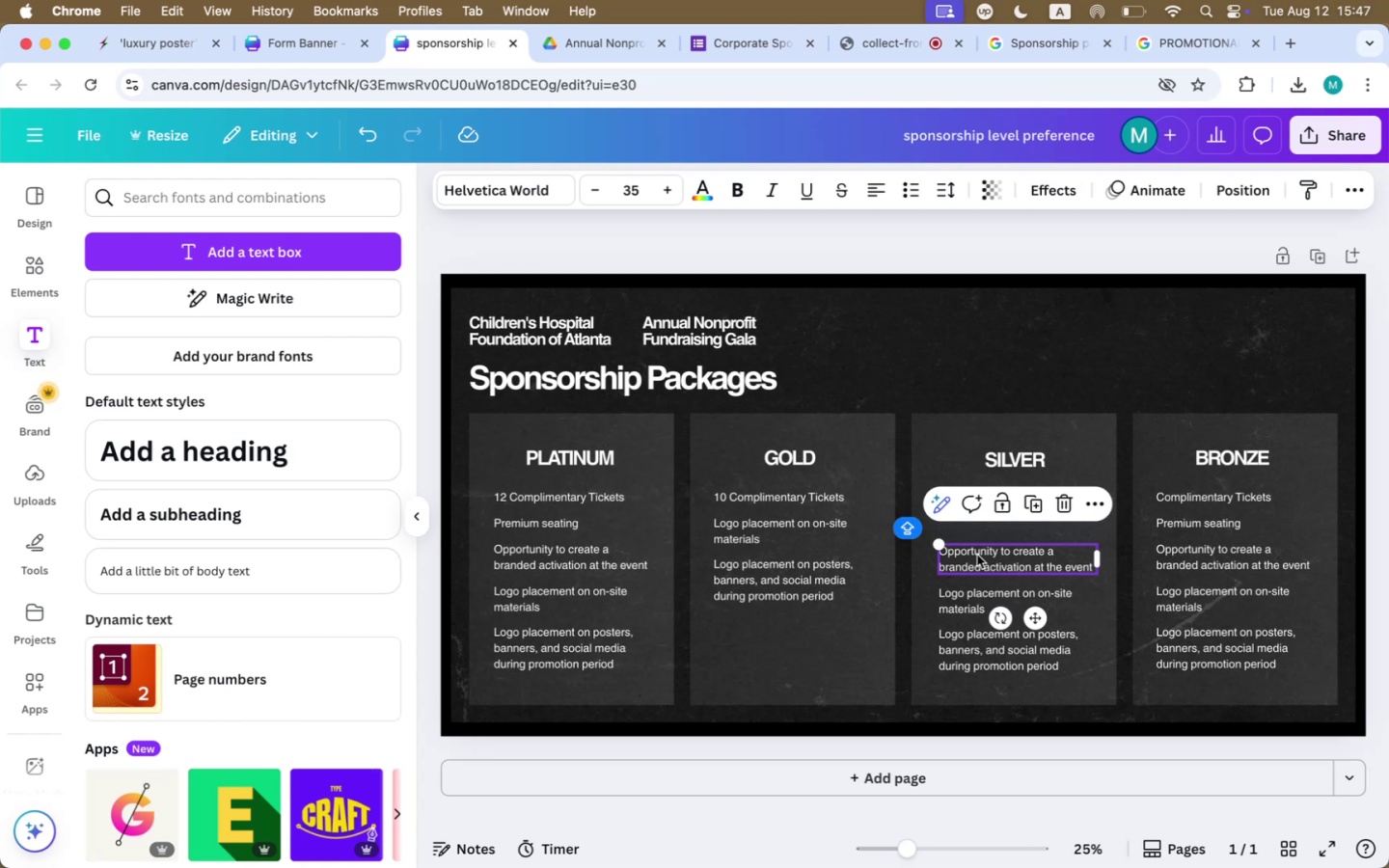 
key(Meta+CommandLeft)
 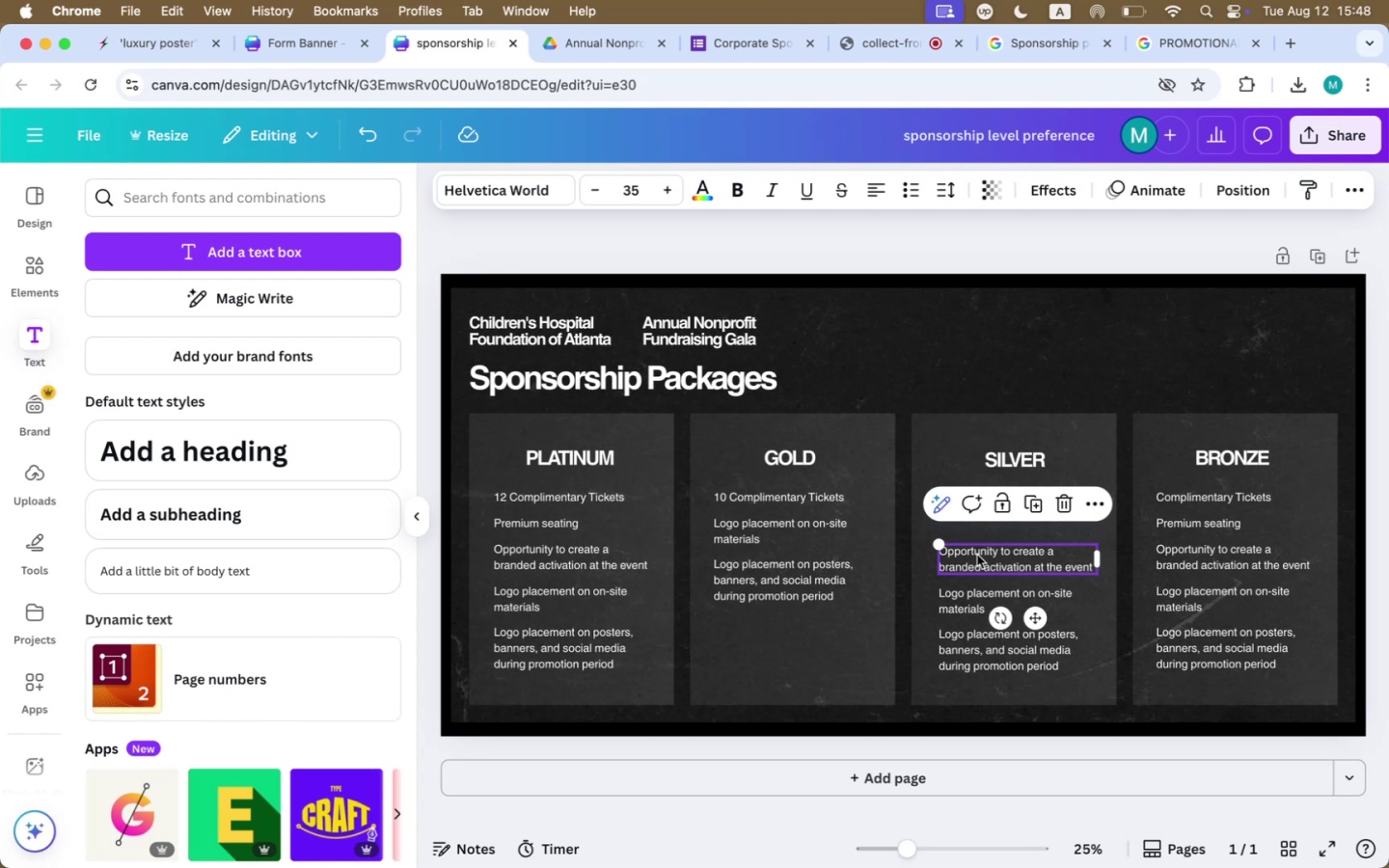 
key(Meta+Z)
 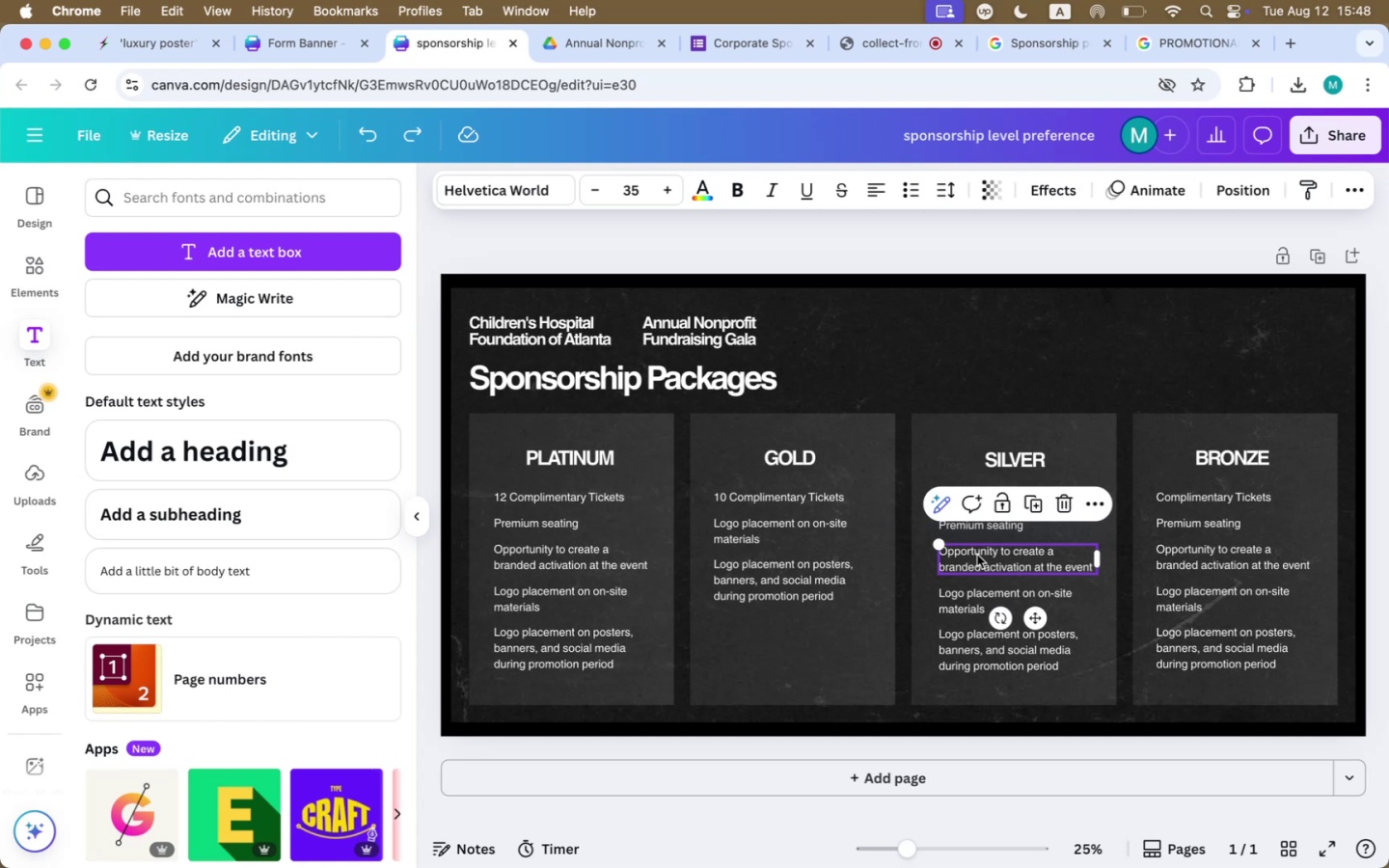 
key(Meta+Z)
 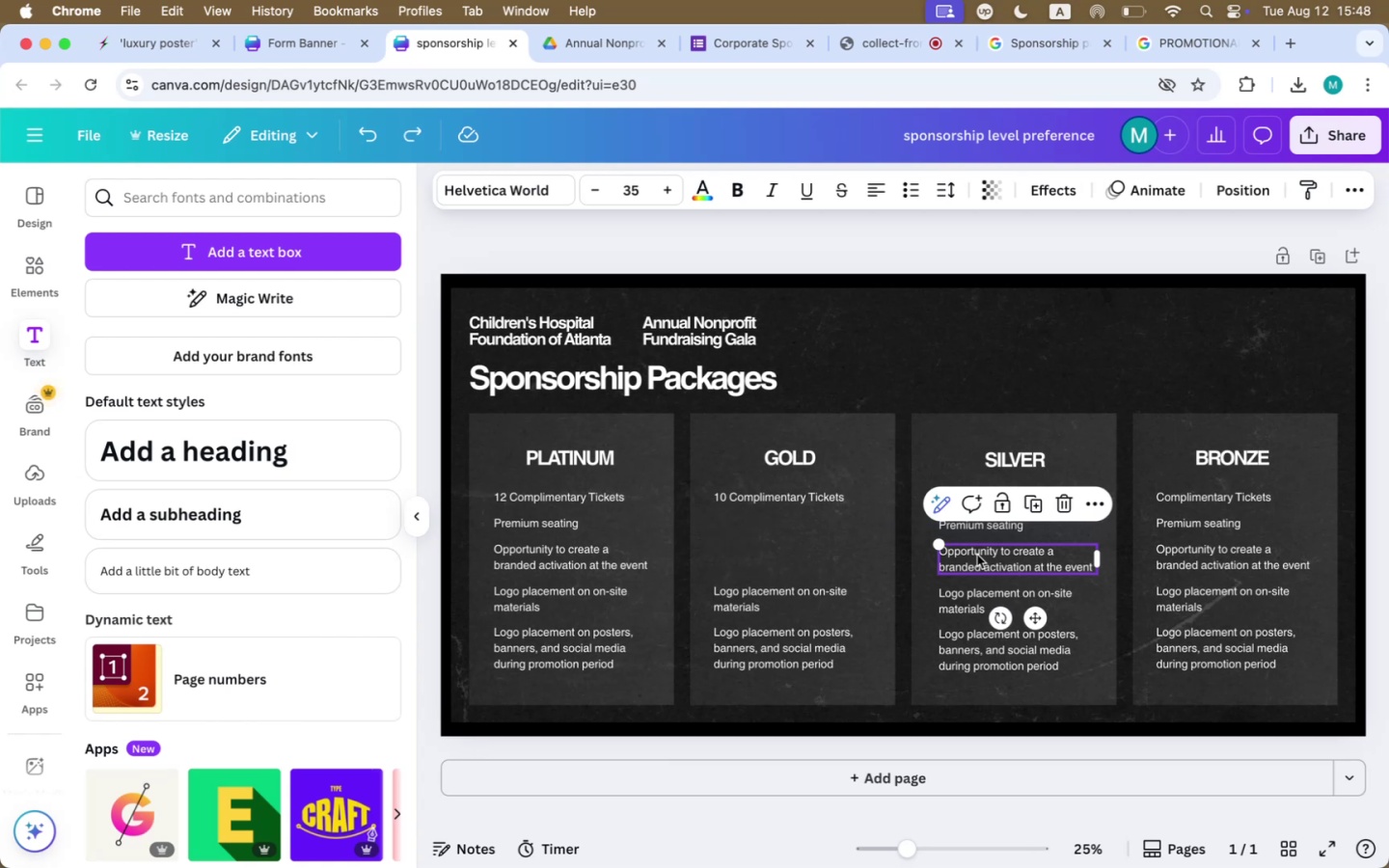 
key(Meta+Z)
 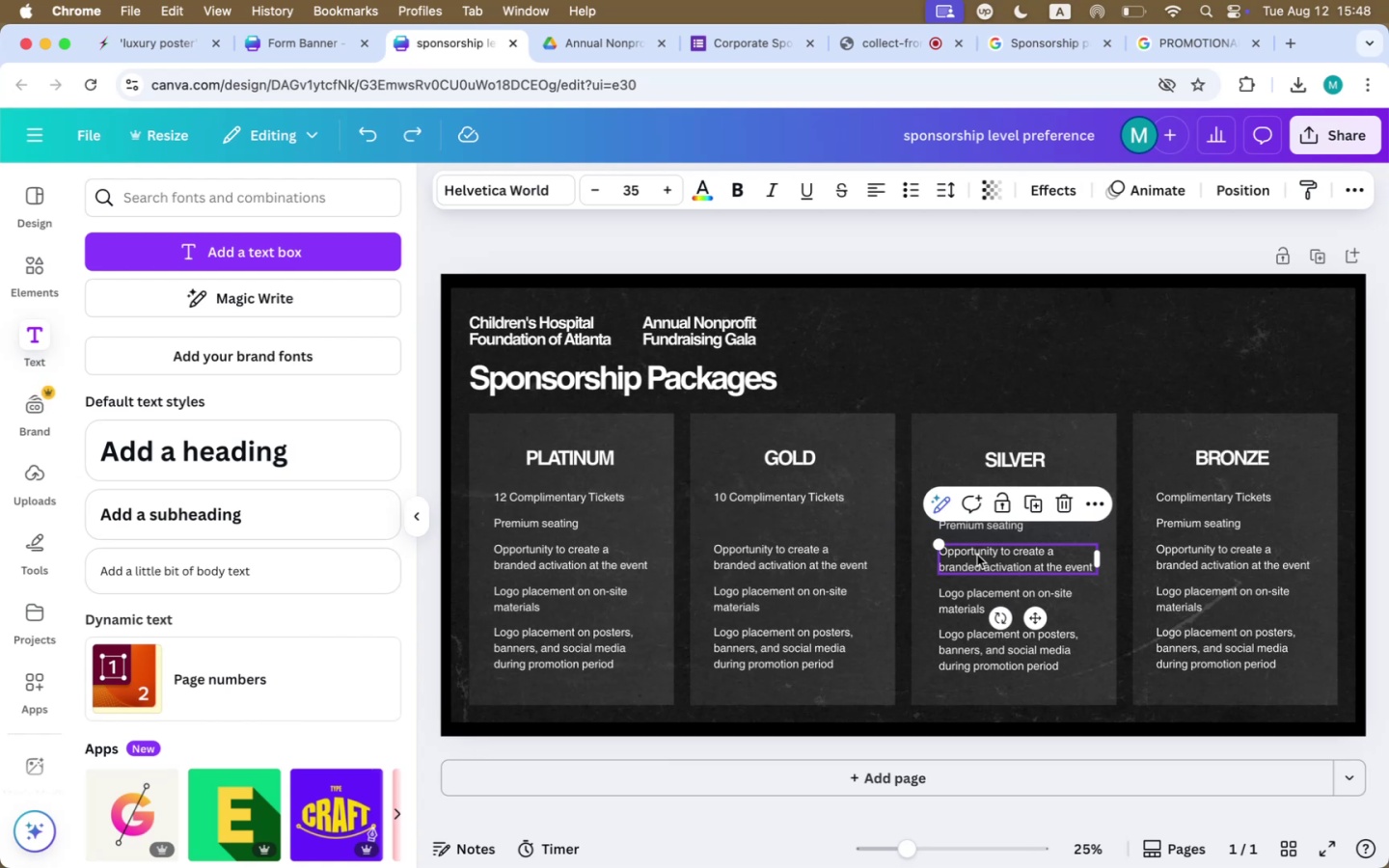 
key(Meta+Z)
 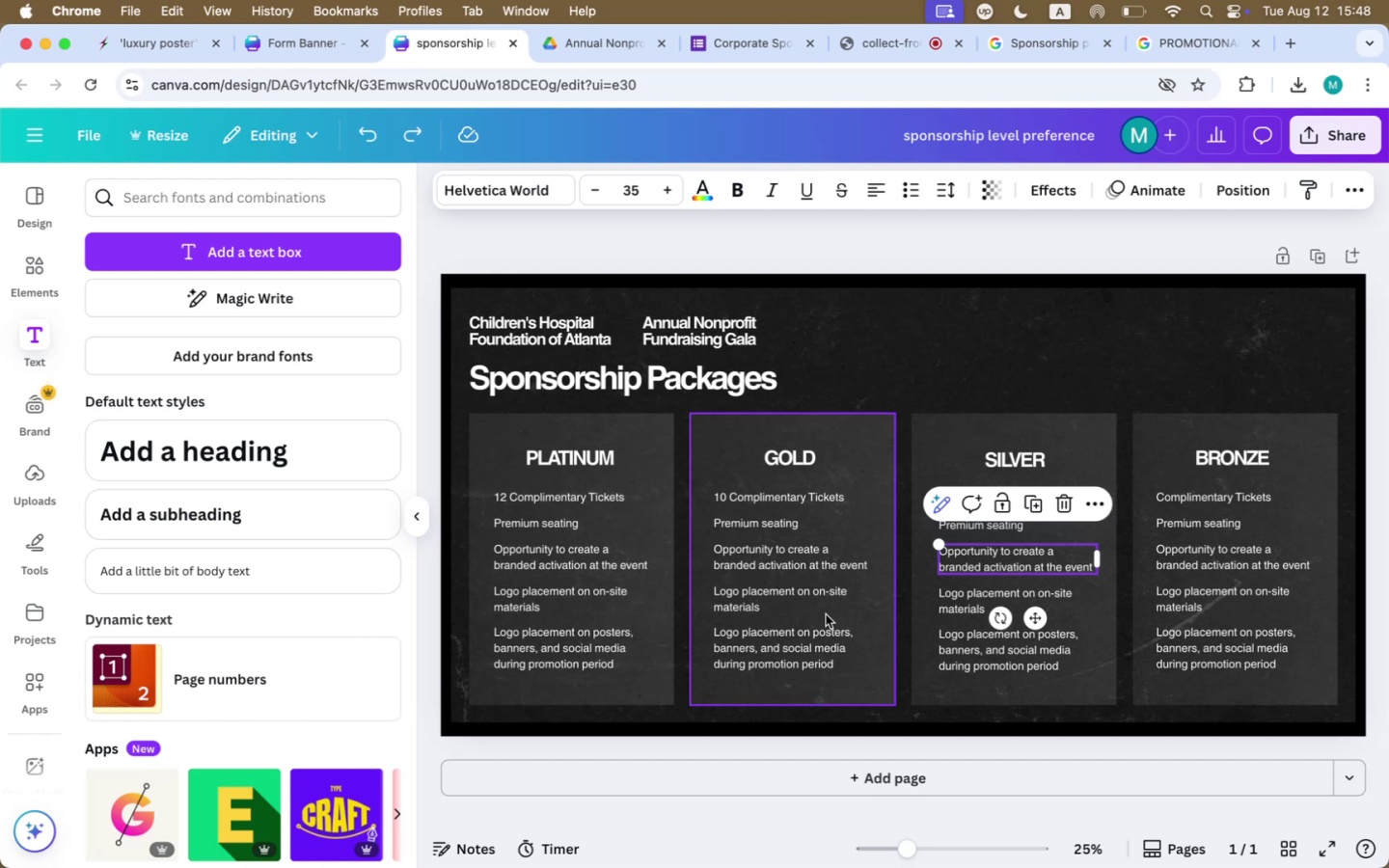 
left_click([810, 558])
 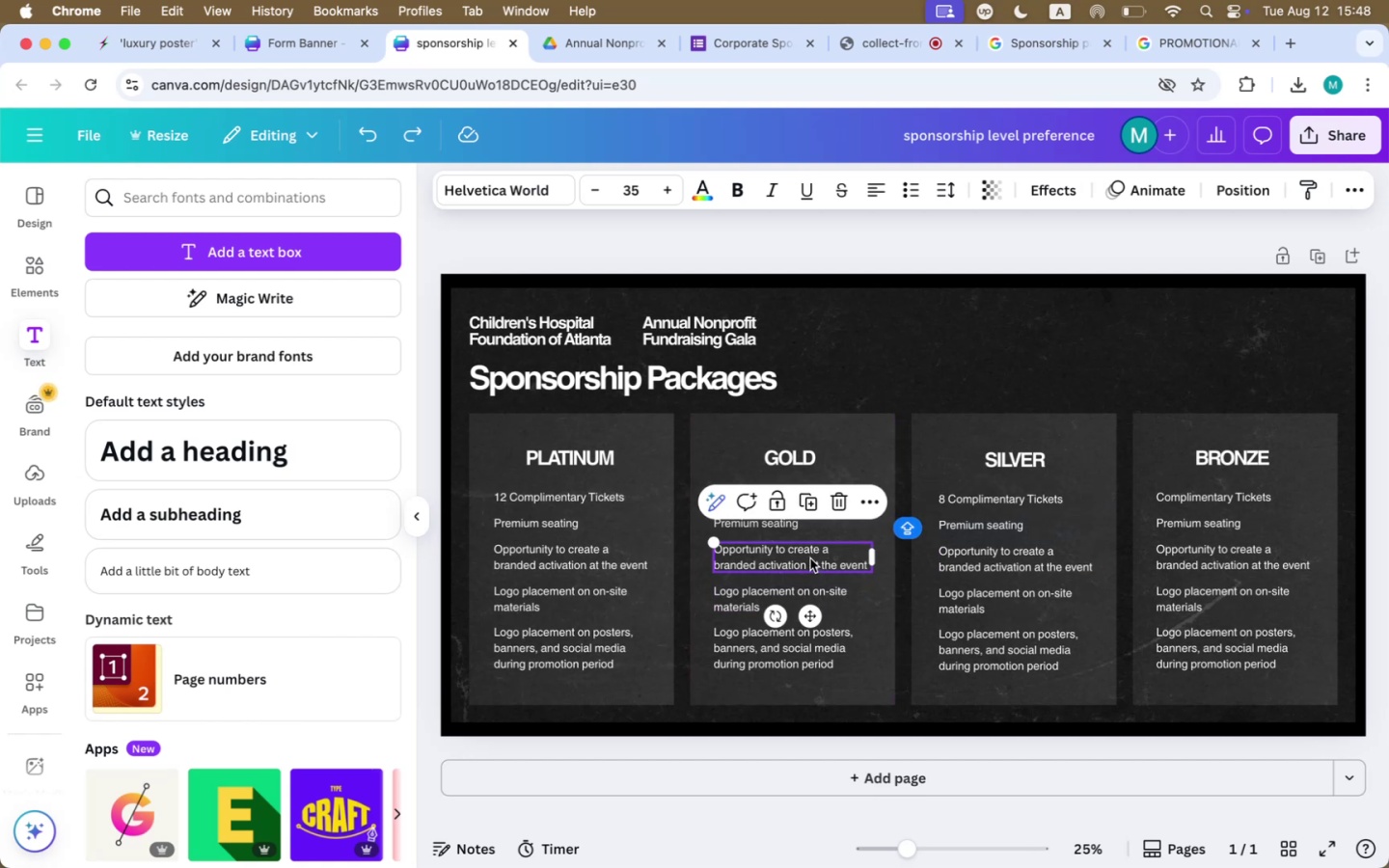 
key(Backspace)
 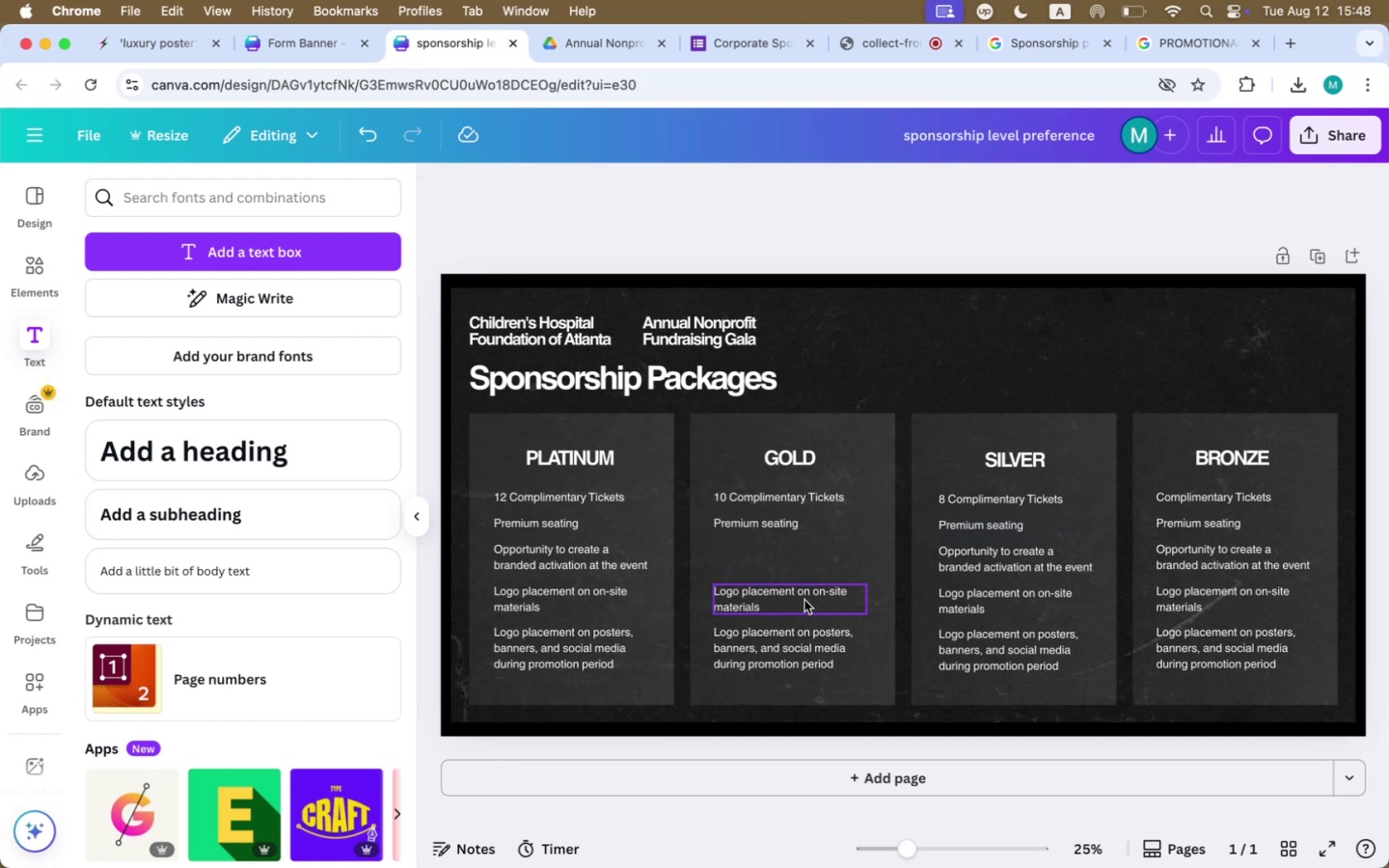 
left_click([804, 600])
 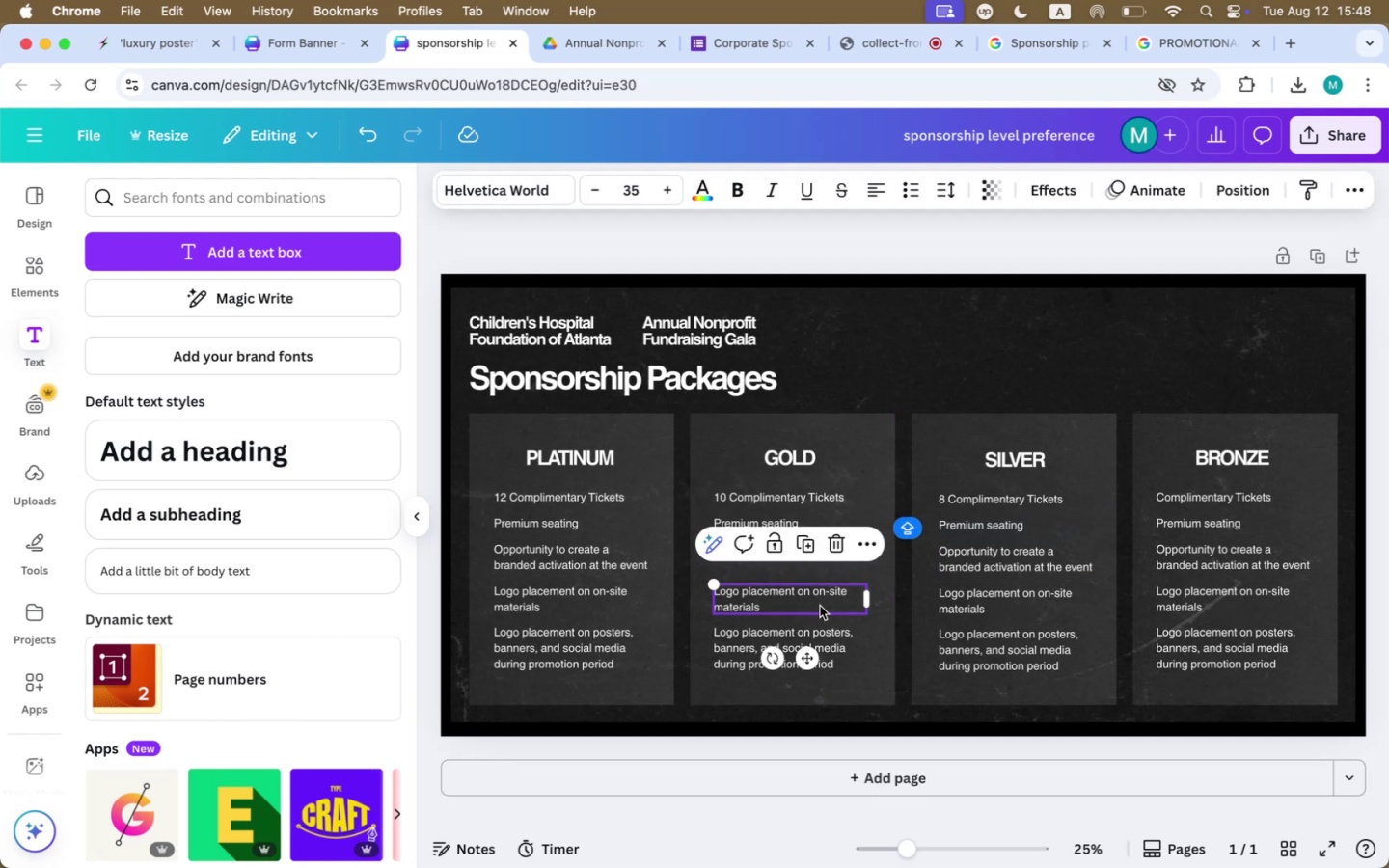 
hold_key(key=ShiftLeft, duration=1.64)
left_click([737, 642])
 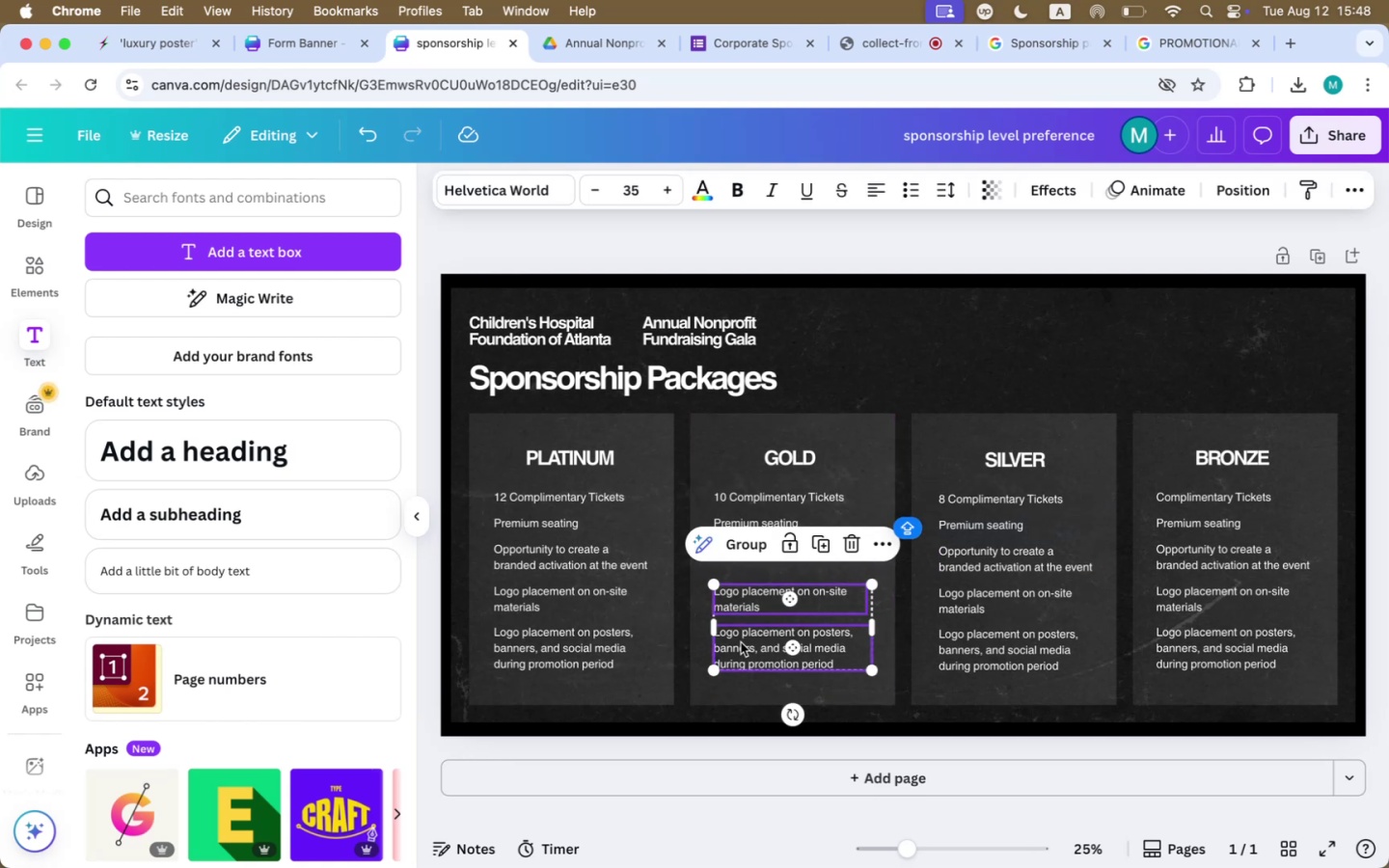 
left_click_drag(start_coordinate=[738, 645], to_coordinate=[739, 605])
 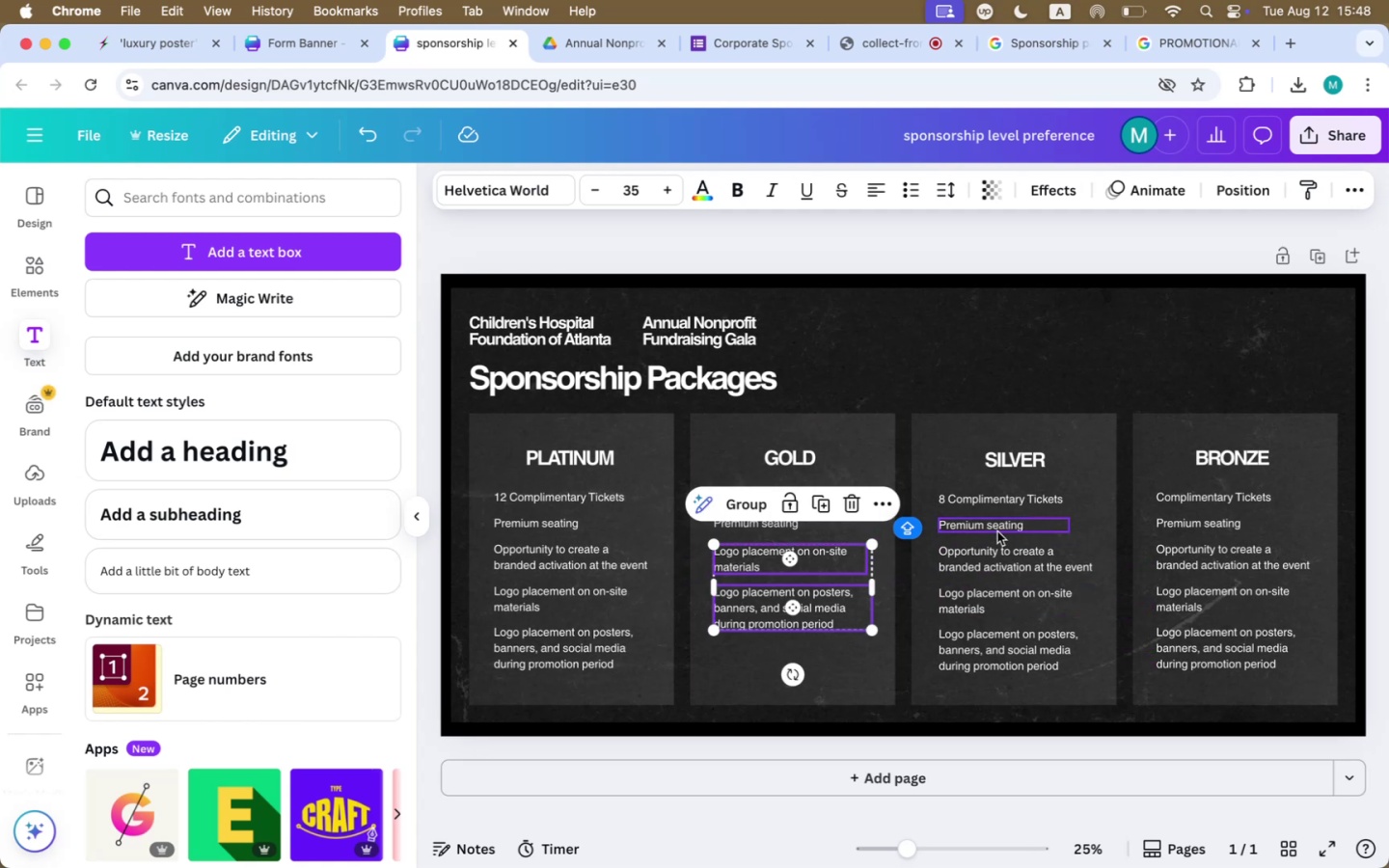 
left_click([1001, 524])
 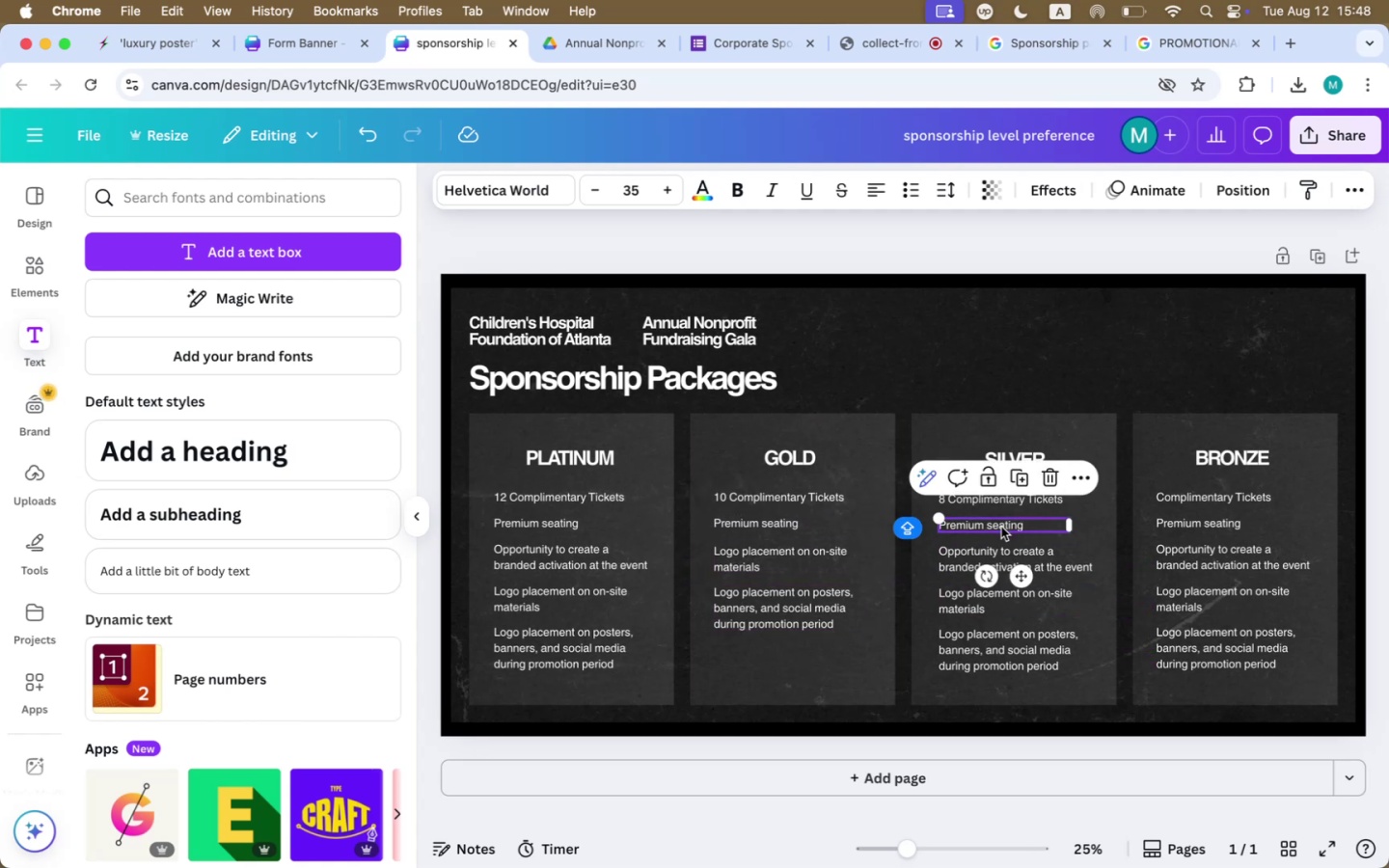 
key(Backspace)
 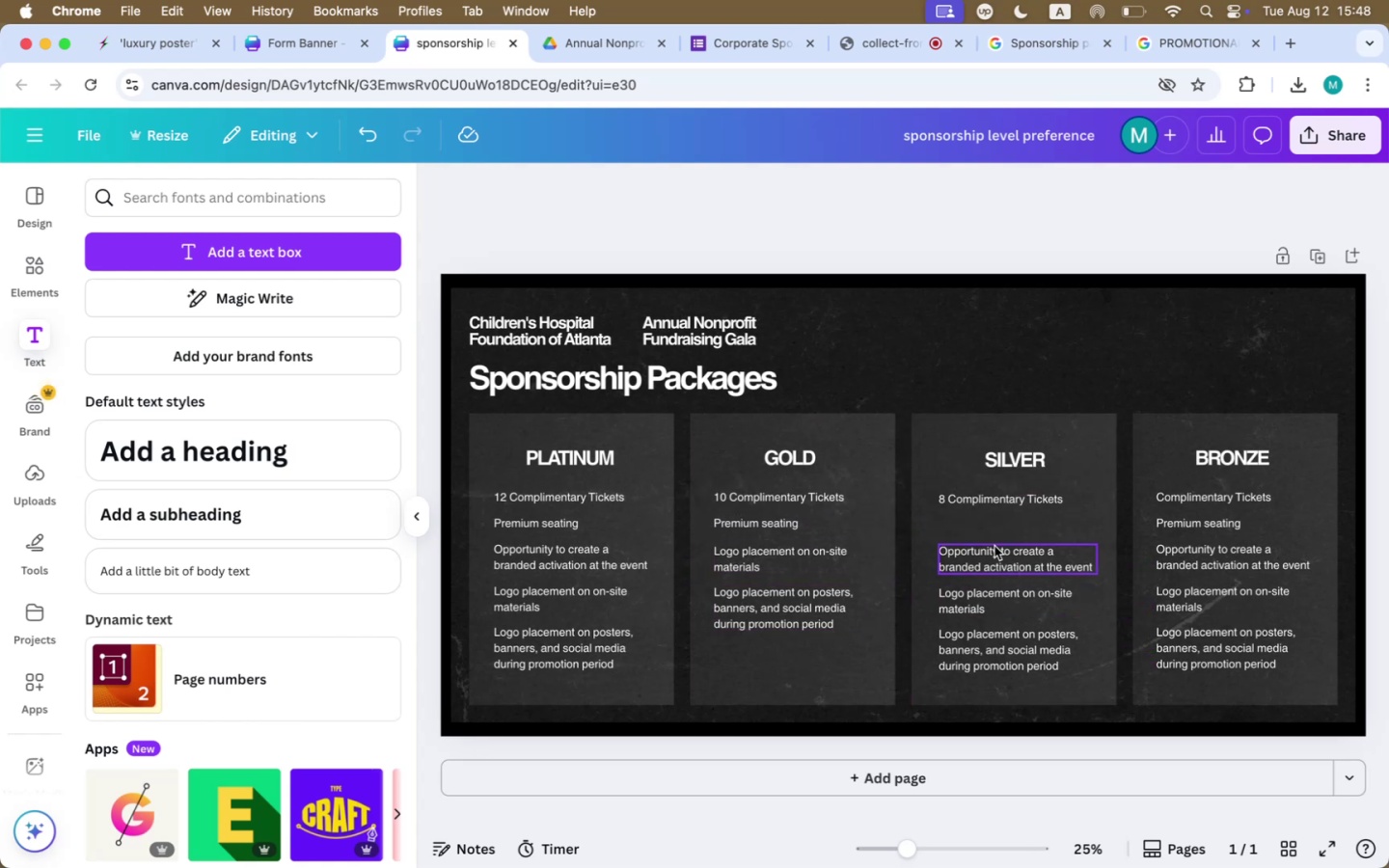 
left_click([994, 548])
 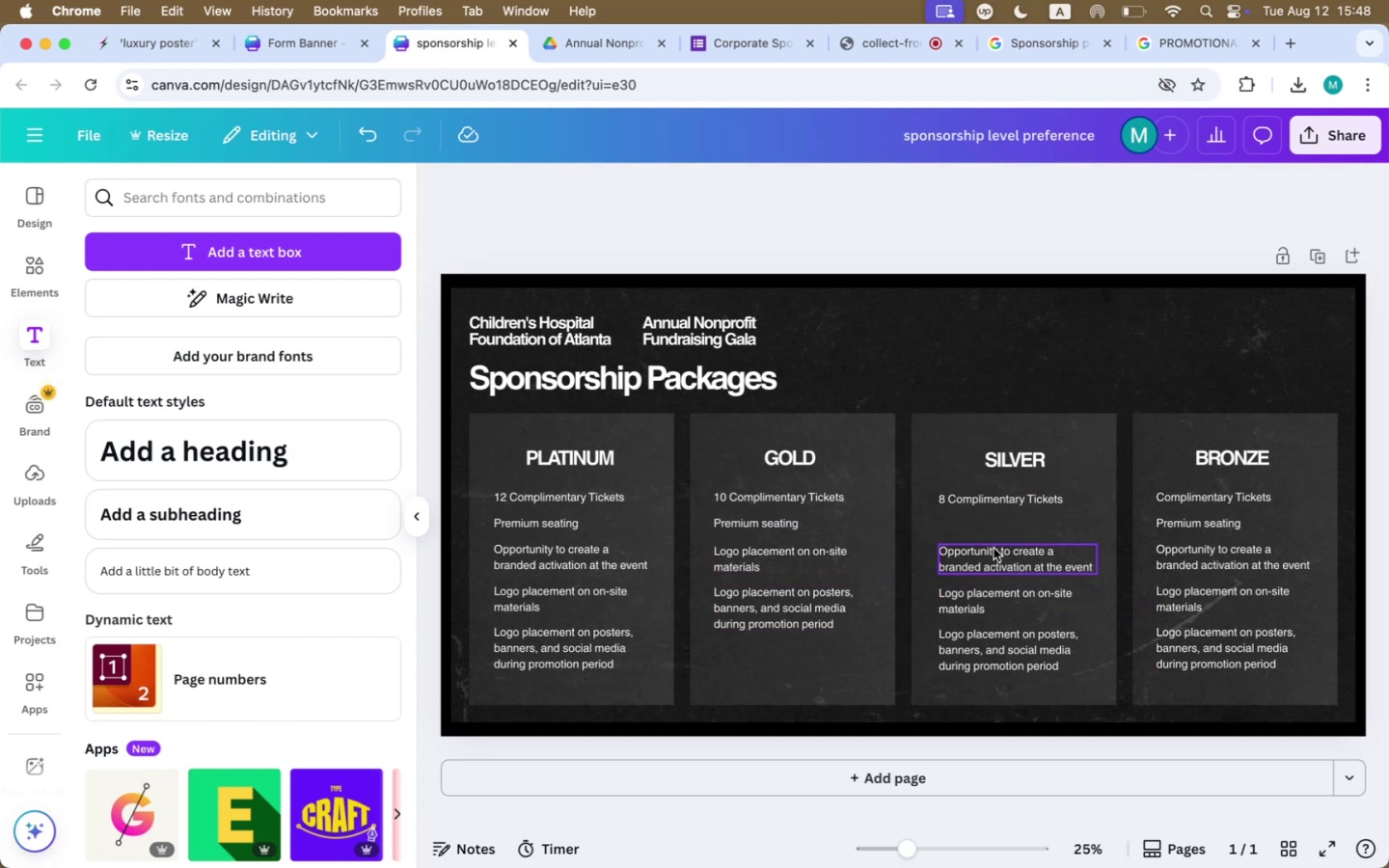 
key(Backspace)
 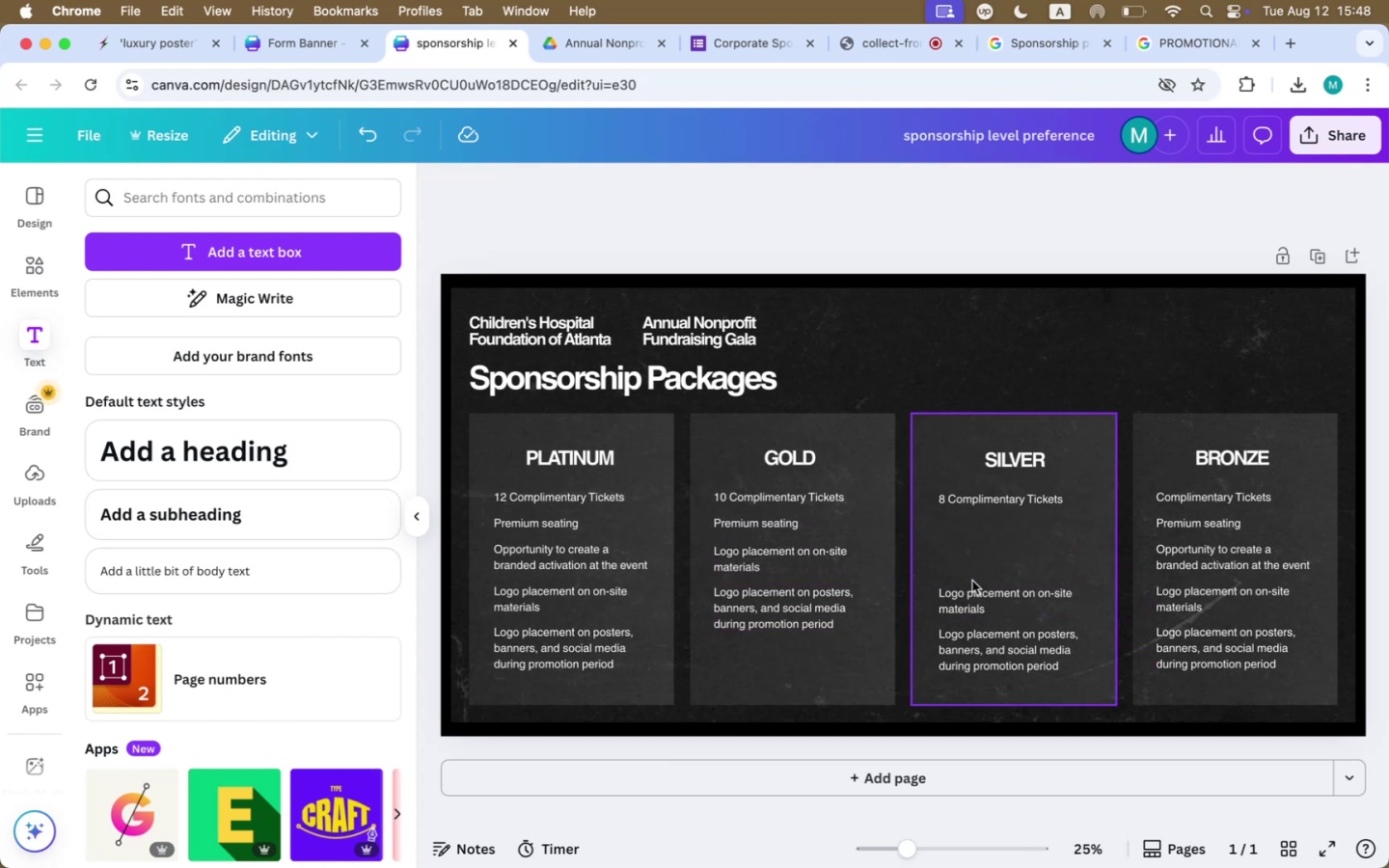 
left_click([970, 601])
 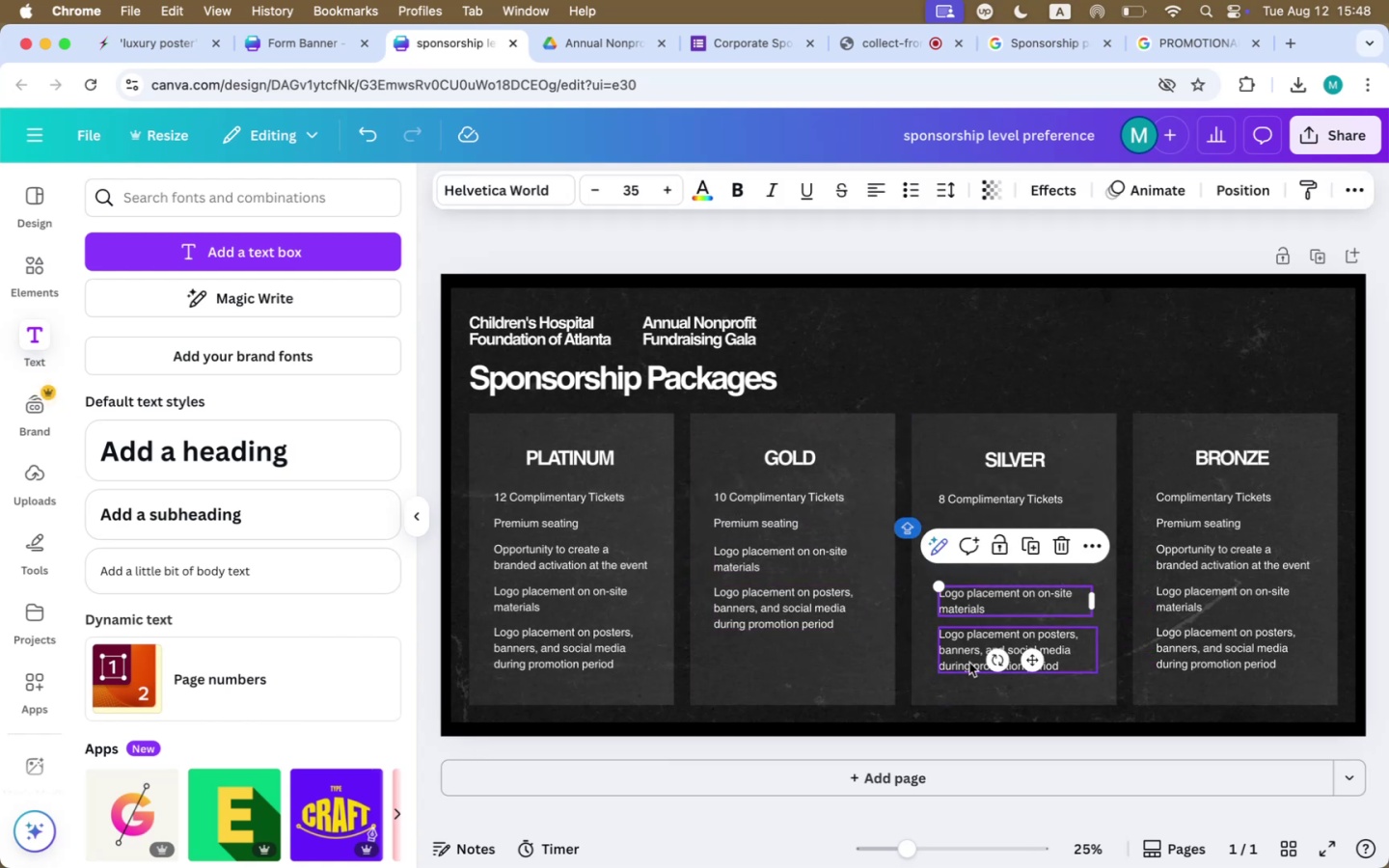 
key(Shift+ShiftLeft)
 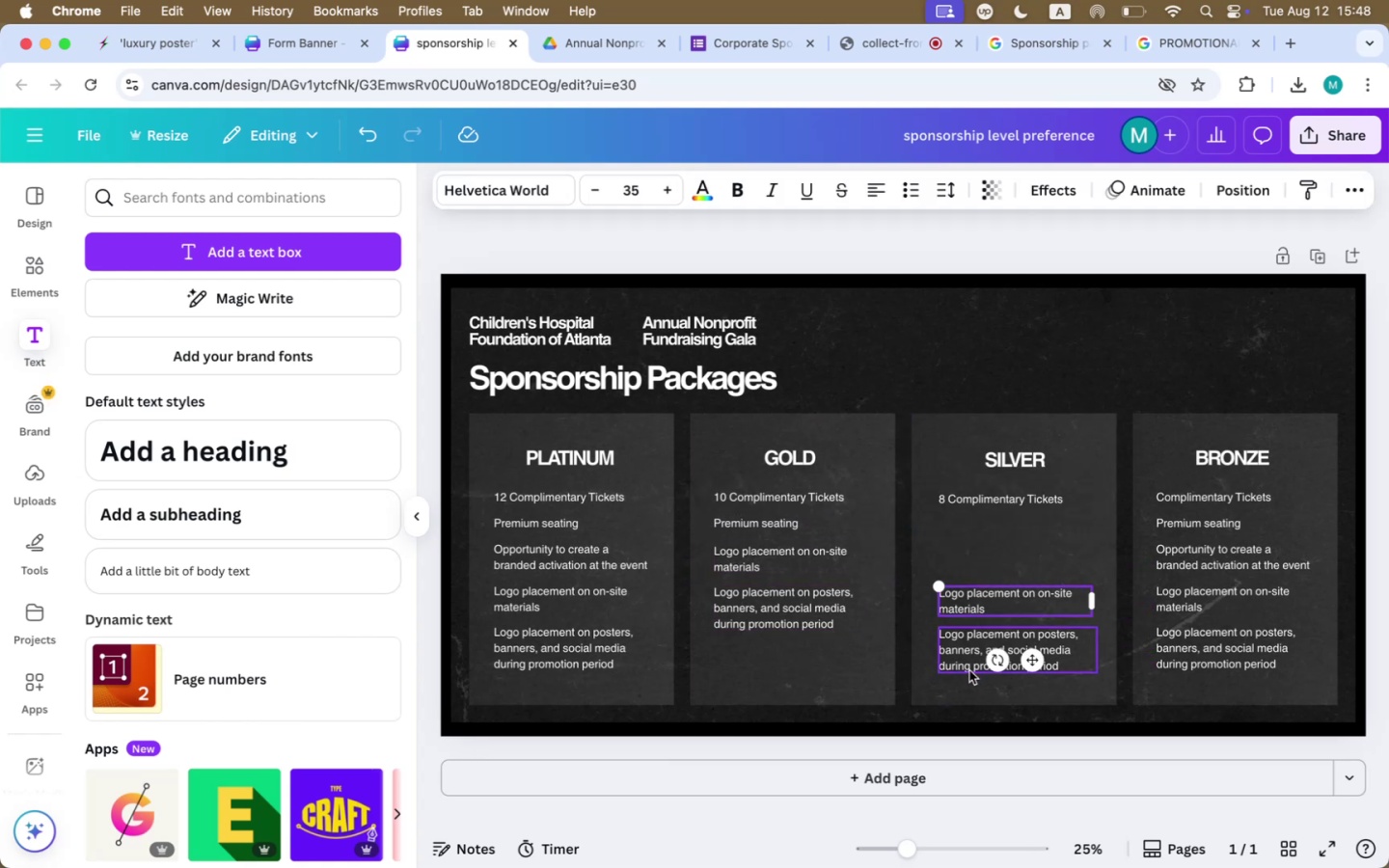 
left_click([969, 670])
 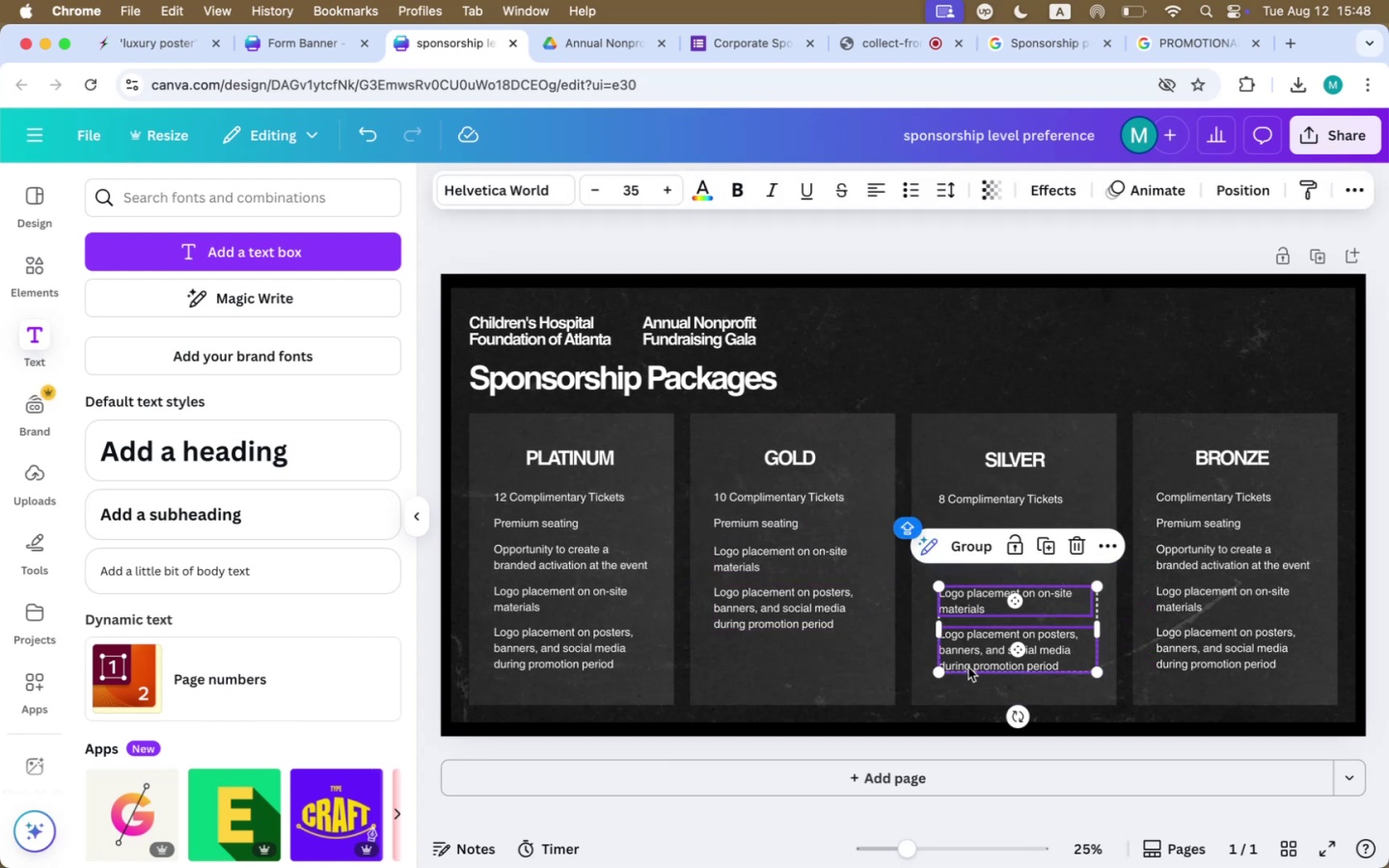 
key(Shift+ShiftLeft)
 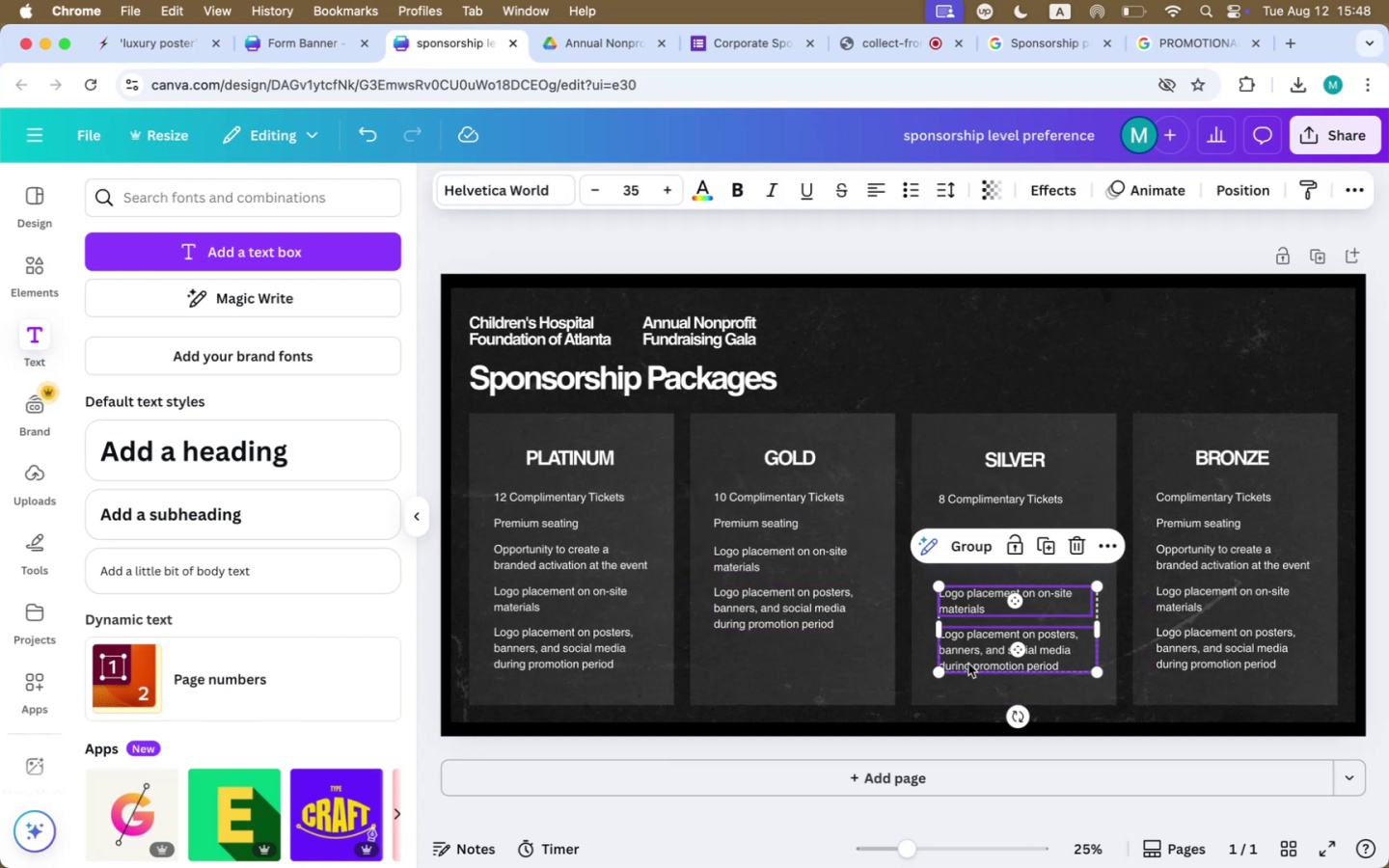 
left_click_drag(start_coordinate=[968, 664], to_coordinate=[970, 595])
 